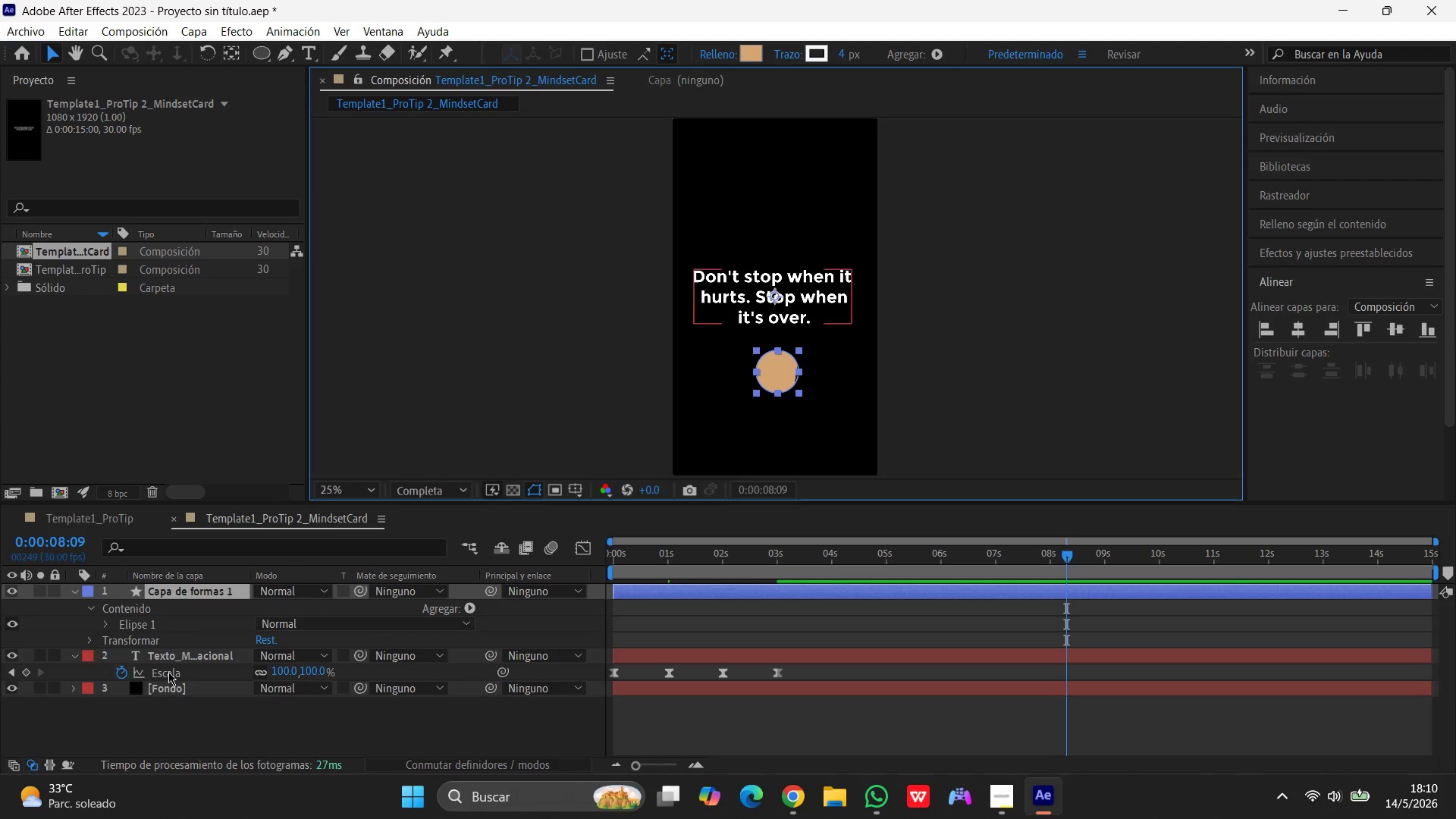 
left_click([93, 610])
 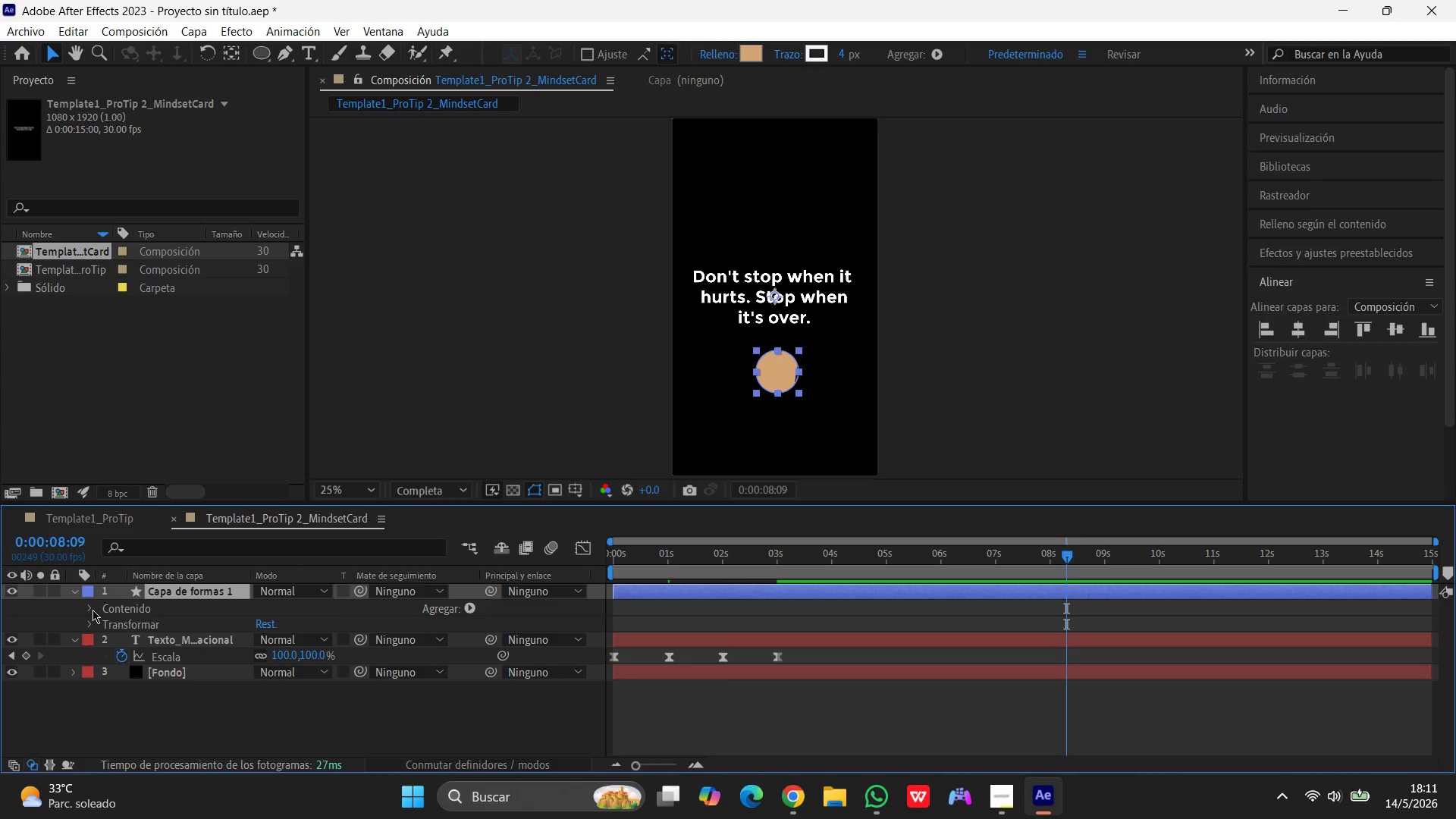 
left_click([93, 610])
 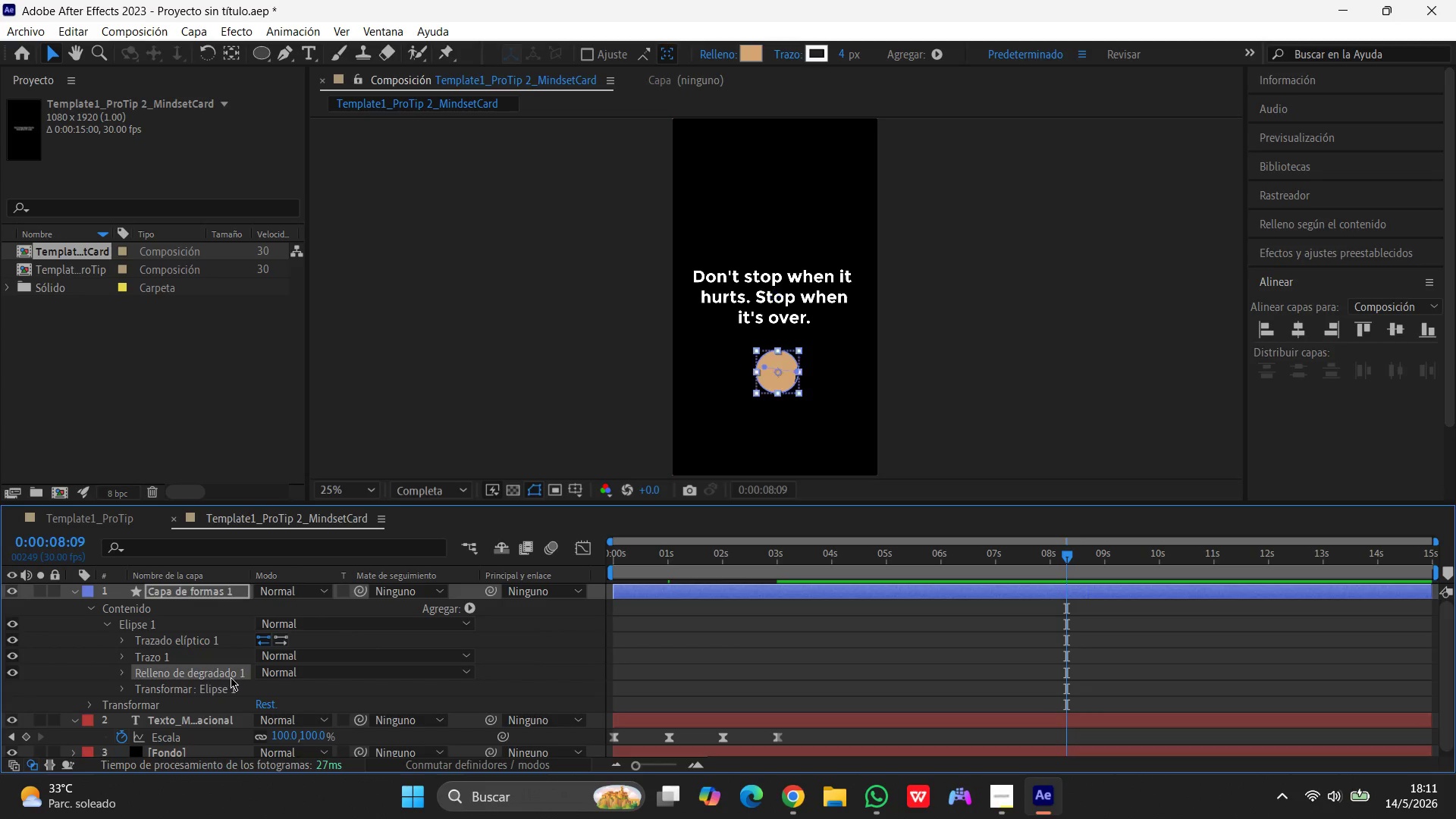 
key(Delete)
 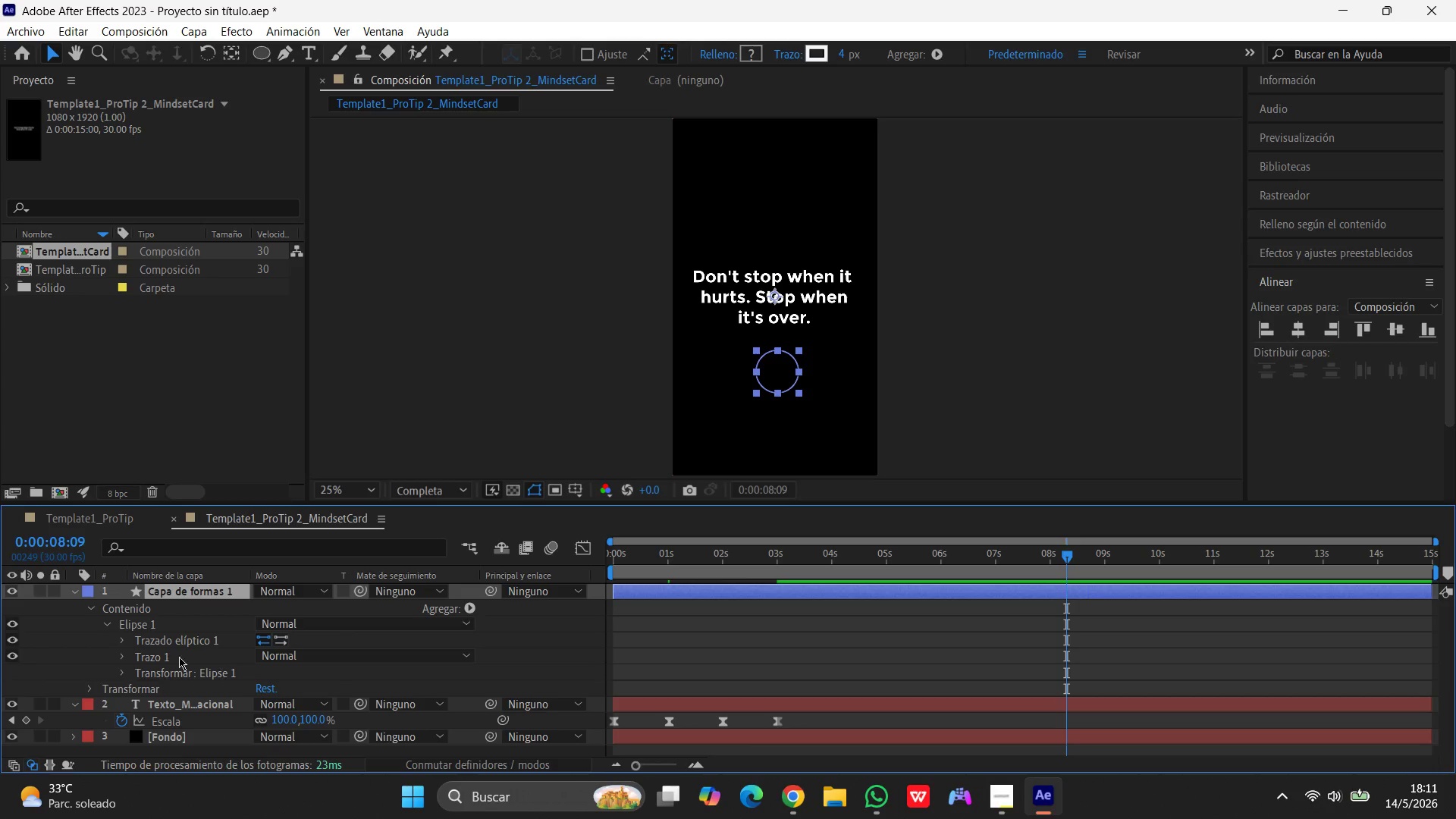 
left_click([133, 661])
 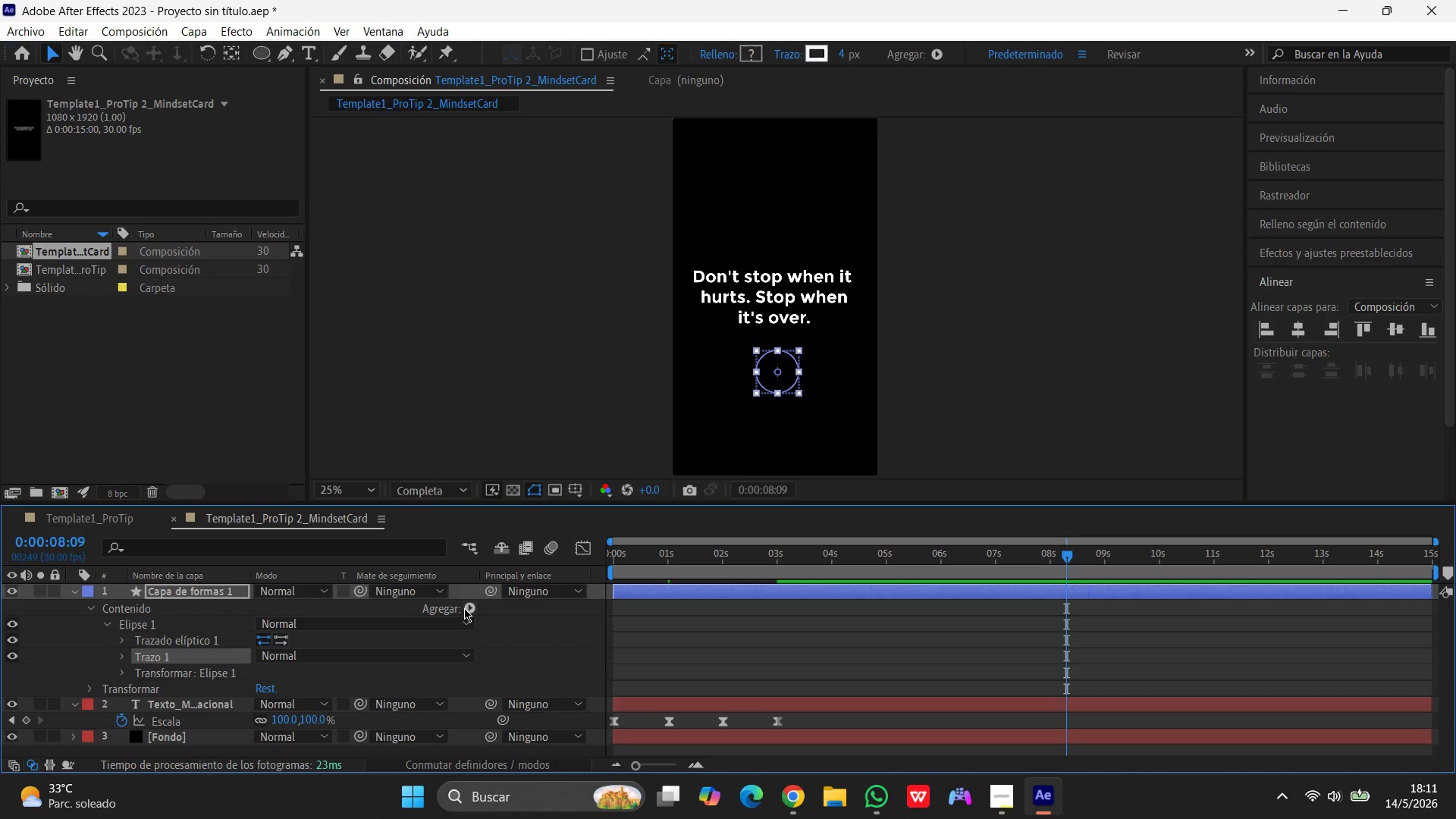 
left_click([466, 606])
 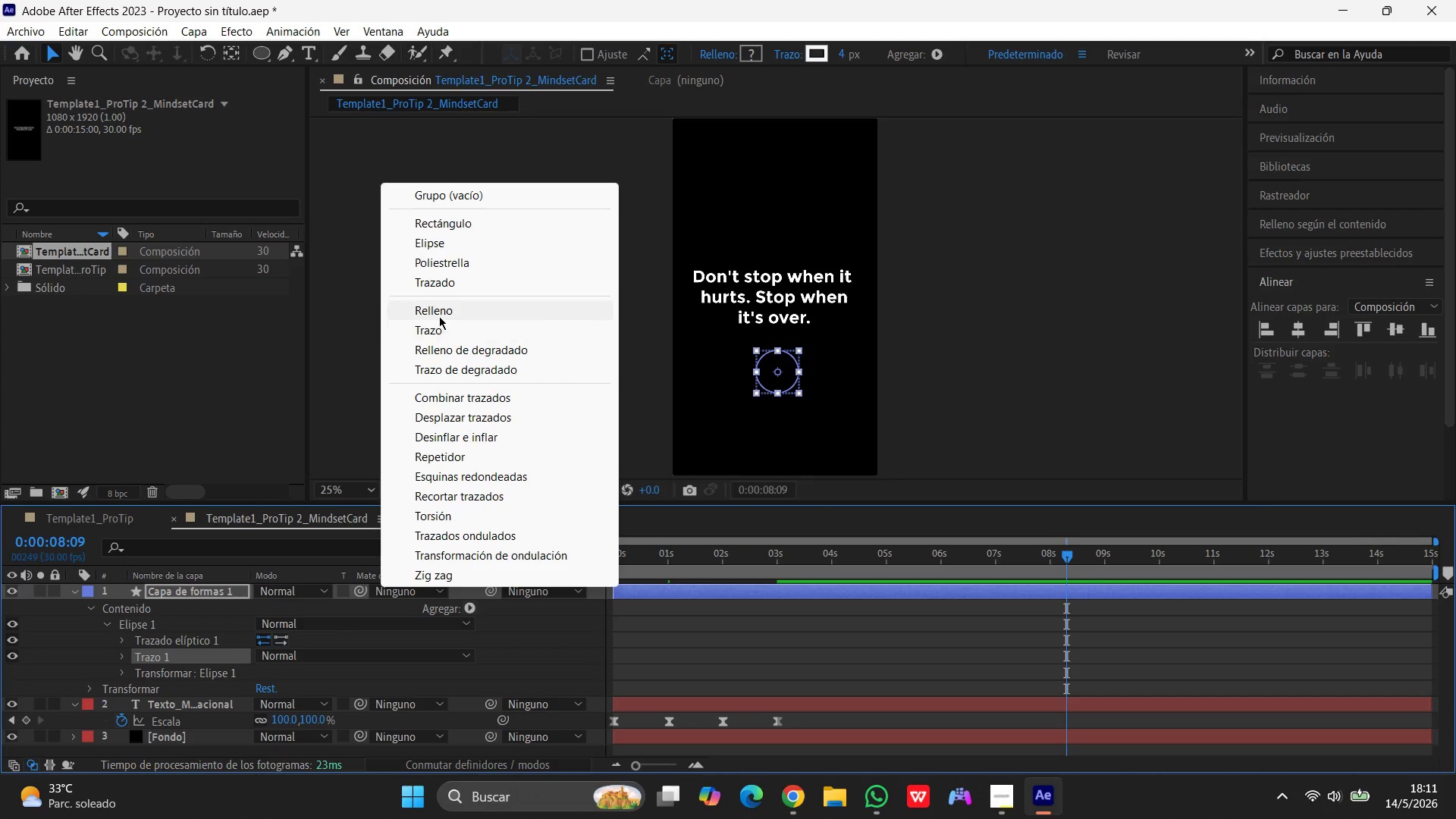 
left_click([441, 312])
 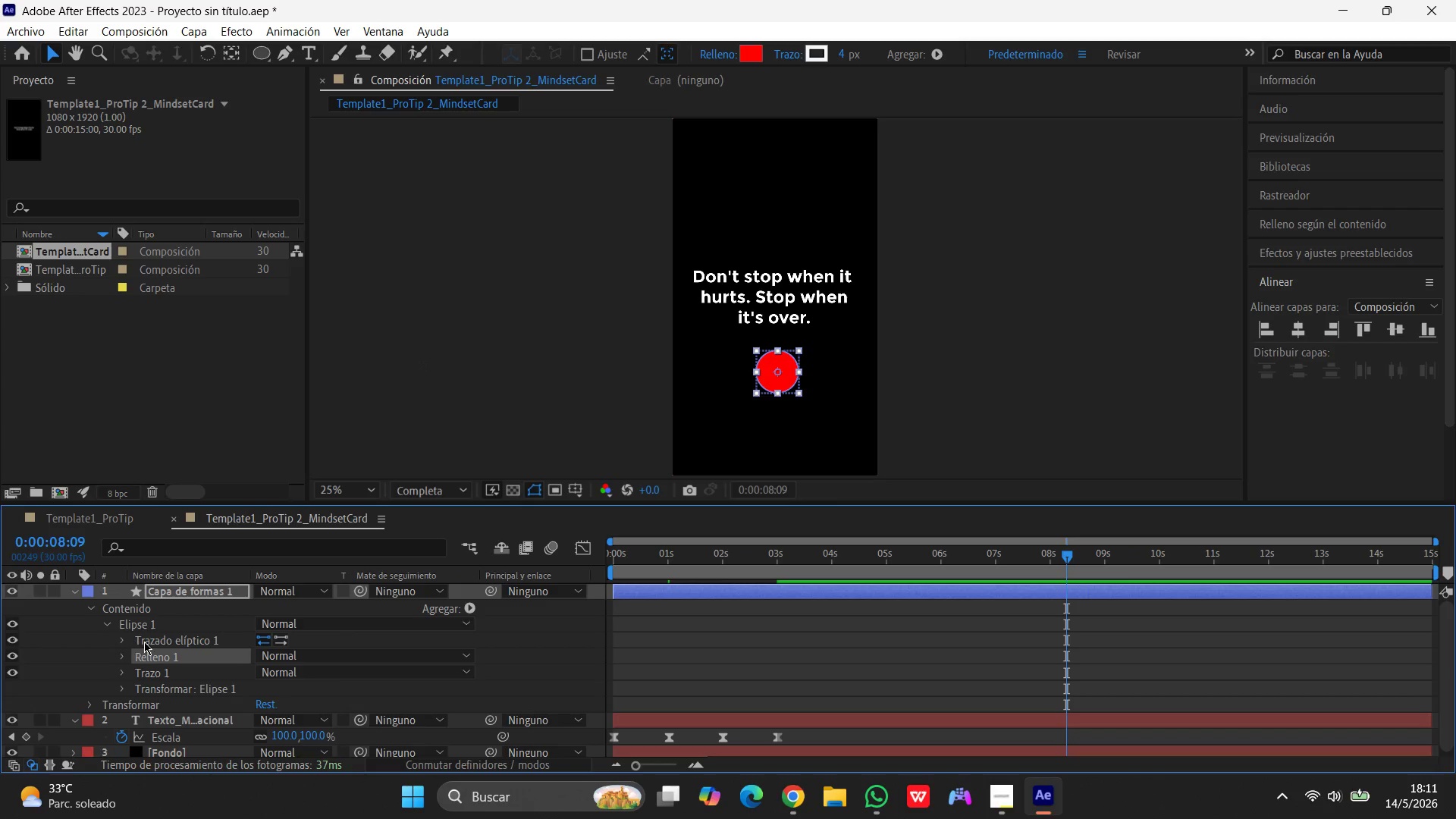 
left_click([156, 670])
 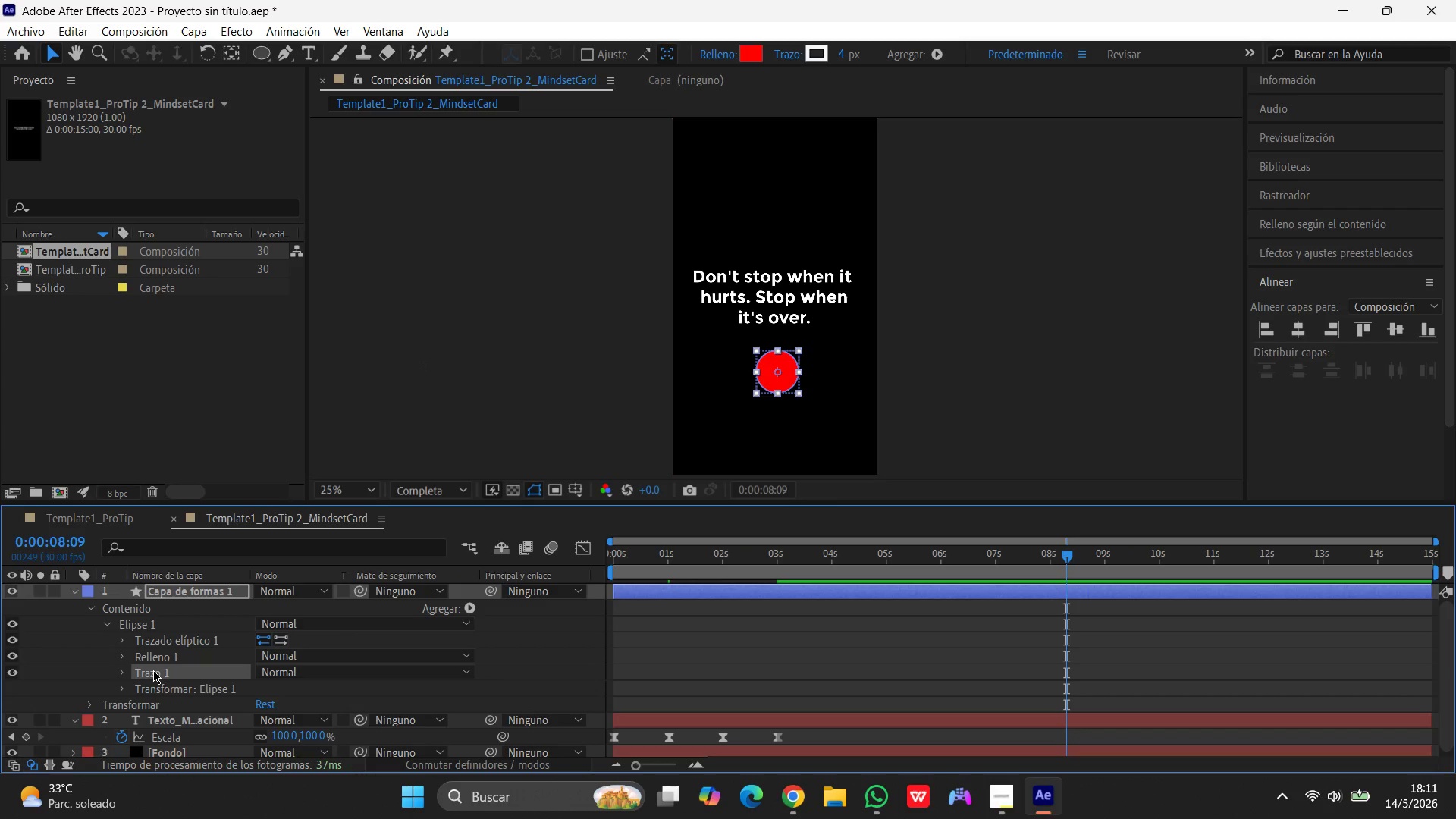 
key(Delete)
 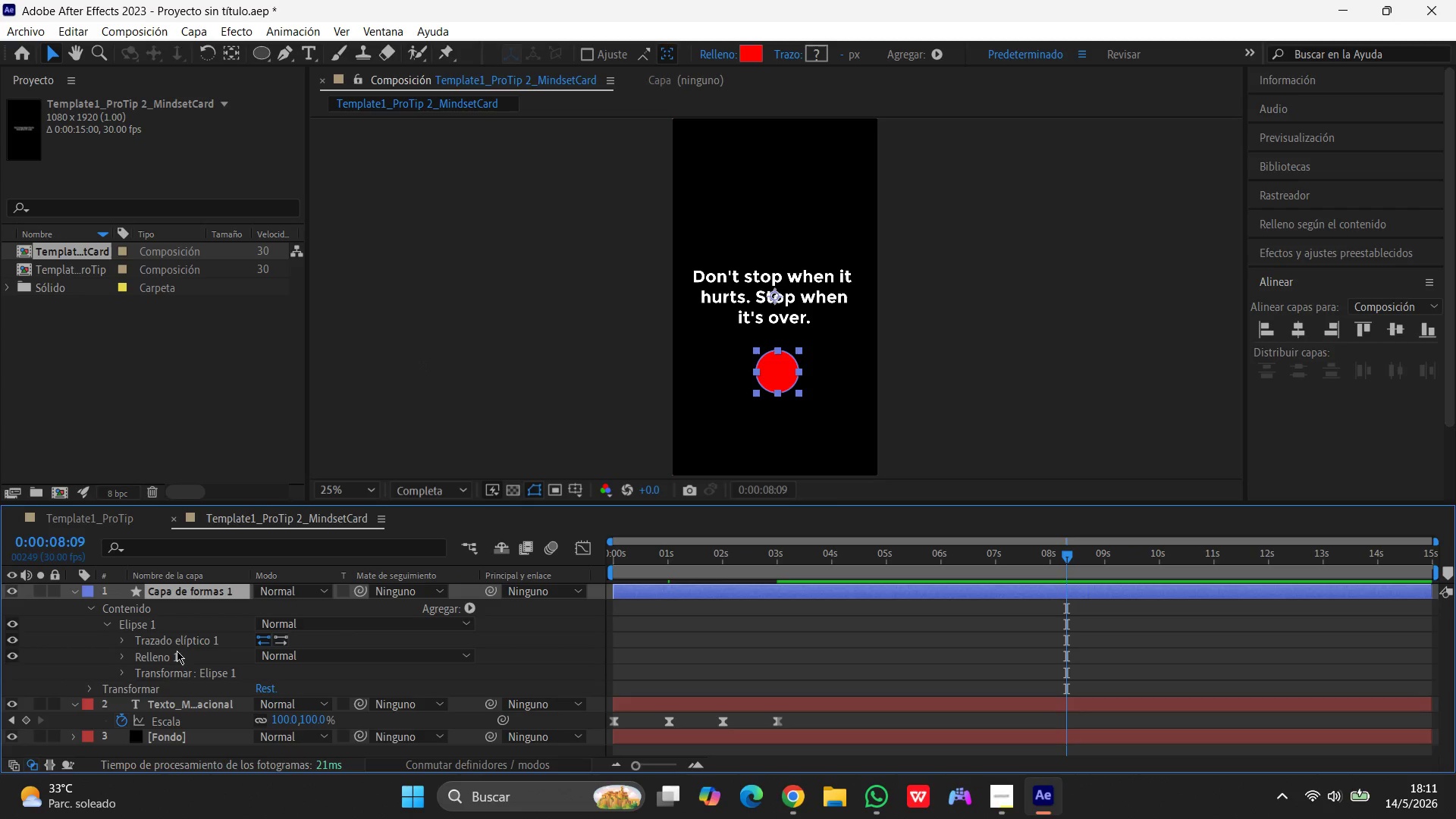 
left_click([162, 664])
 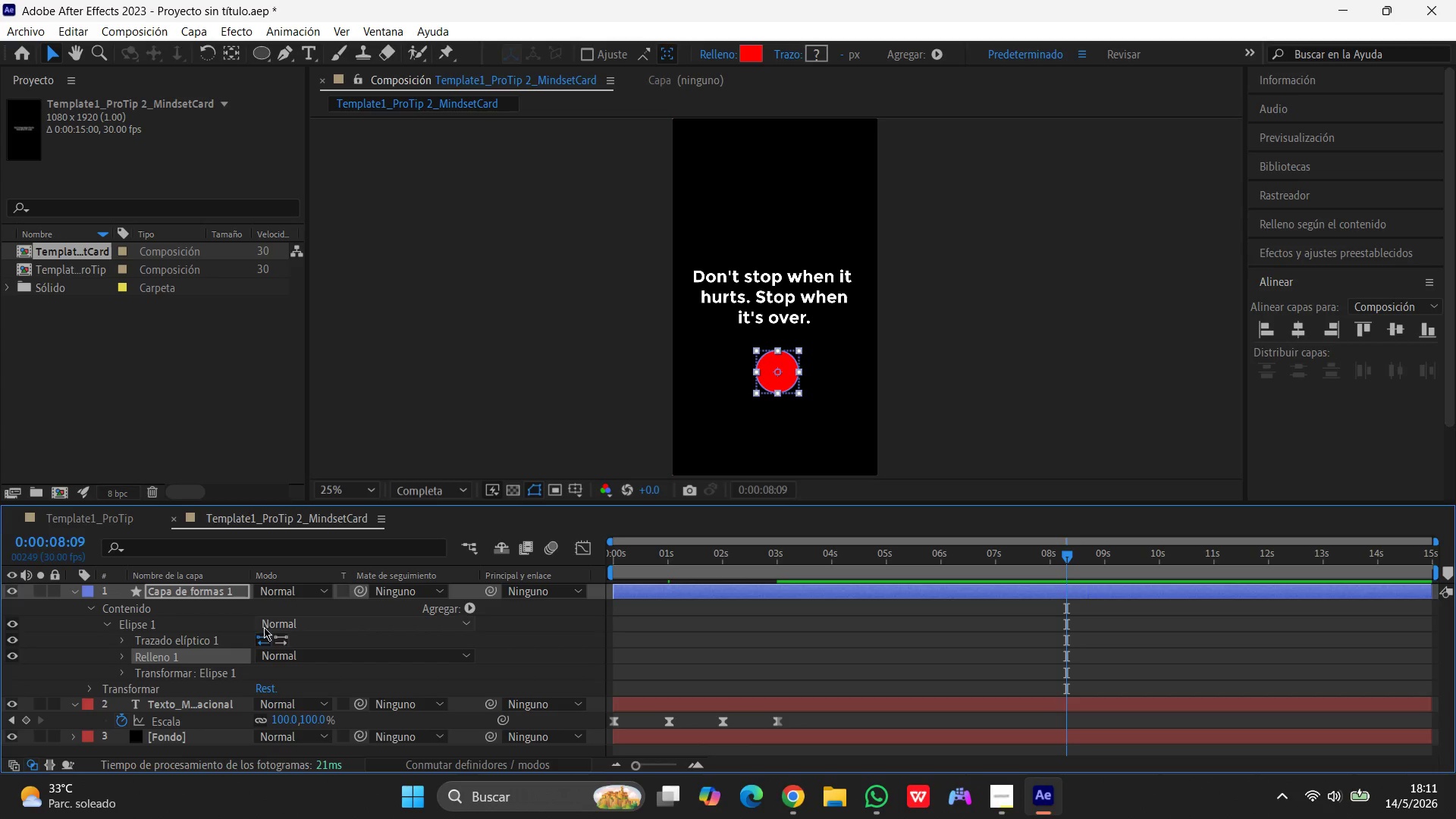 
wait(5.2)
 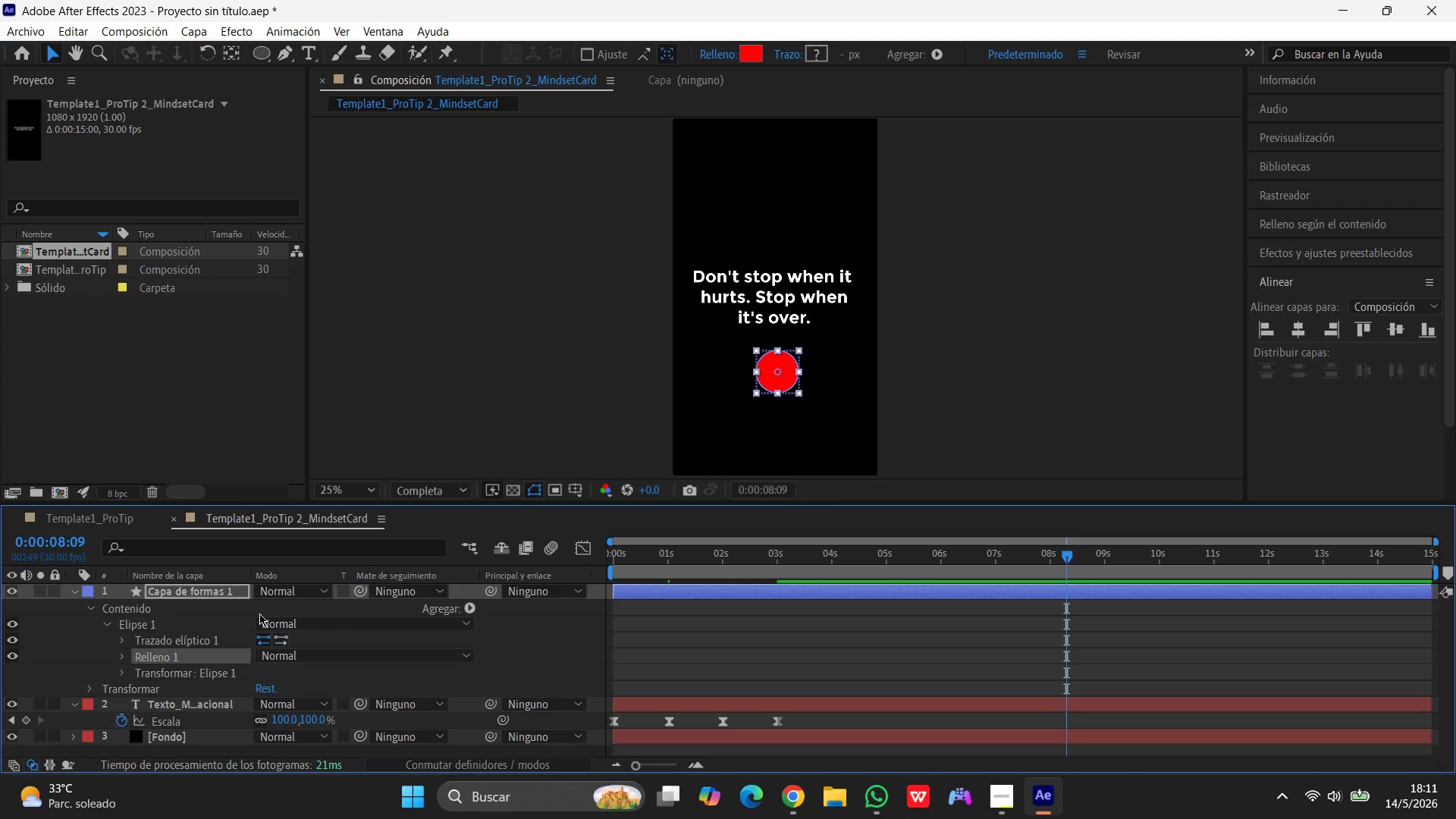 
scroll: coordinate [208, 670], scroll_direction: up, amount: 2.0
 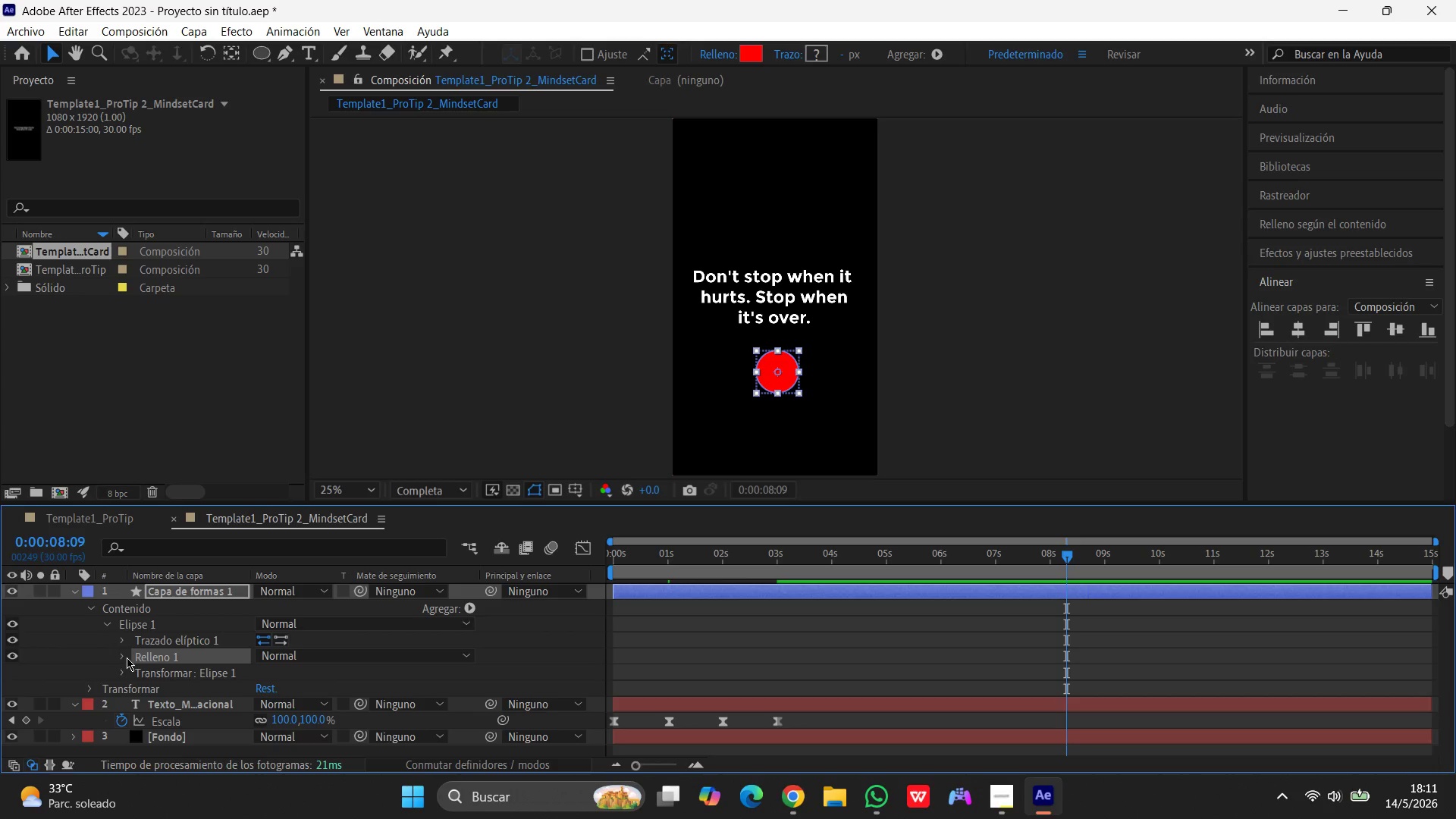 
left_click([127, 657])
 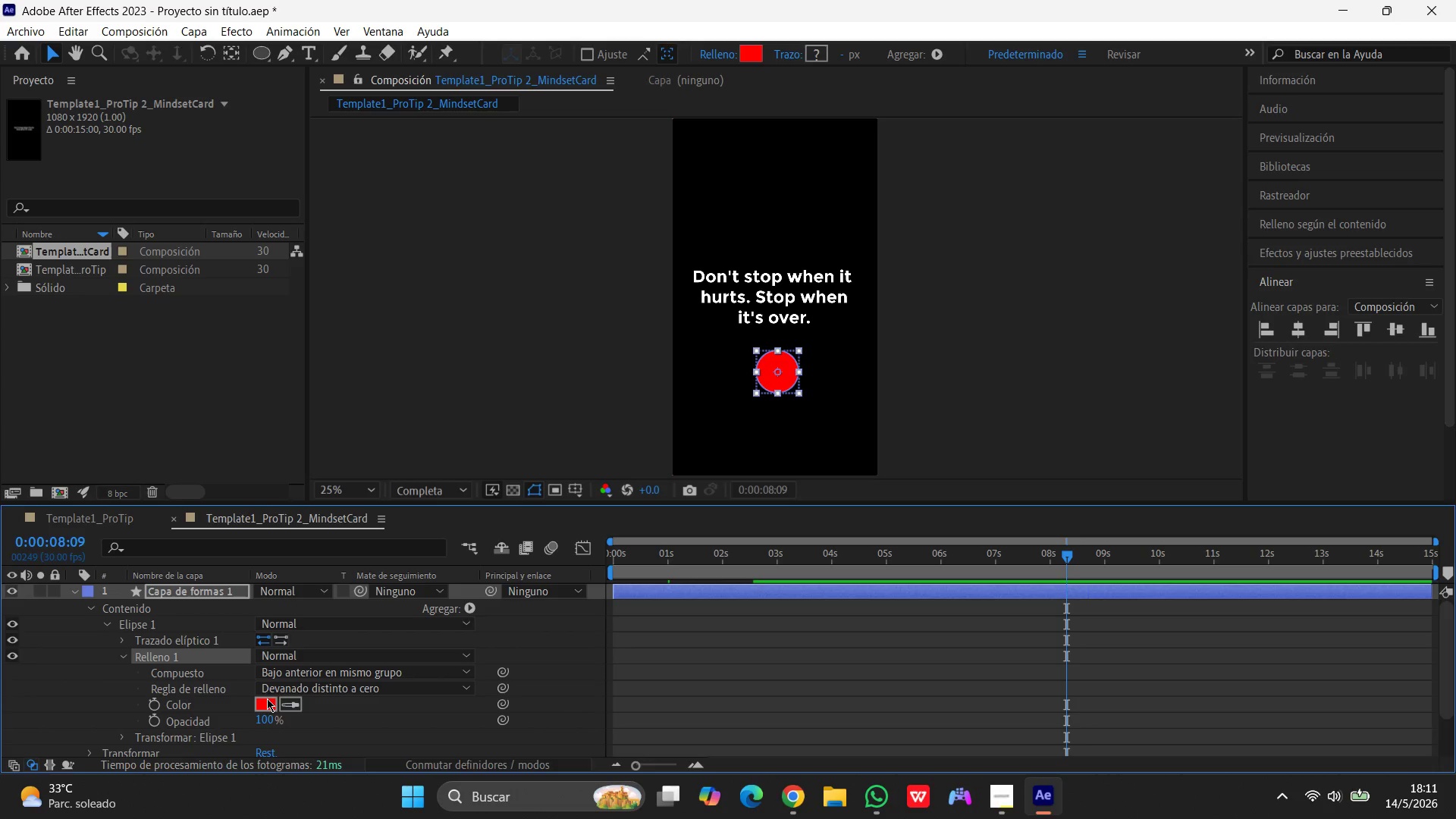 
left_click([263, 707])
 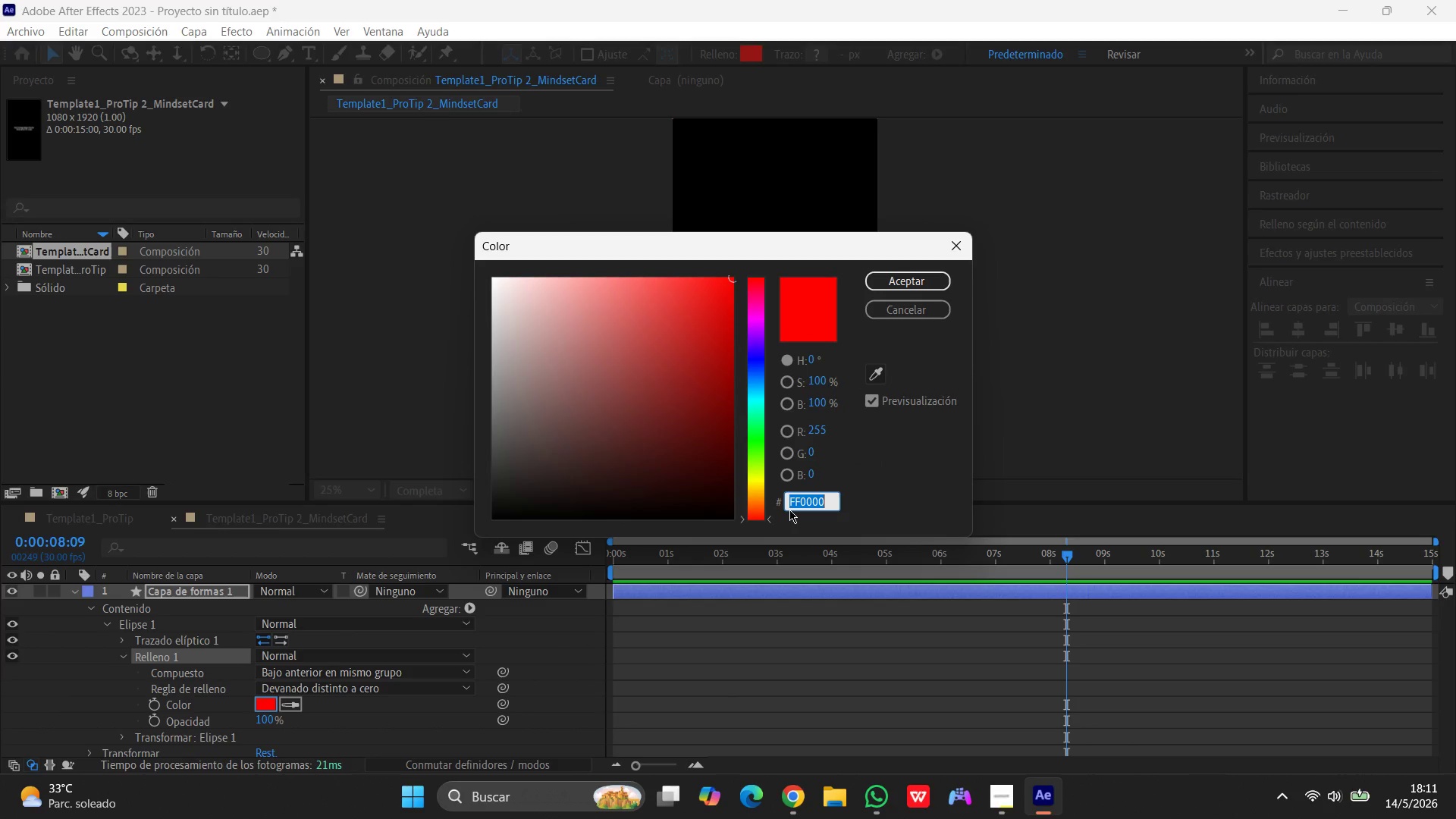 
type(ff3d00)
 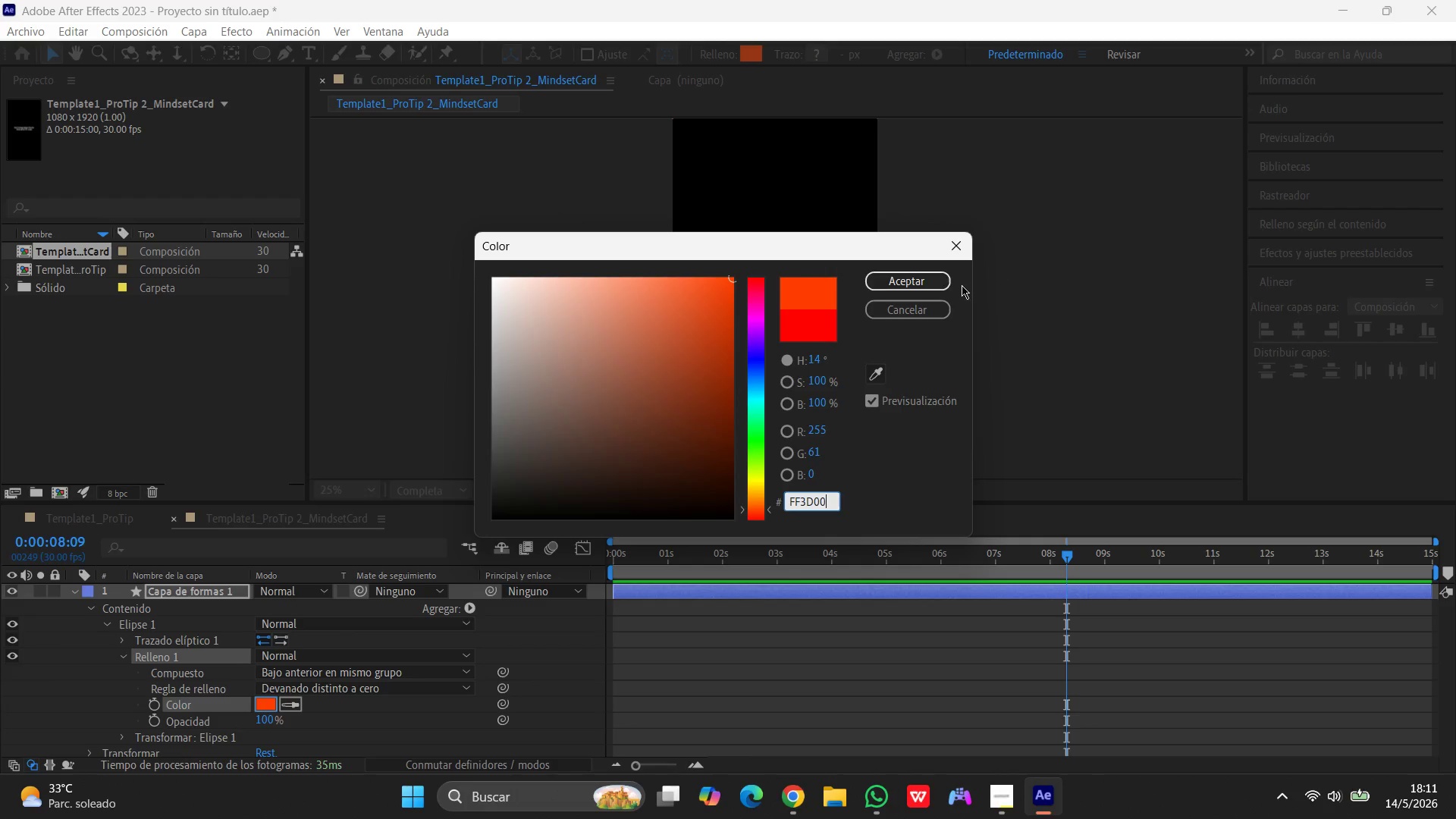 
left_click([945, 279])
 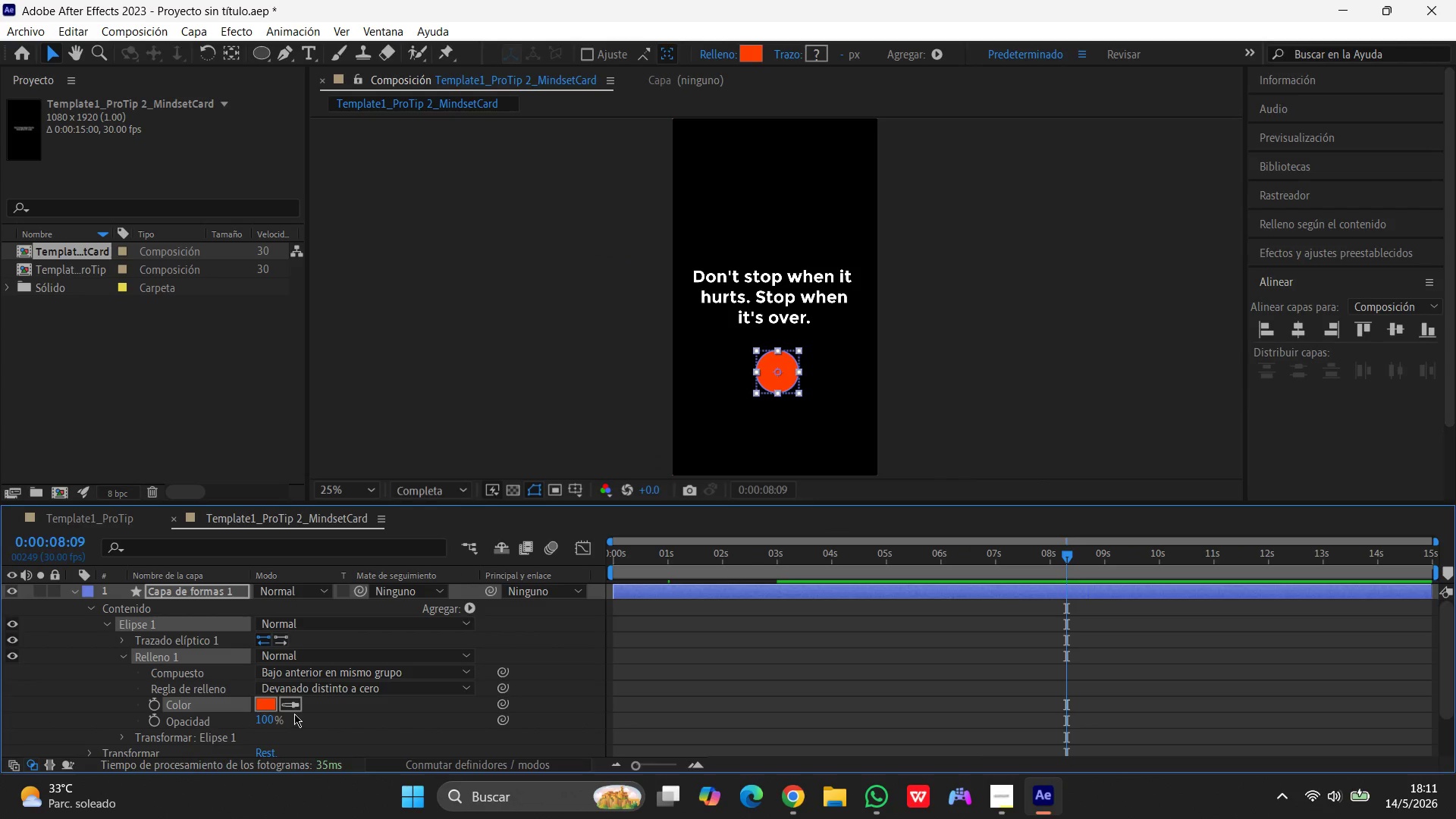 
left_click([265, 717])
 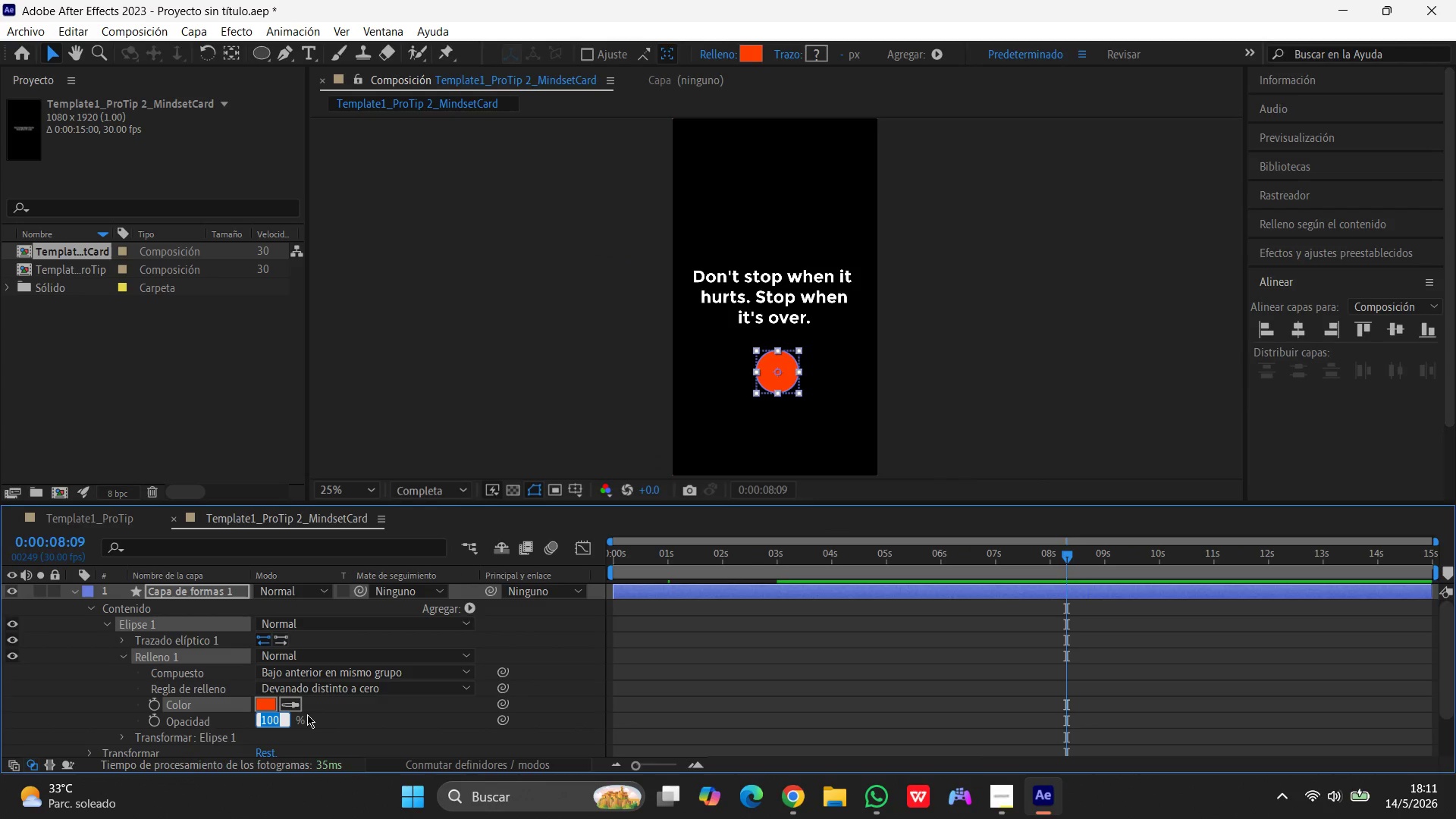 
key(Numpad2)
 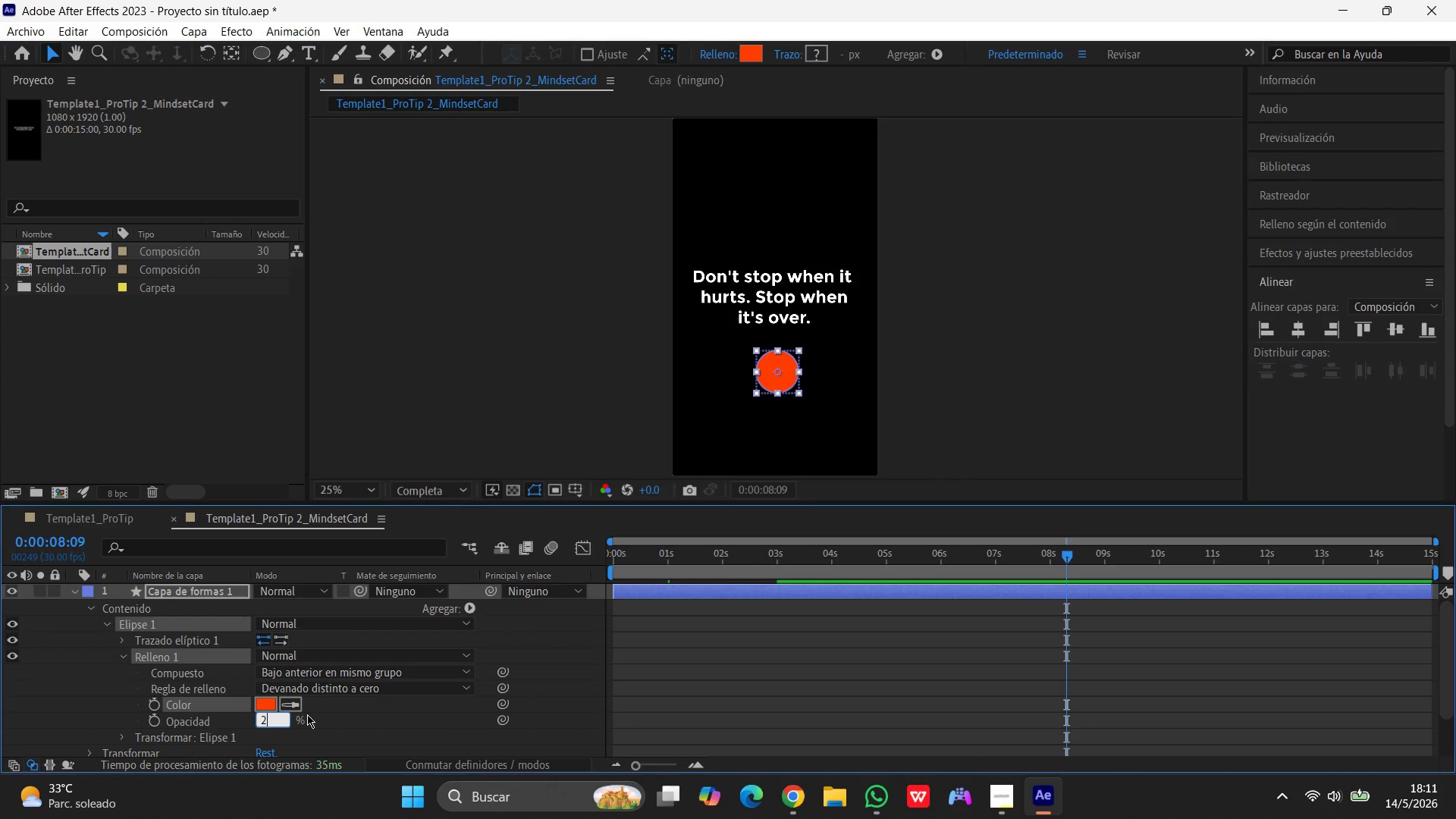 
key(Numpad0)
 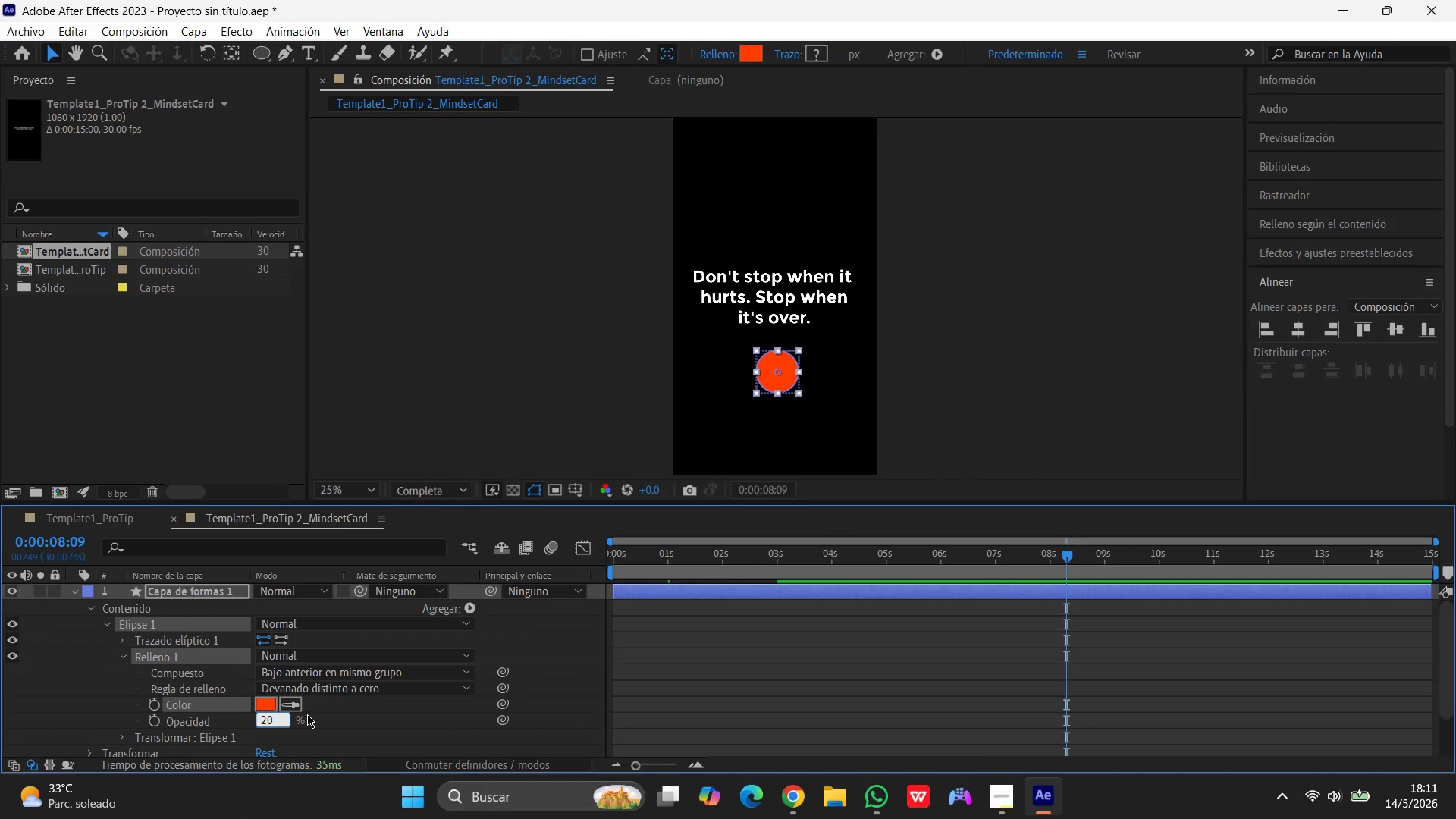 
key(Enter)
 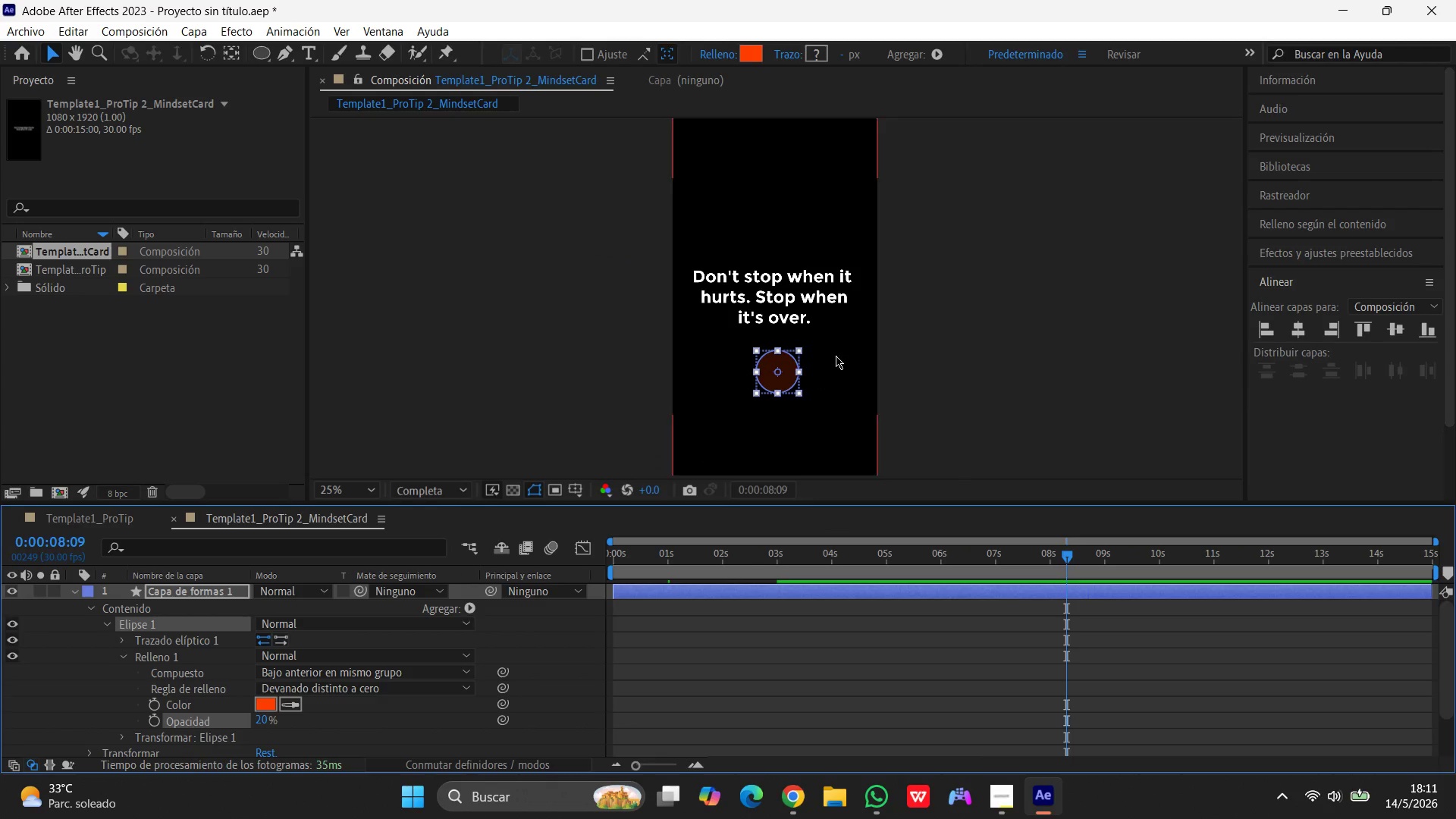 
left_click([908, 343])
 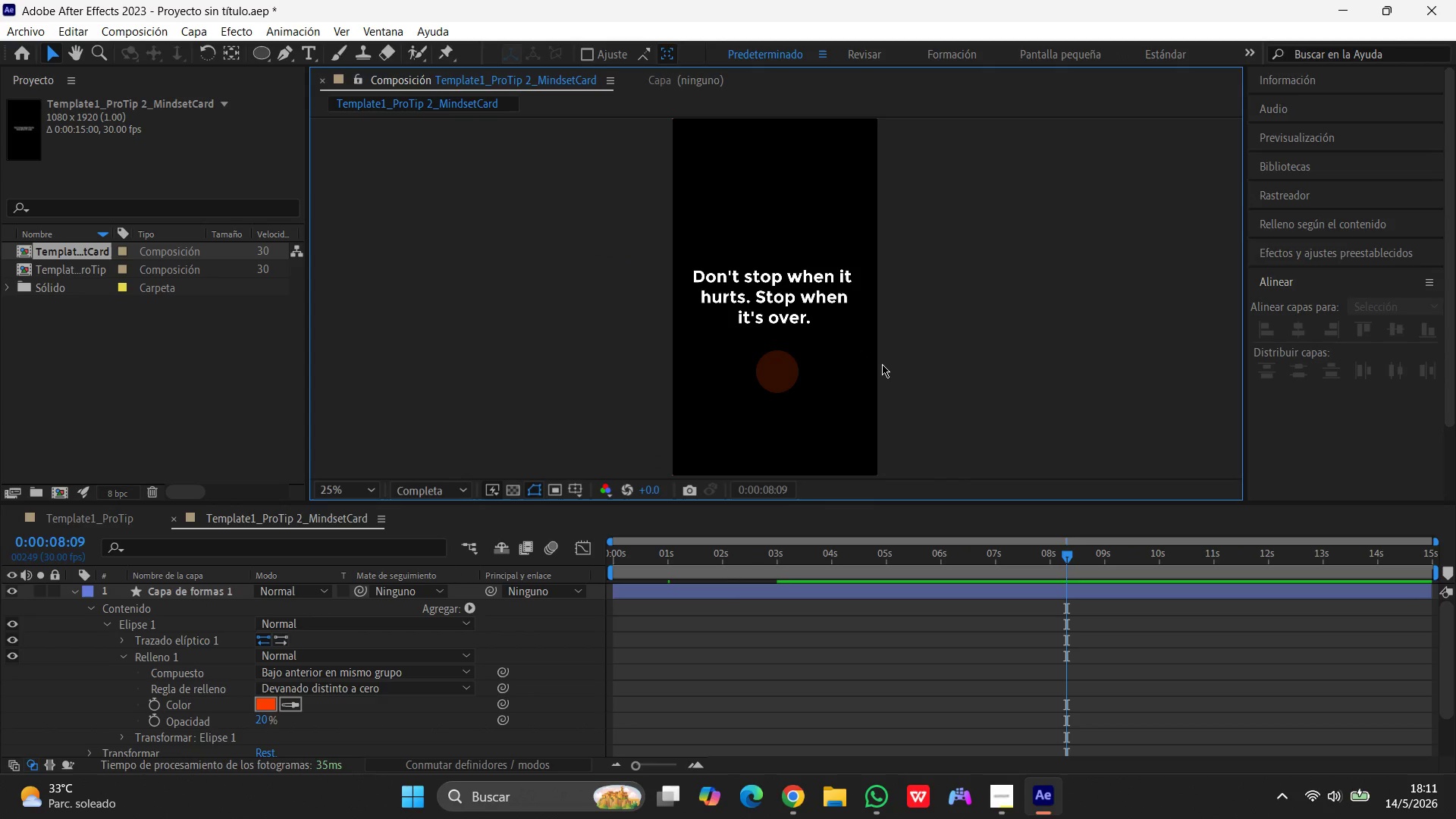 
left_click_drag(start_coordinate=[778, 375], to_coordinate=[750, 281])
 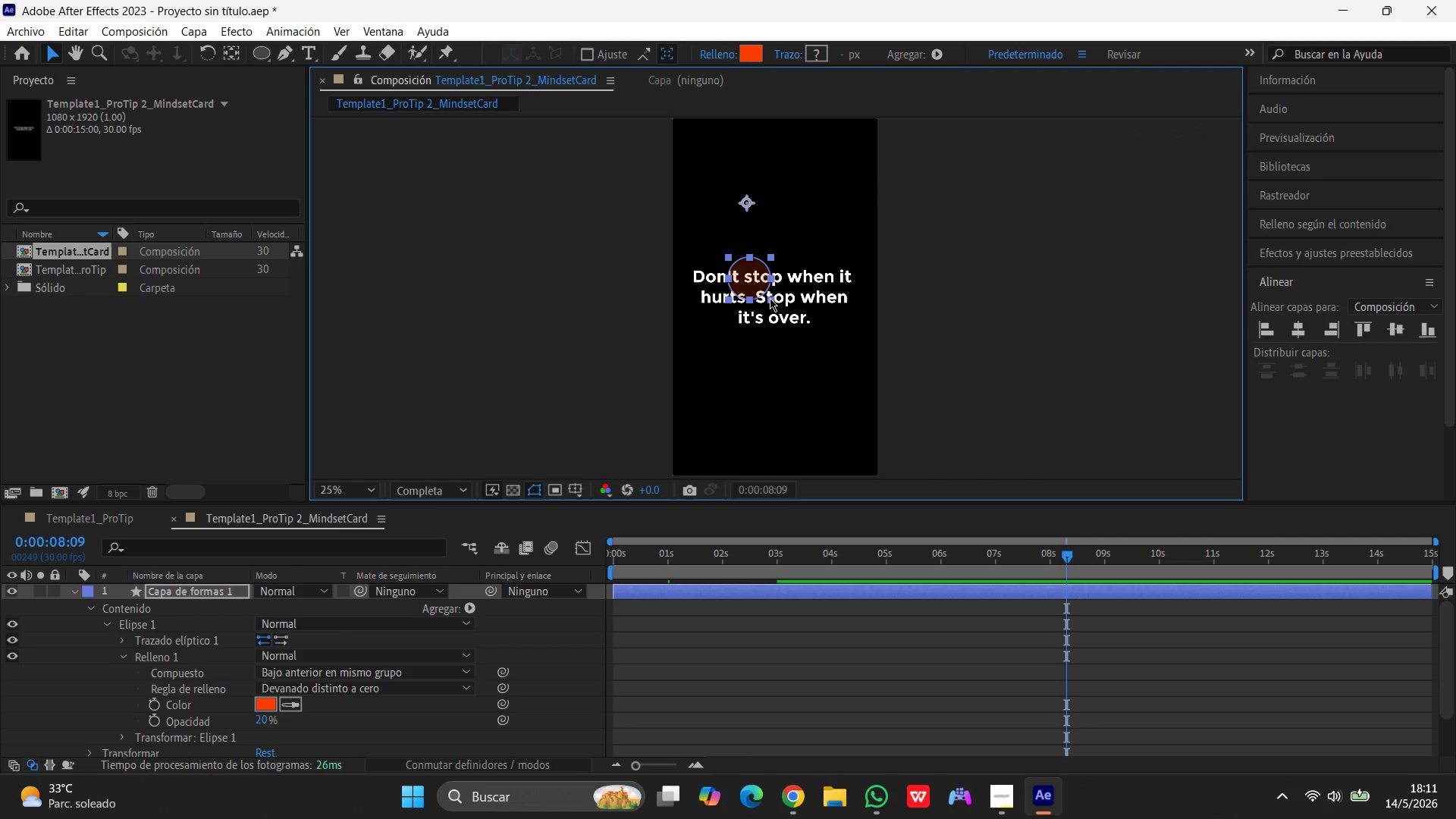 
left_click_drag(start_coordinate=[770, 298], to_coordinate=[795, 315])
 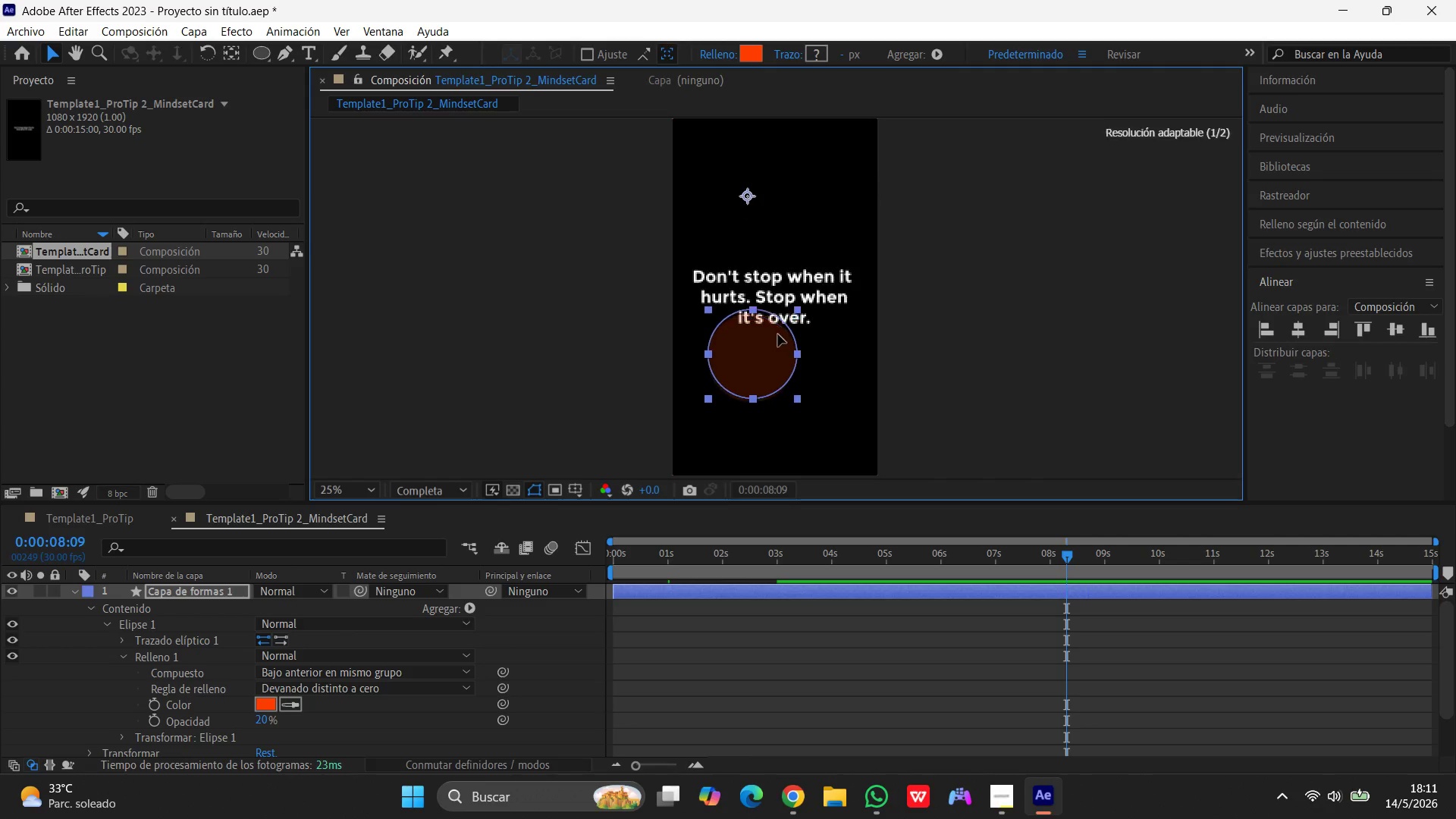 
hold_key(key=ShiftLeft, duration=0.78)
 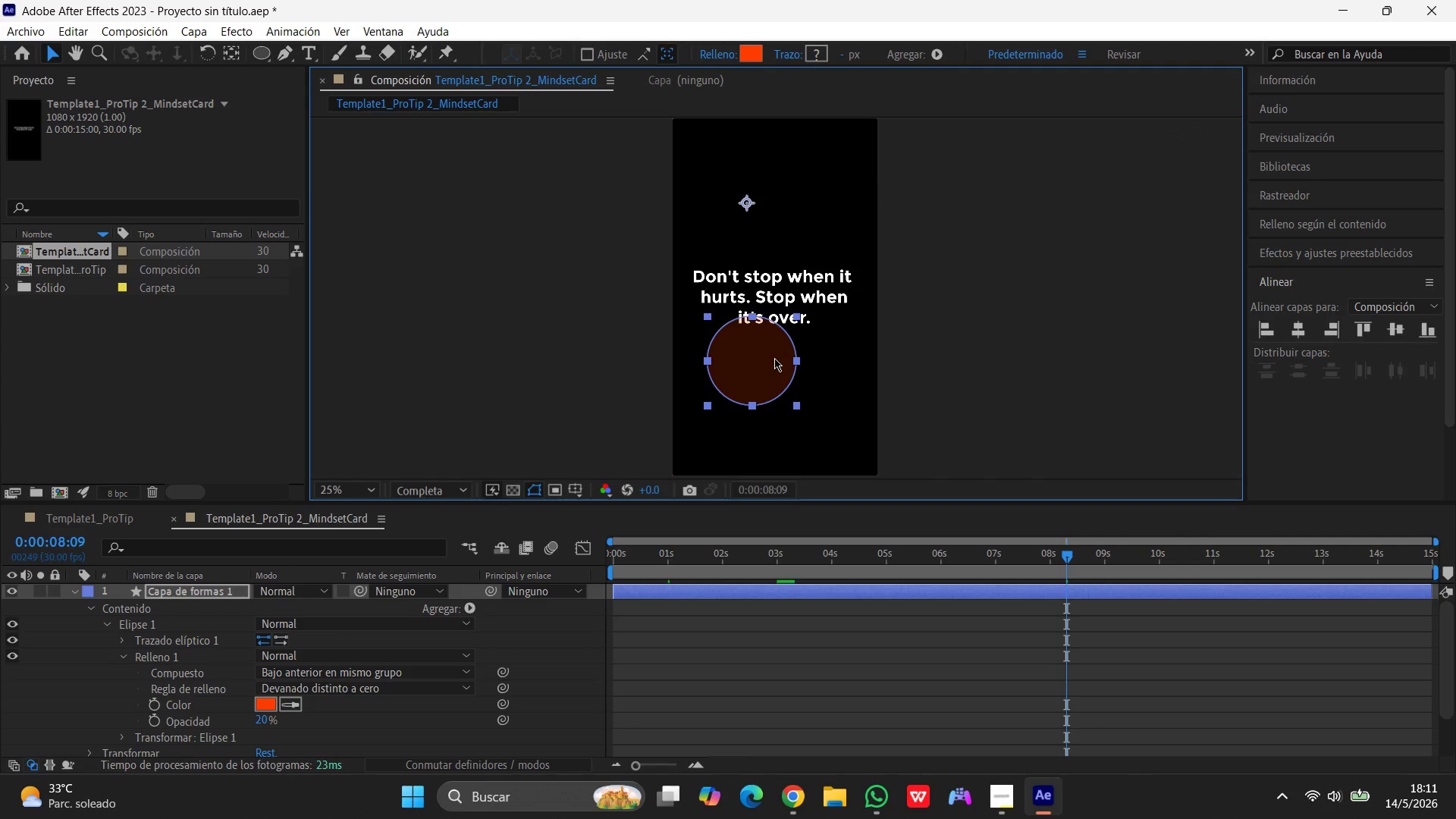 
left_click_drag(start_coordinate=[774, 358], to_coordinate=[799, 290])
 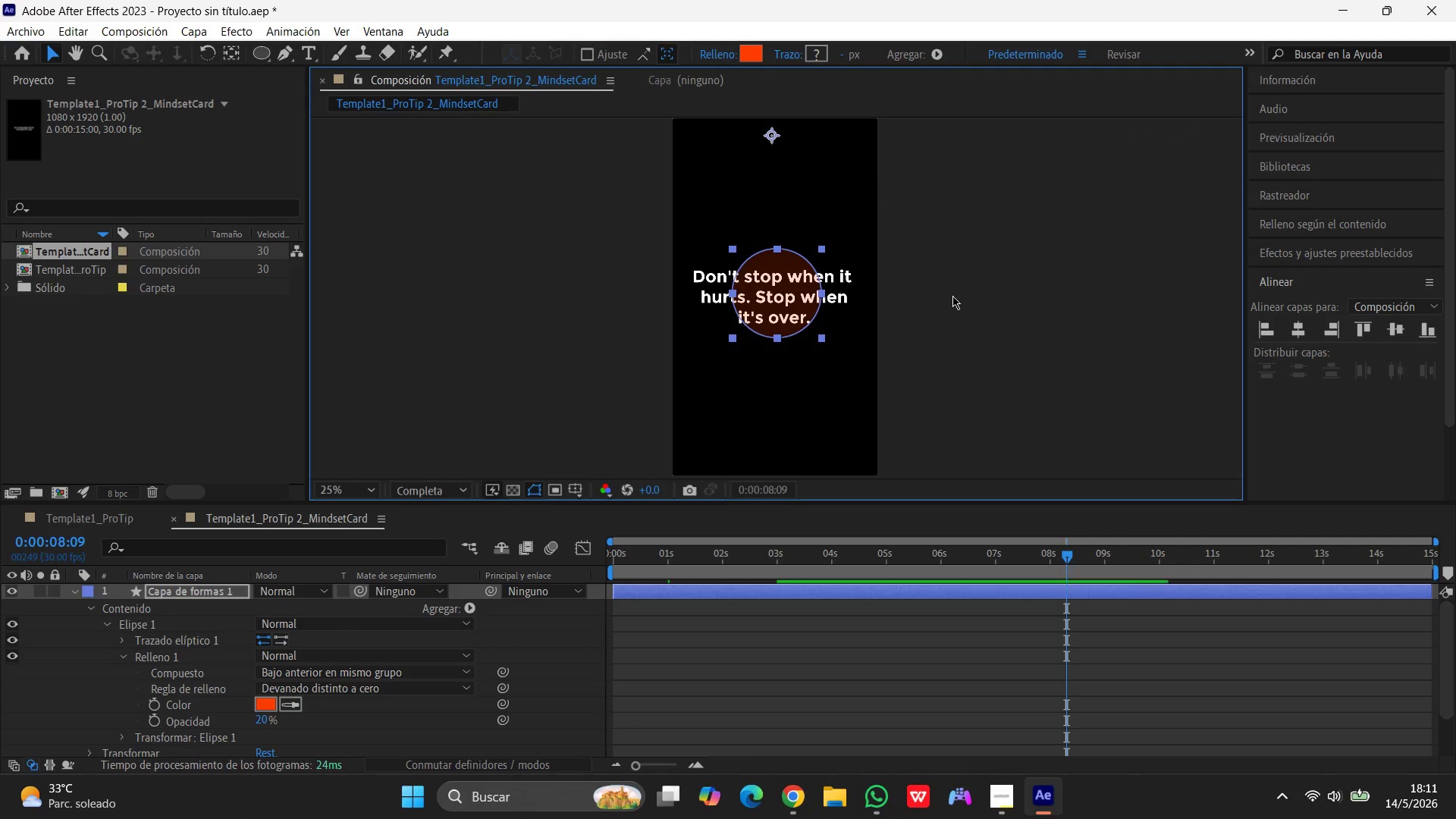 
left_click([952, 296])
 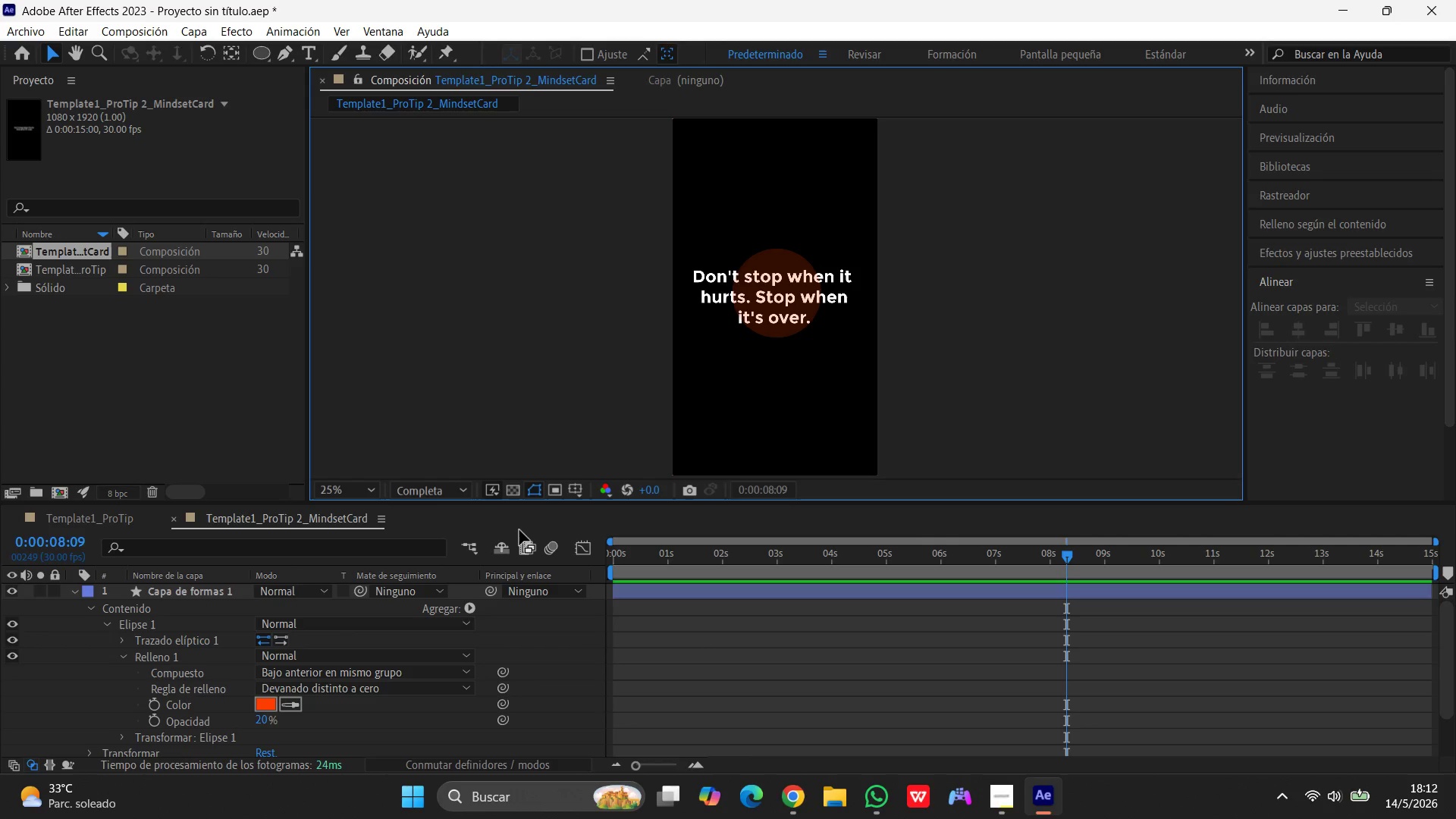 
wait(45.77)
 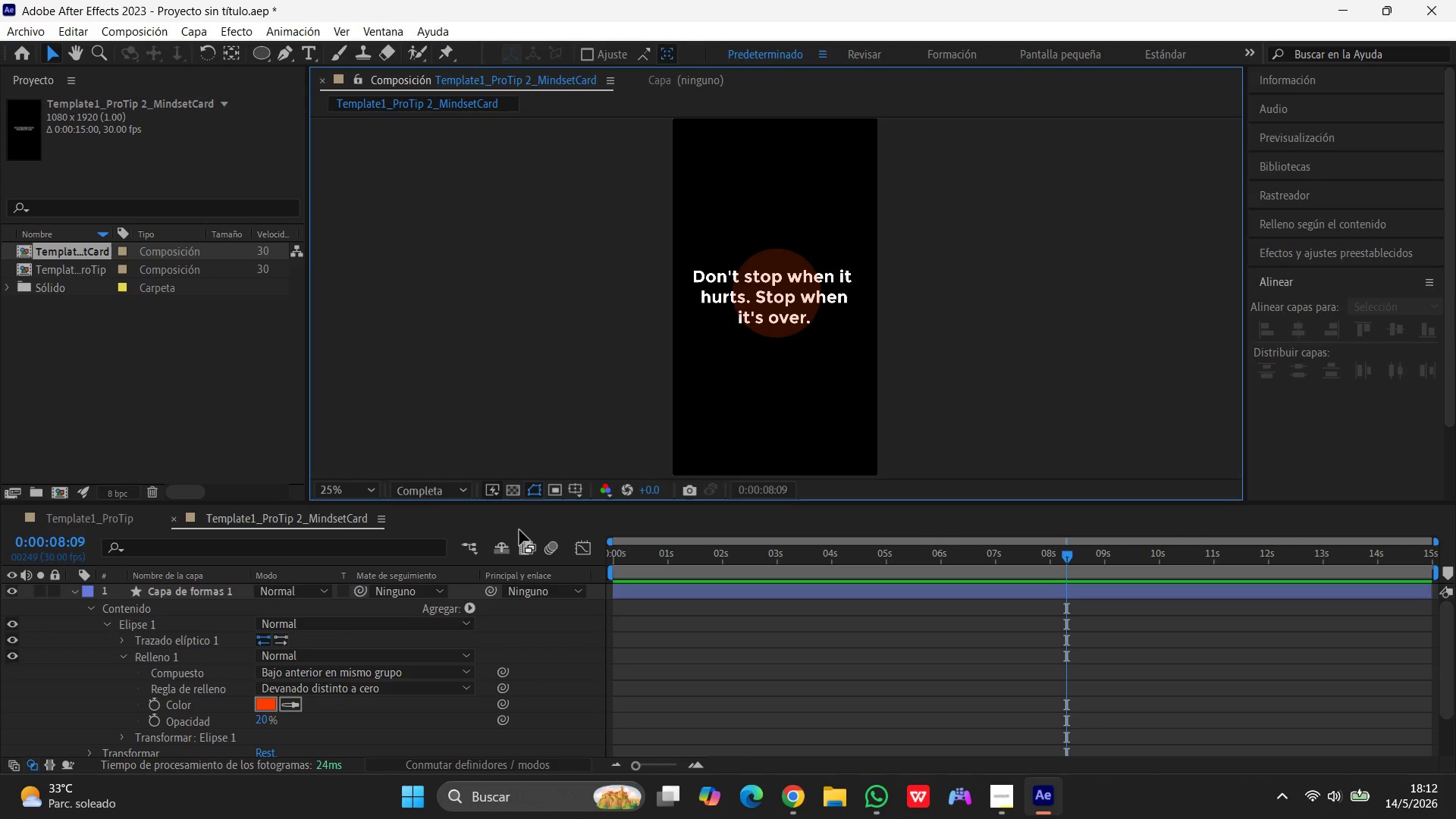 
mouse_move([1110, 562])
 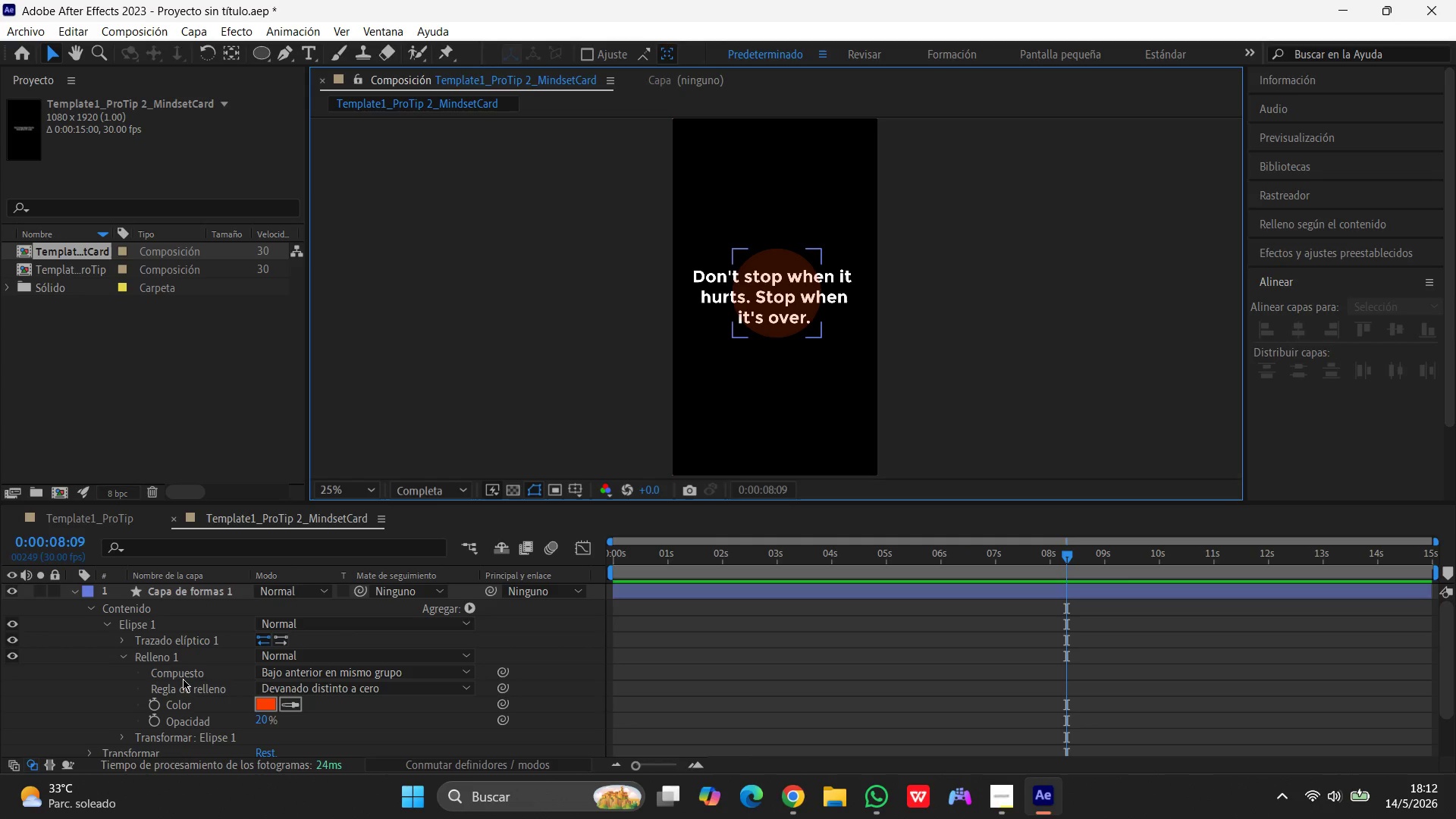 
scroll: coordinate [187, 688], scroll_direction: up, amount: 2.0
 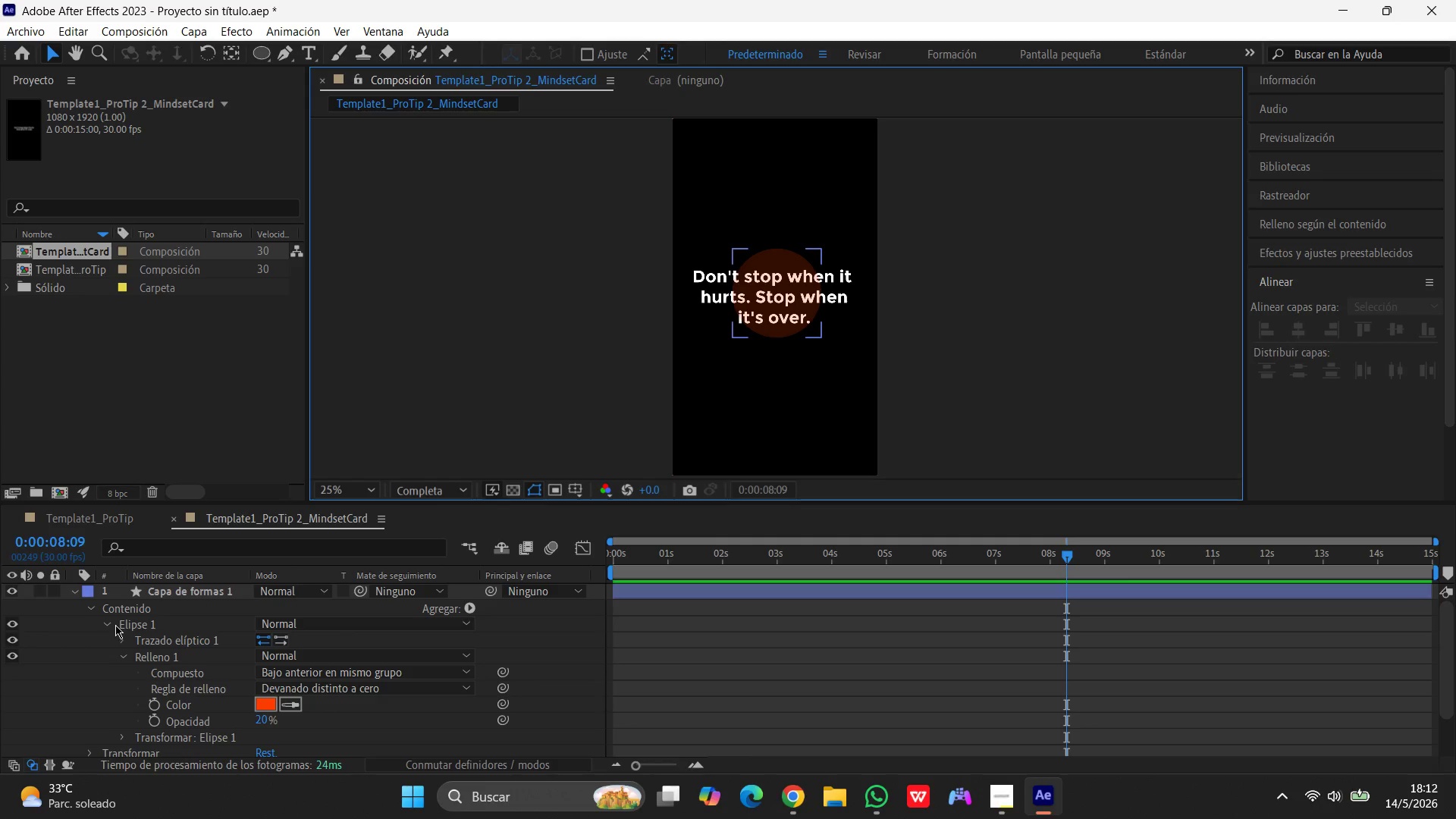 
left_click([111, 624])
 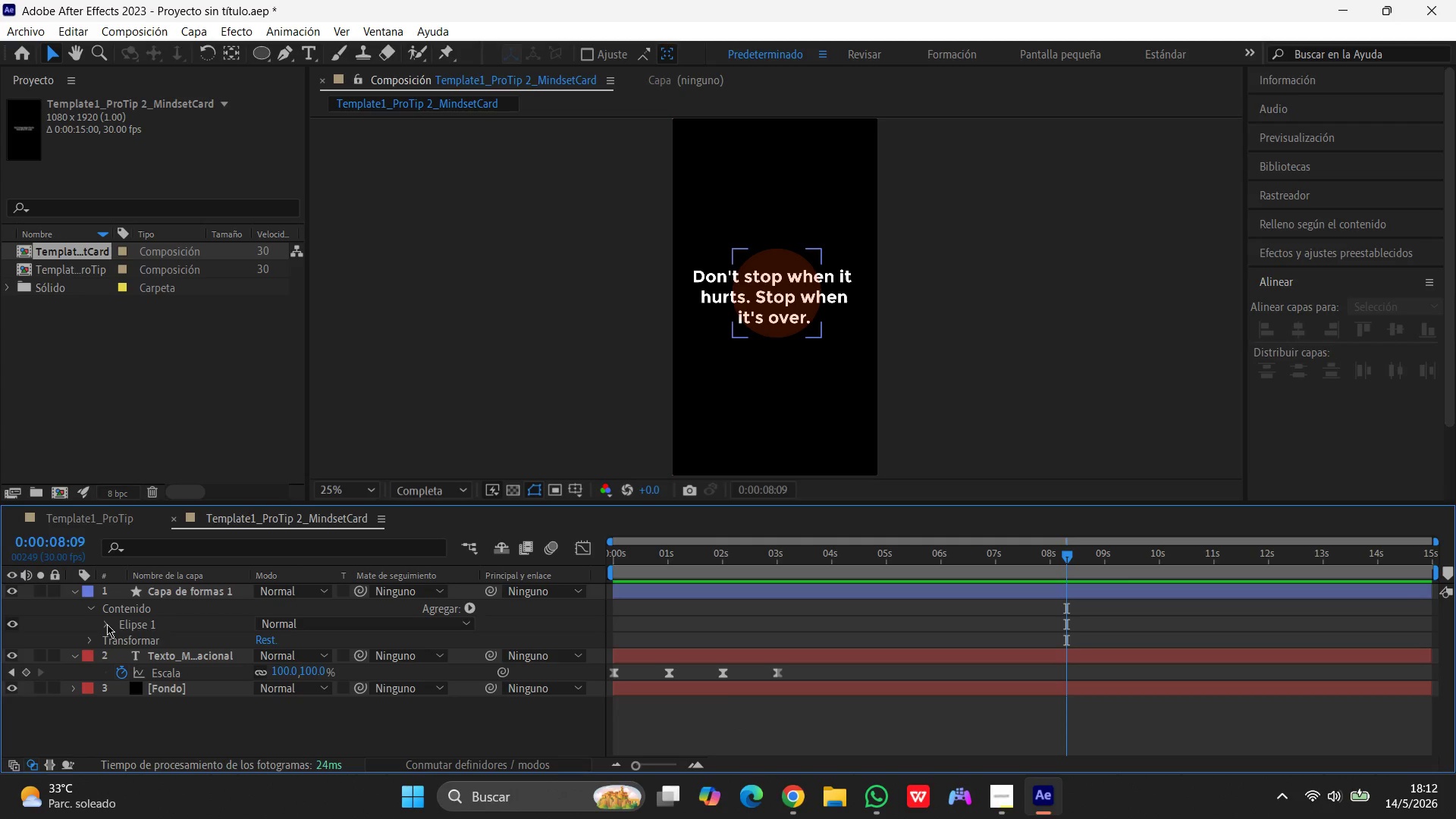 
left_click([107, 624])
 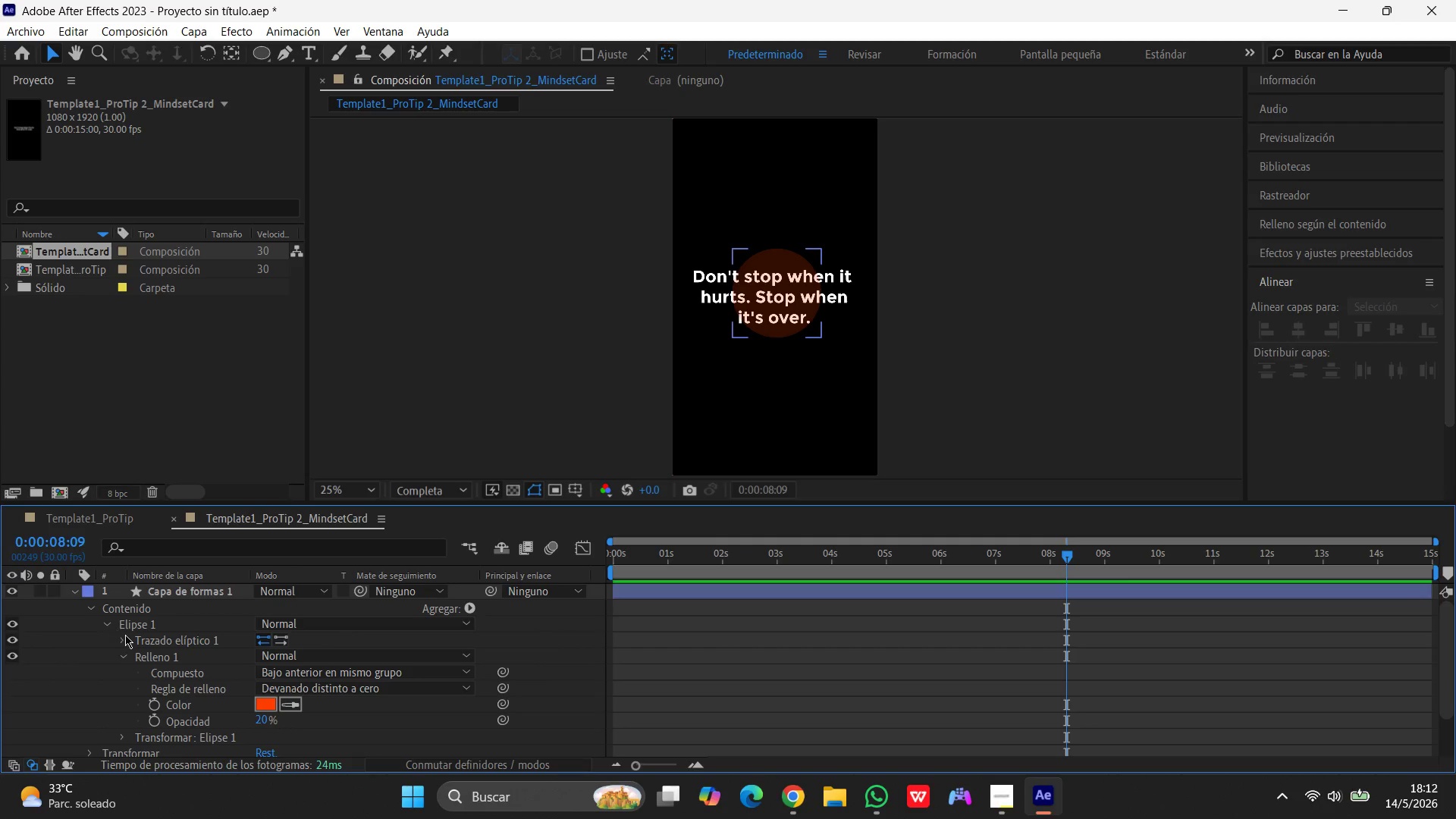 
left_click([125, 635])
 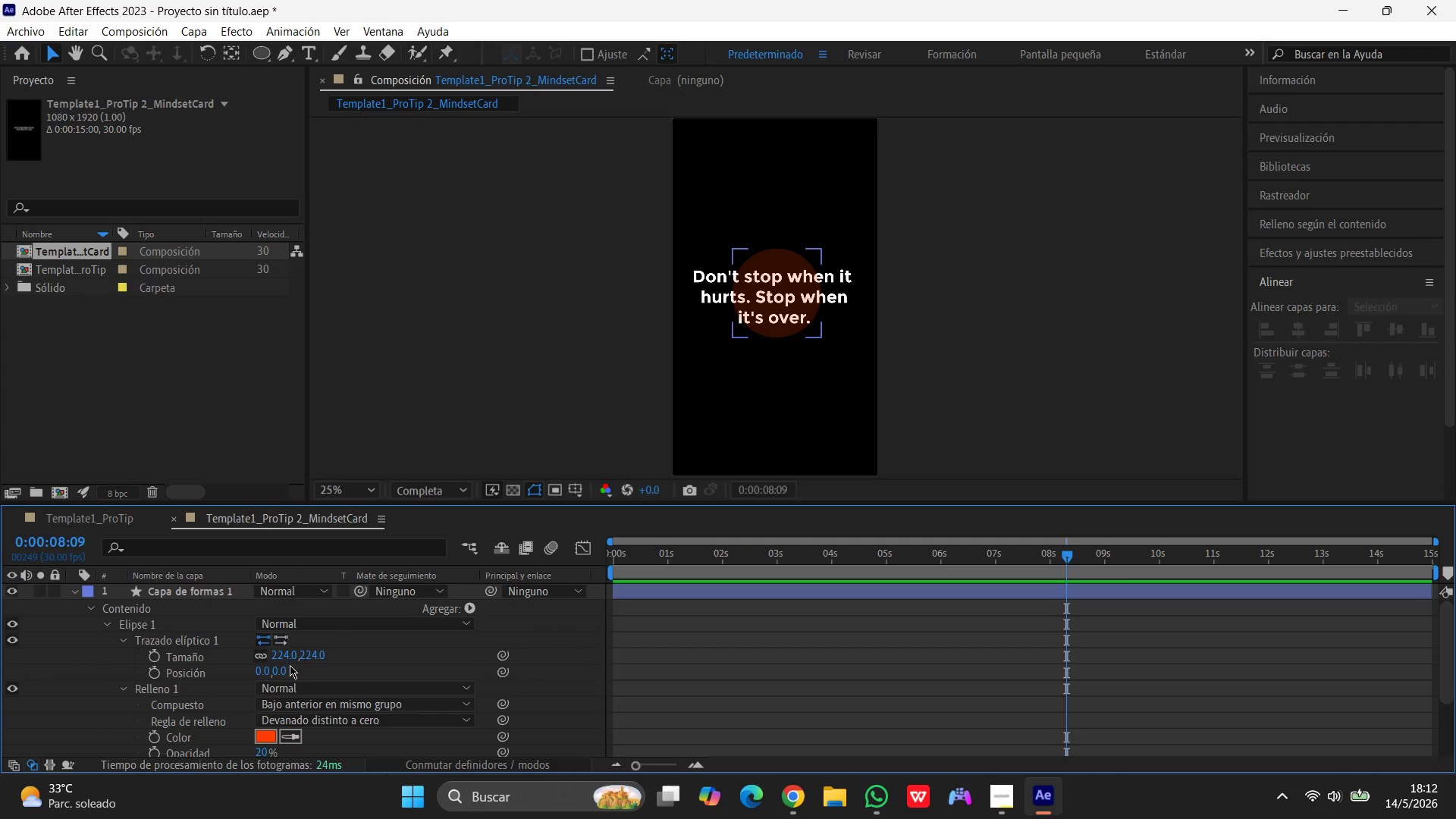 
left_click([287, 654])
 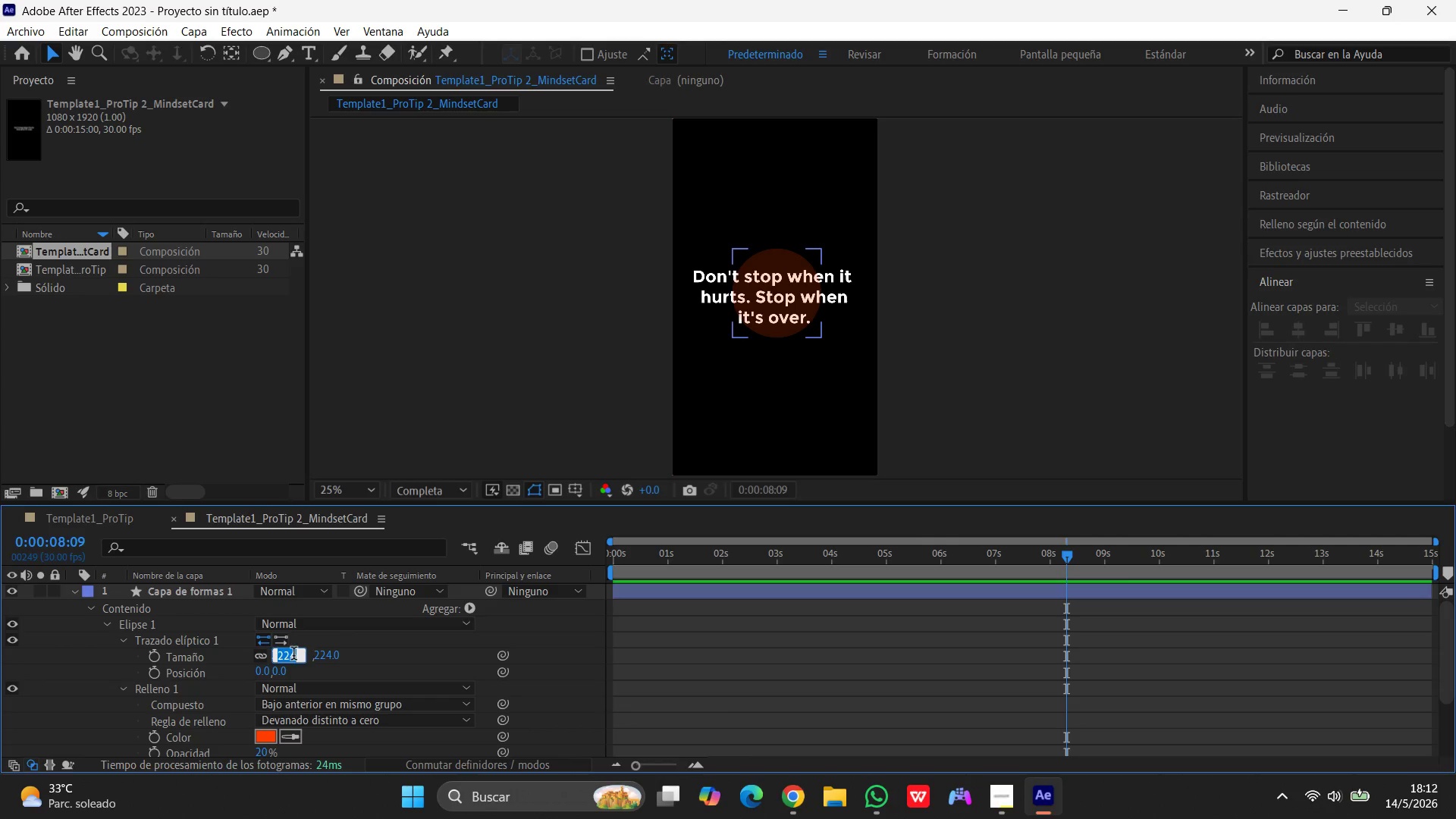 
key(Numpad4)
 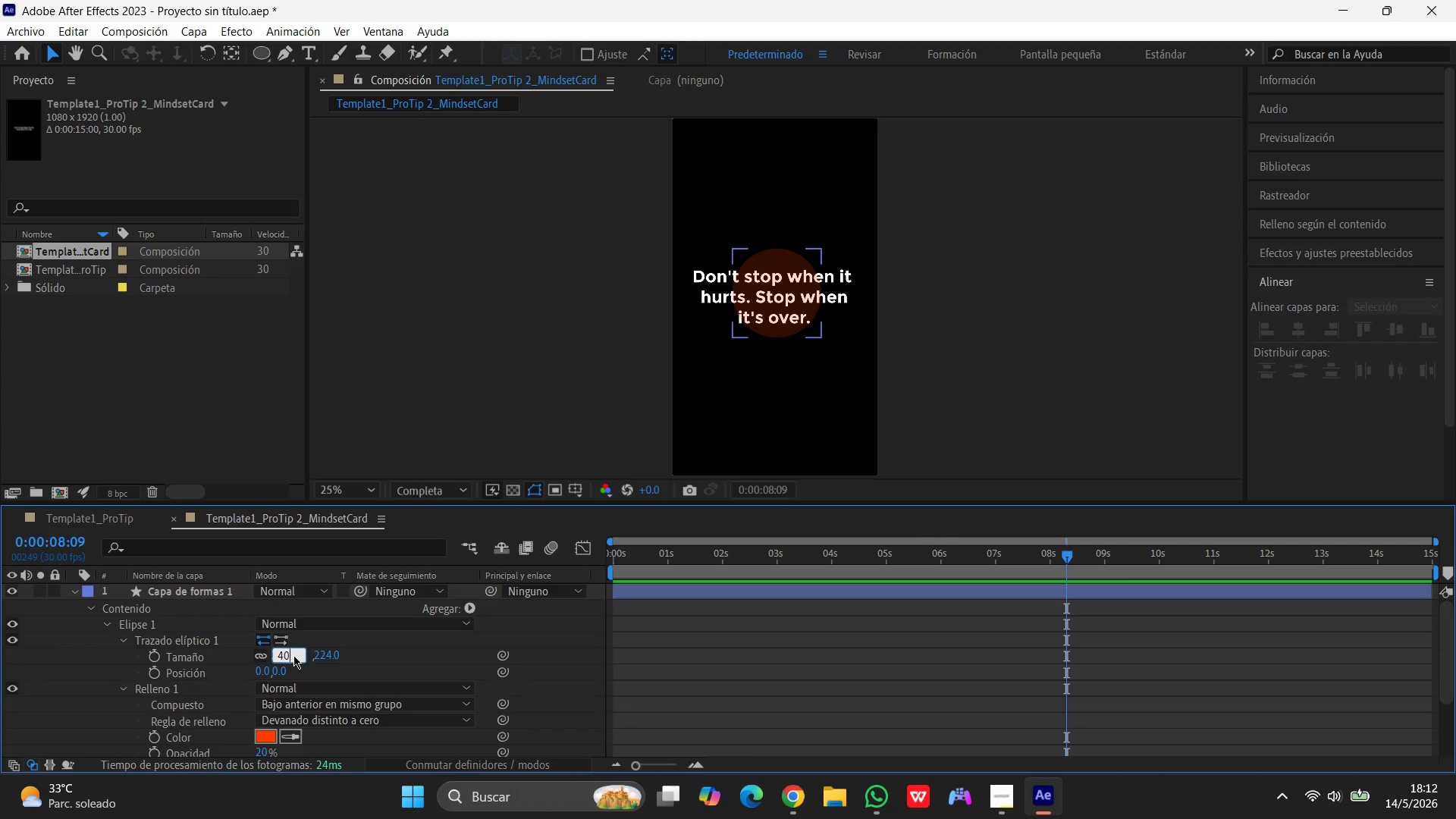 
key(Numpad0)
 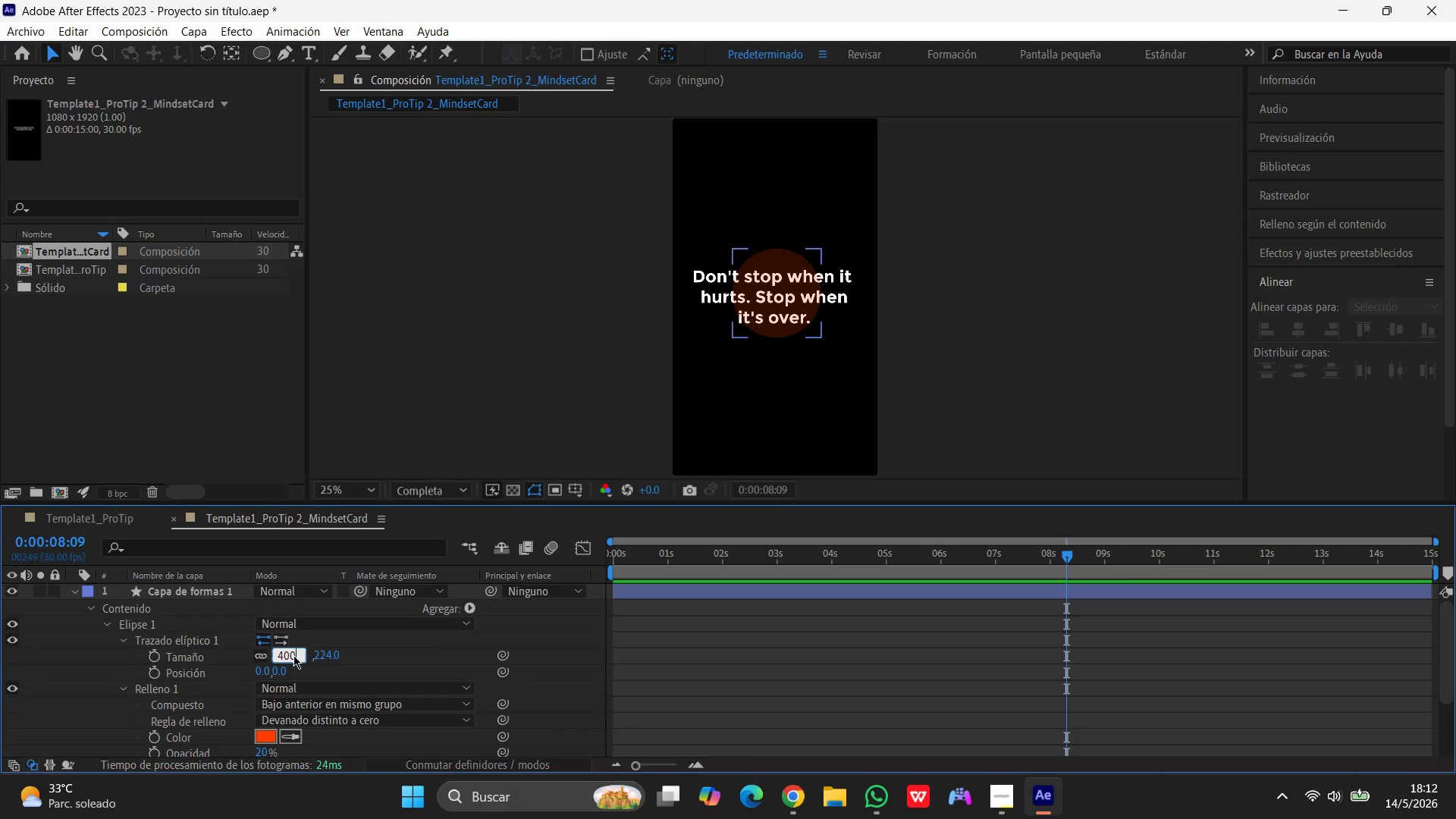 
key(Numpad0)
 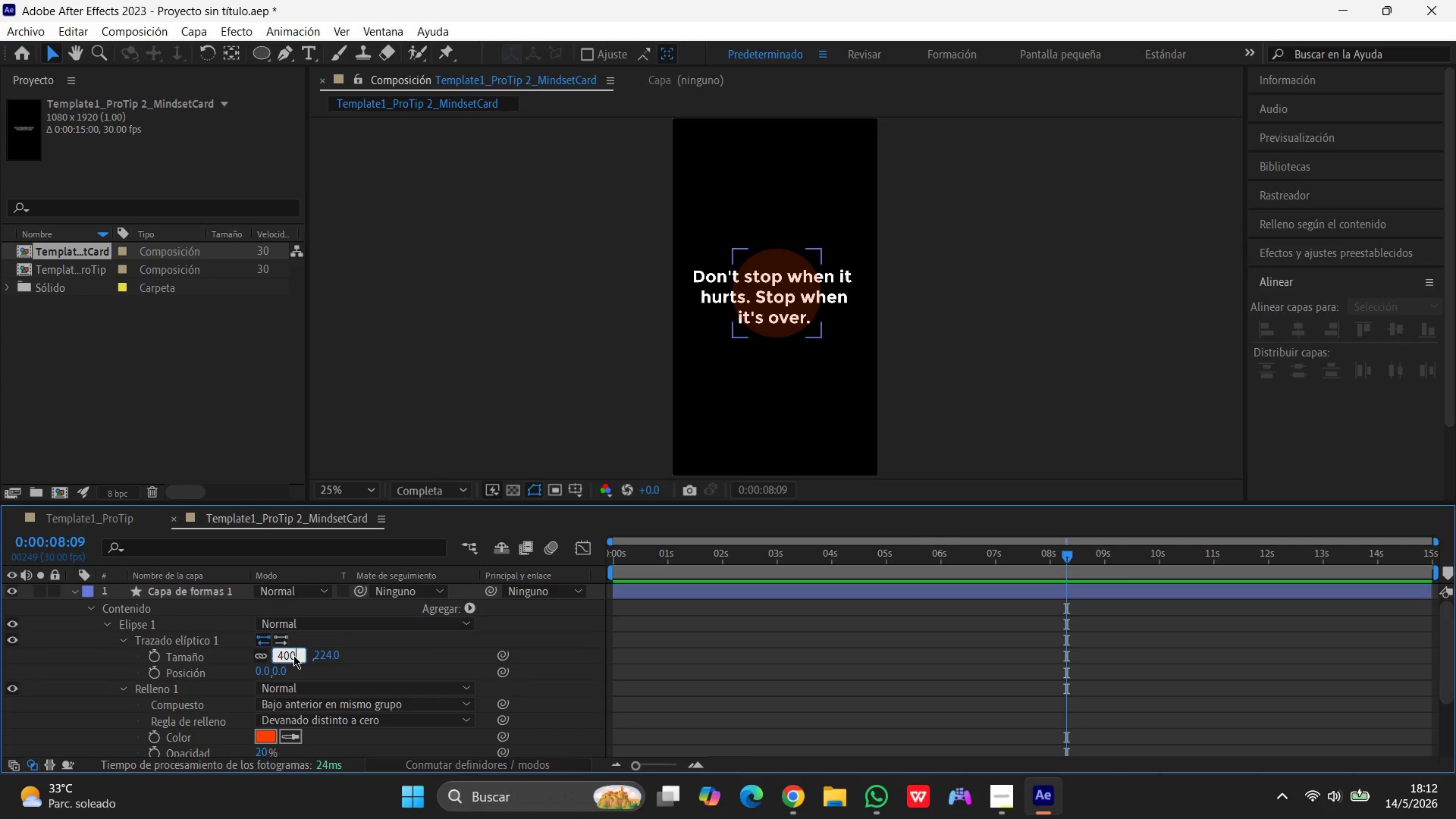 
key(Enter)
 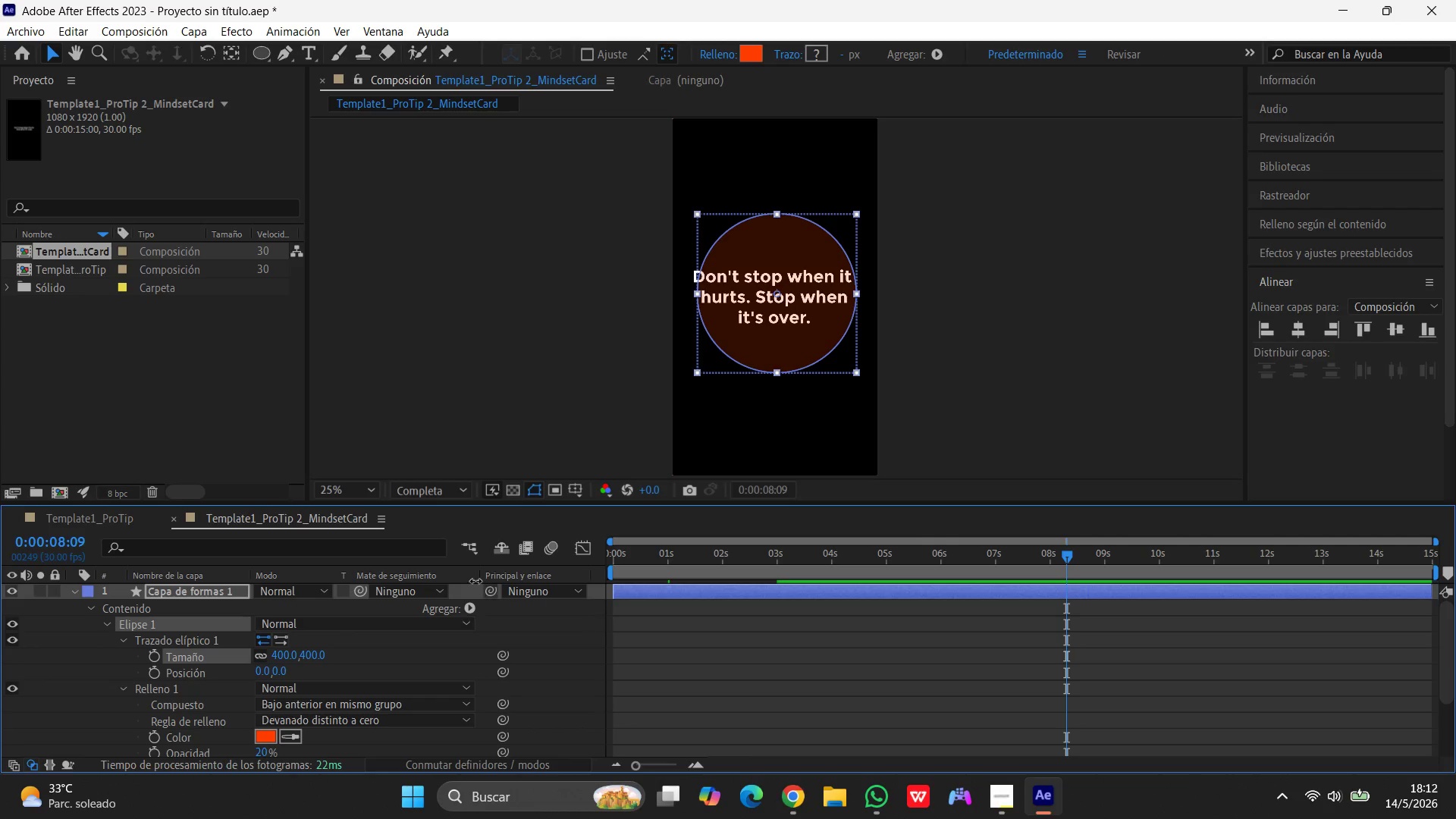 
mouse_move([795, 566])
 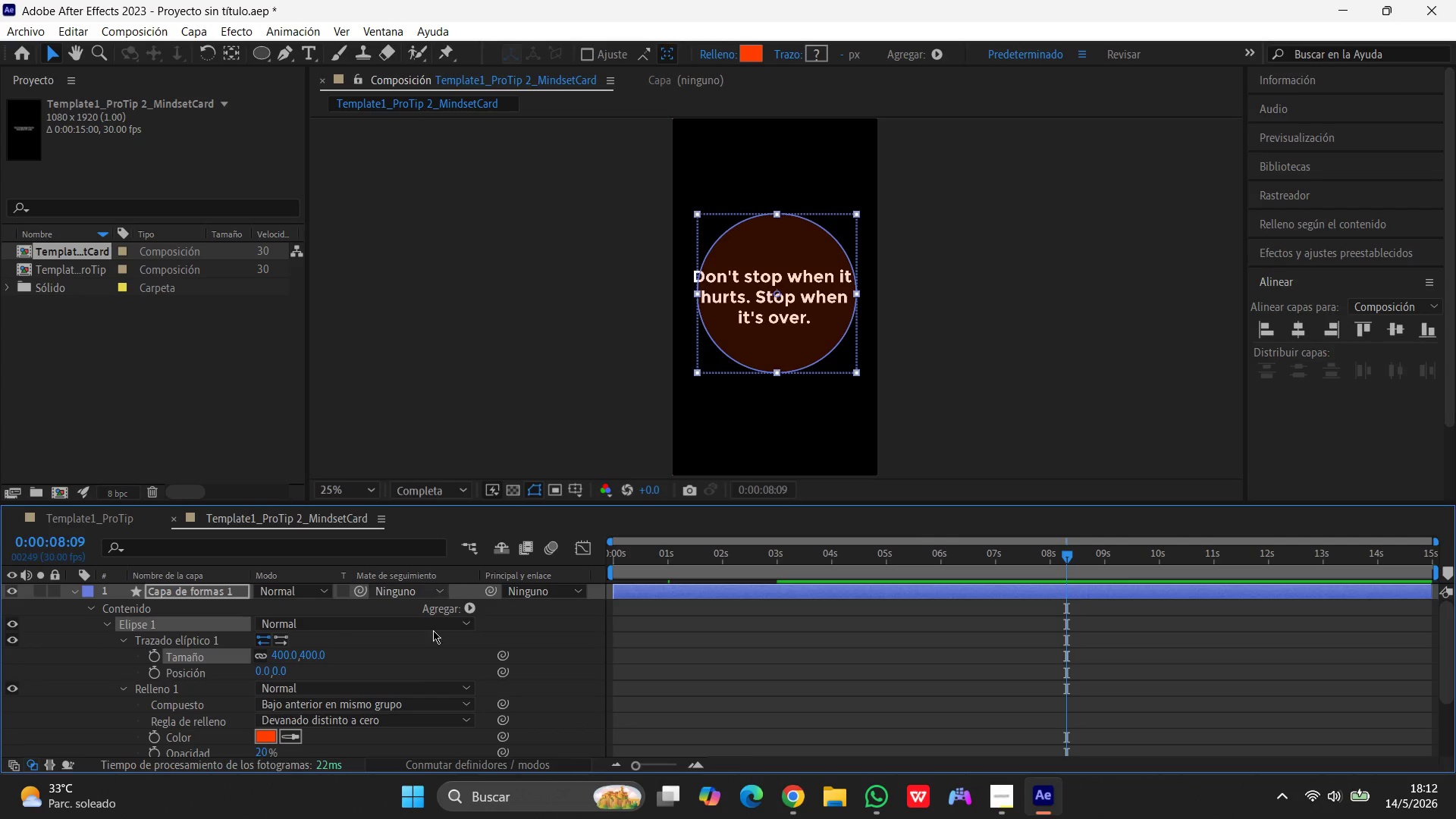 
scroll: coordinate [323, 717], scroll_direction: down, amount: 1.0
 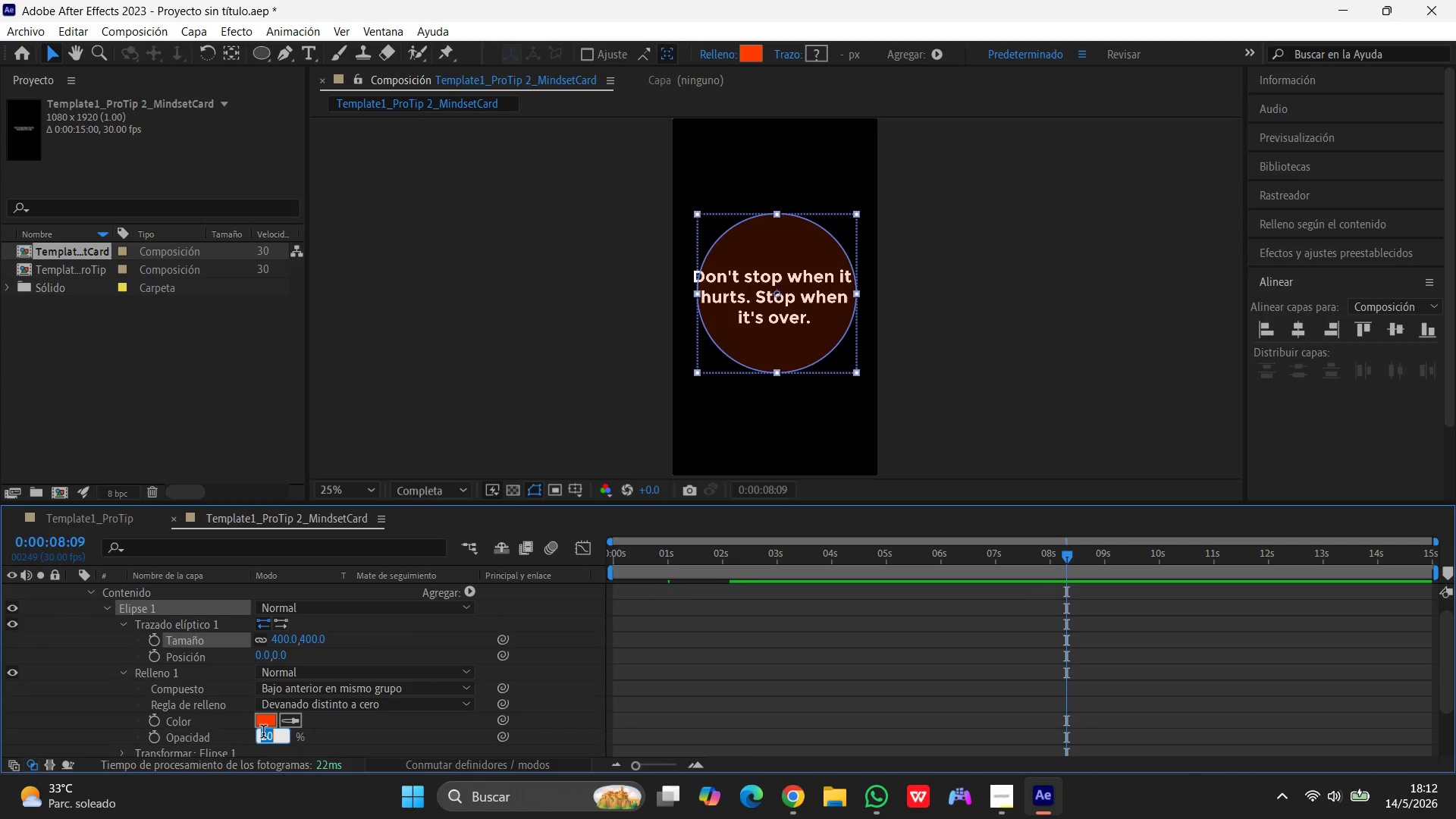 
key(Numpad1)
 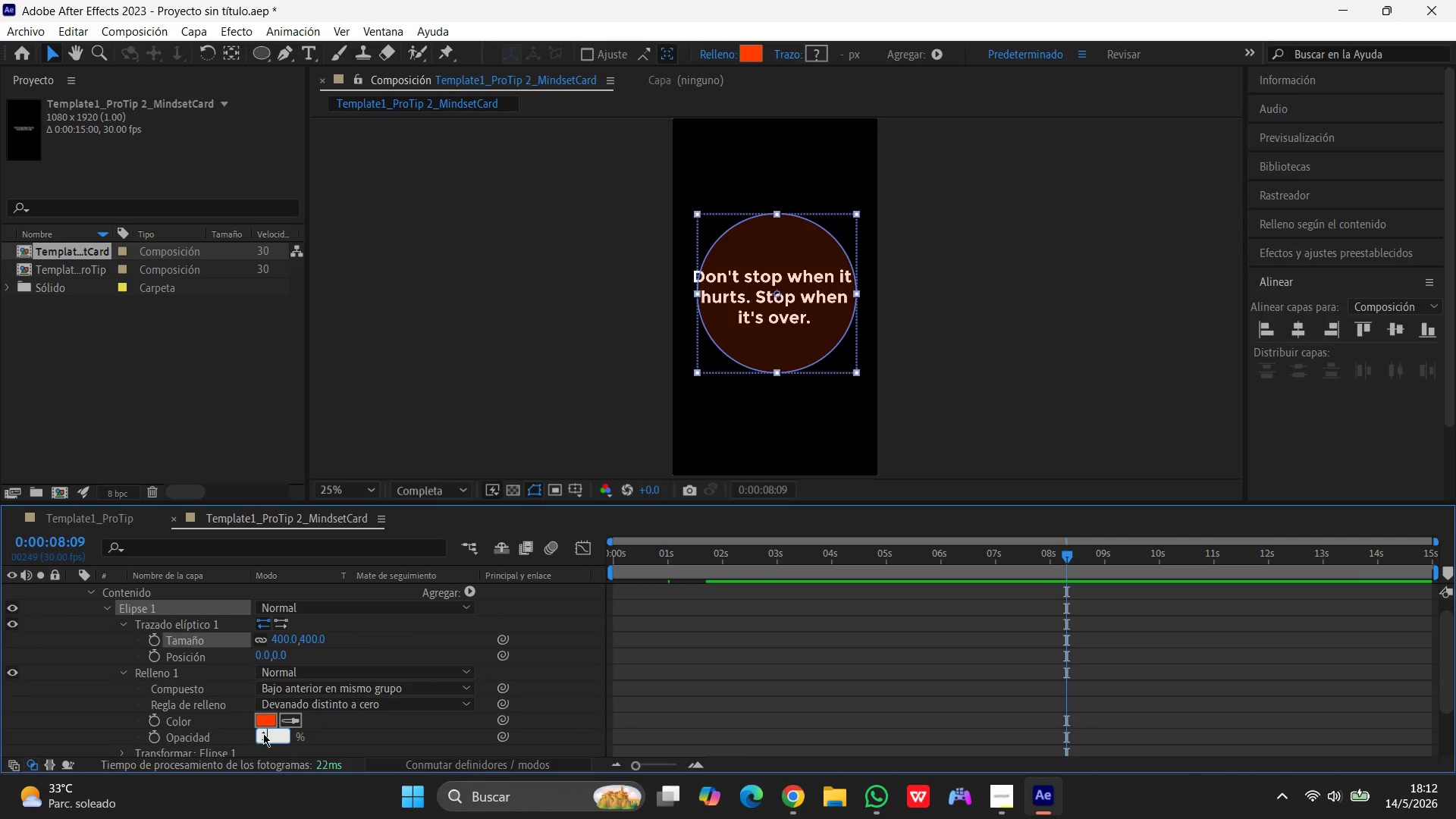 
key(Numpad5)
 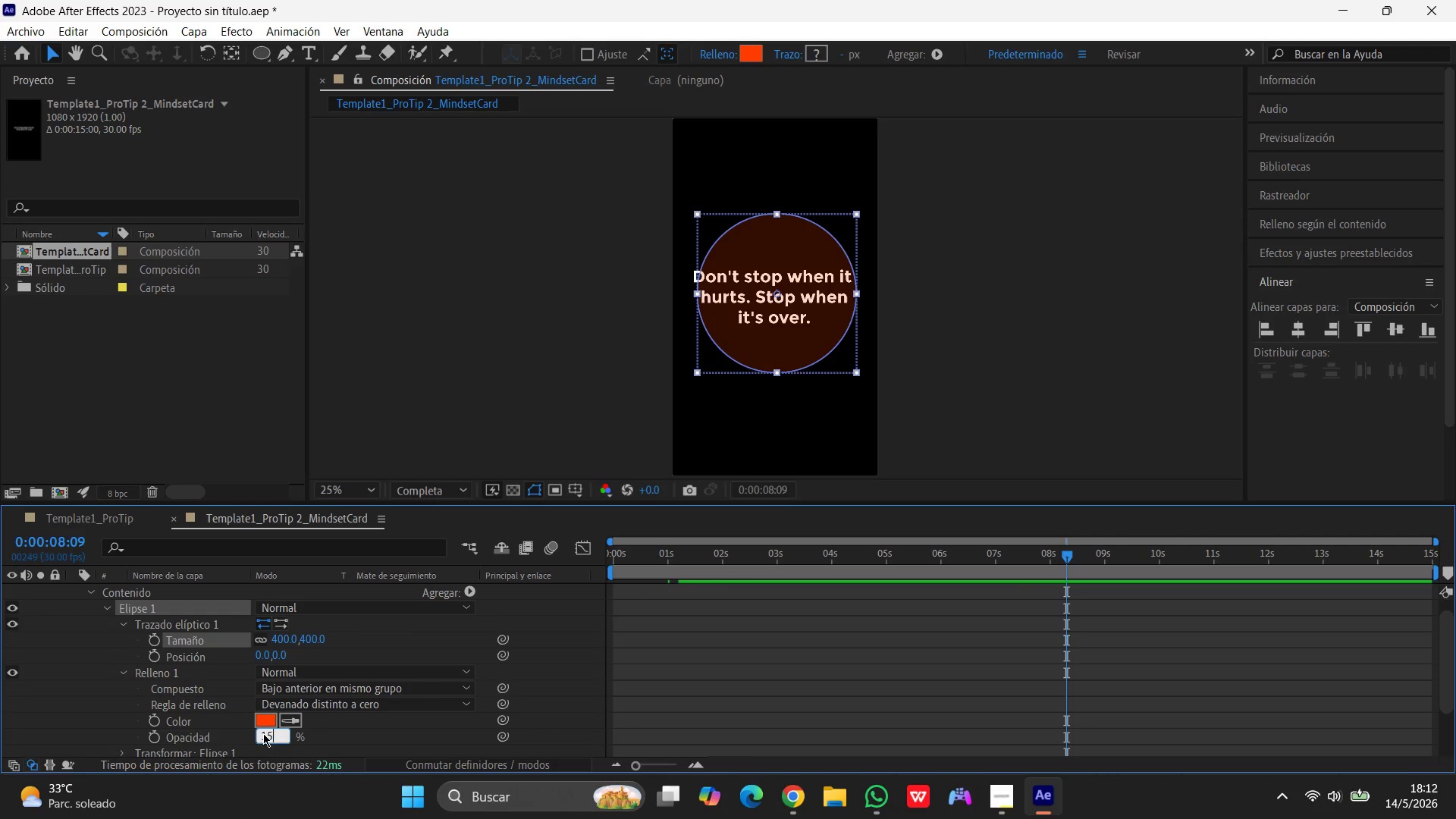 
key(Enter)
 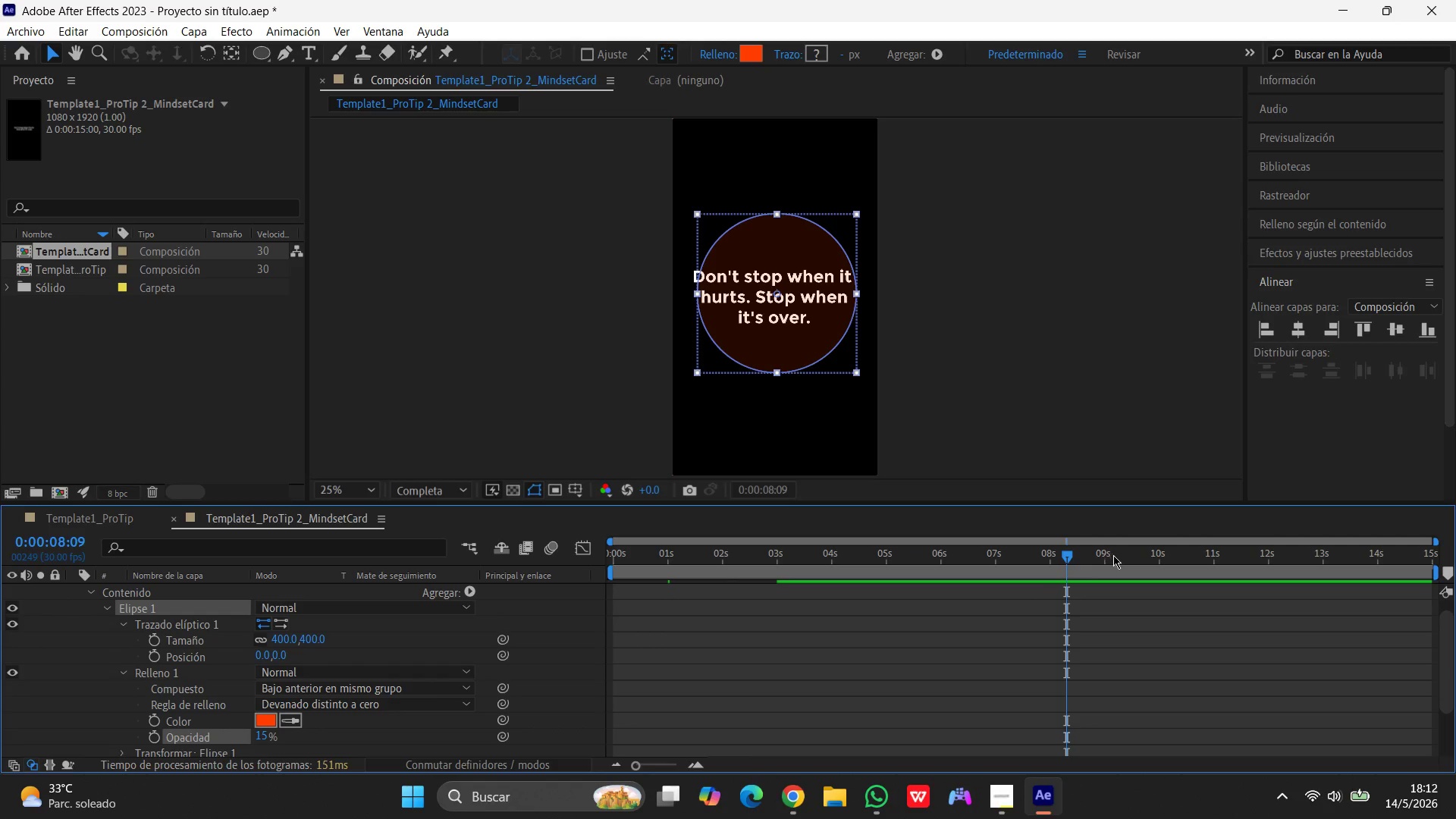 
left_click_drag(start_coordinate=[1068, 550], to_coordinate=[464, 548])
 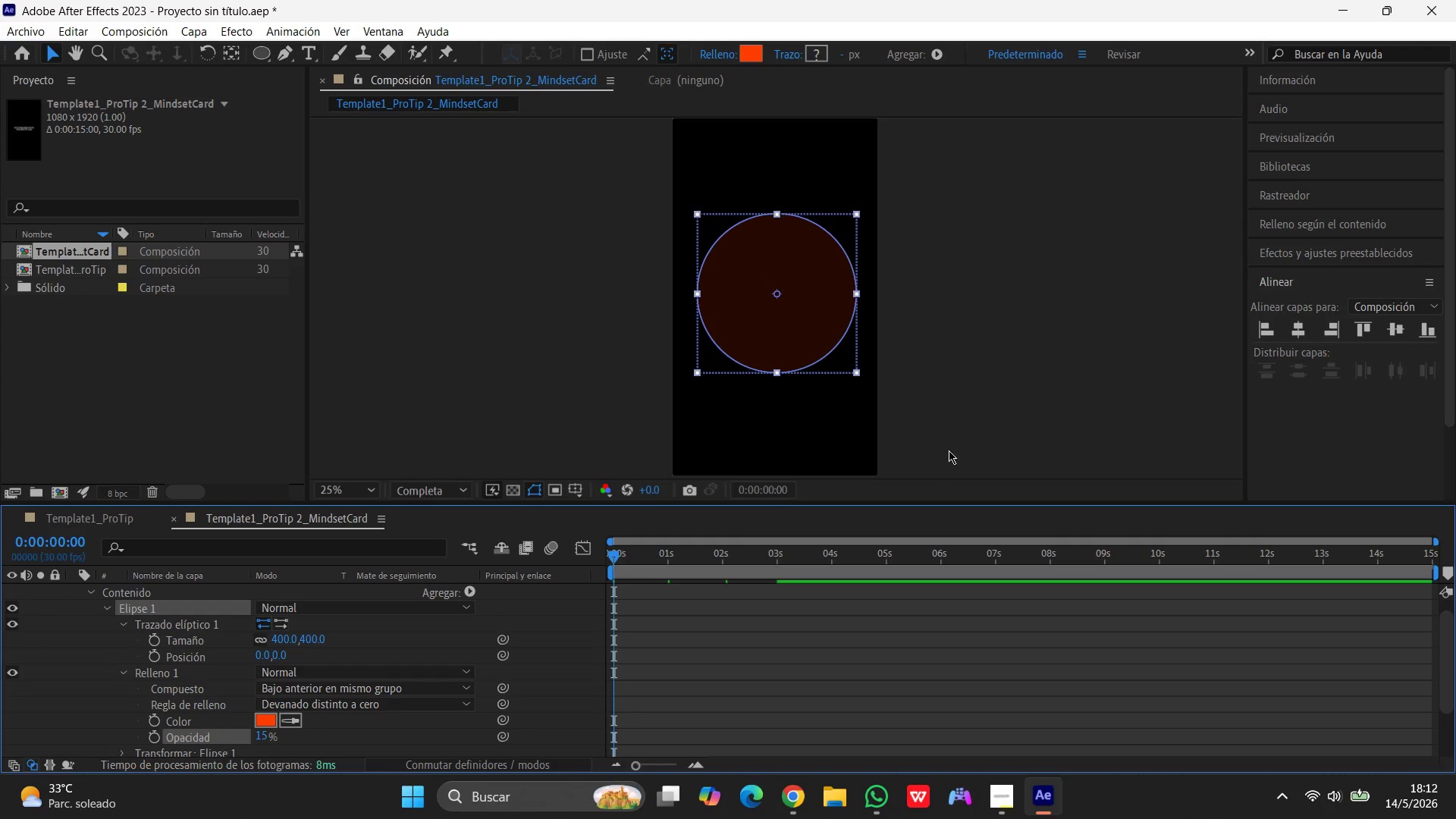 
left_click([949, 450])
 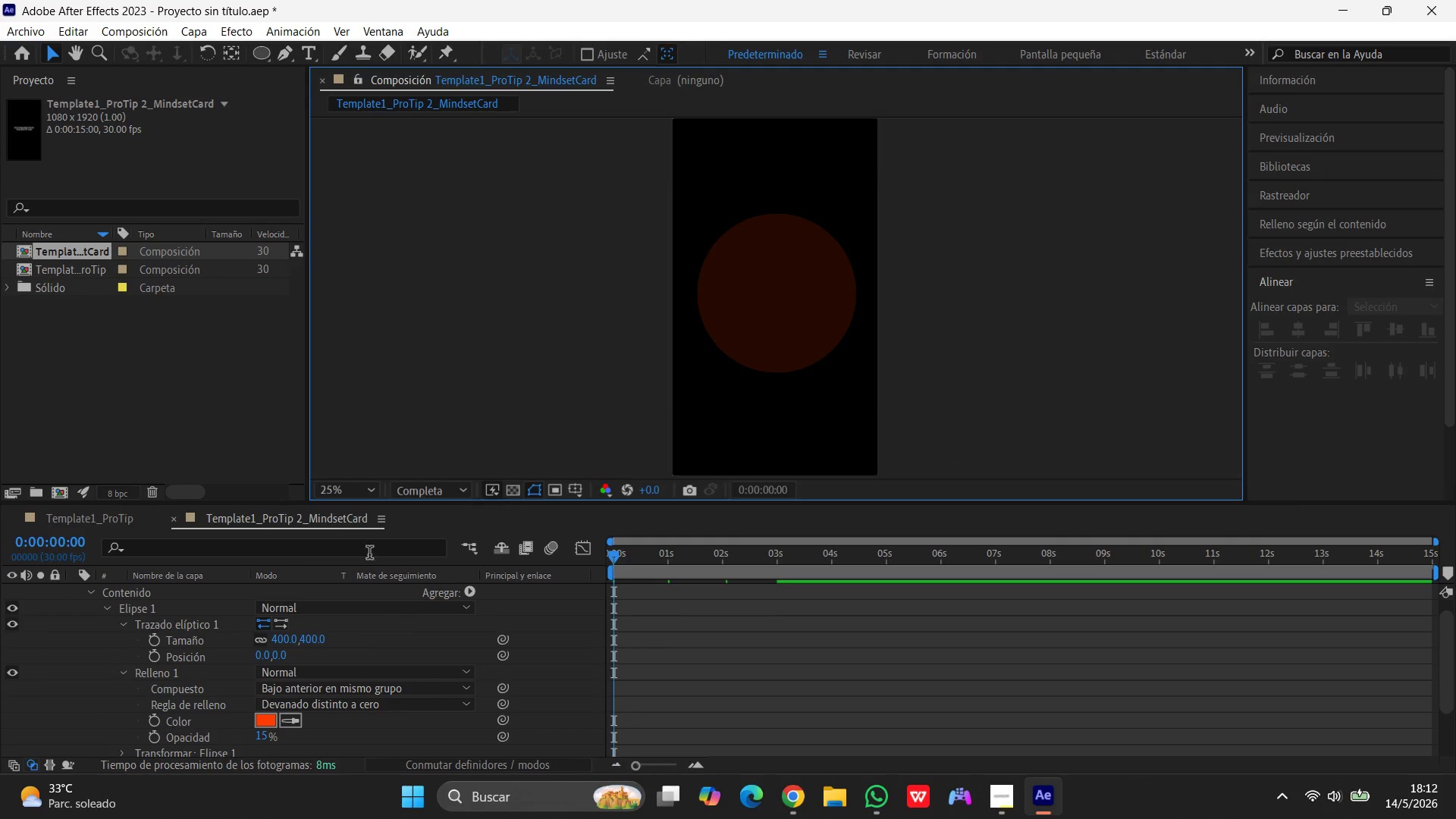 
scroll: coordinate [187, 691], scroll_direction: up, amount: 6.0
 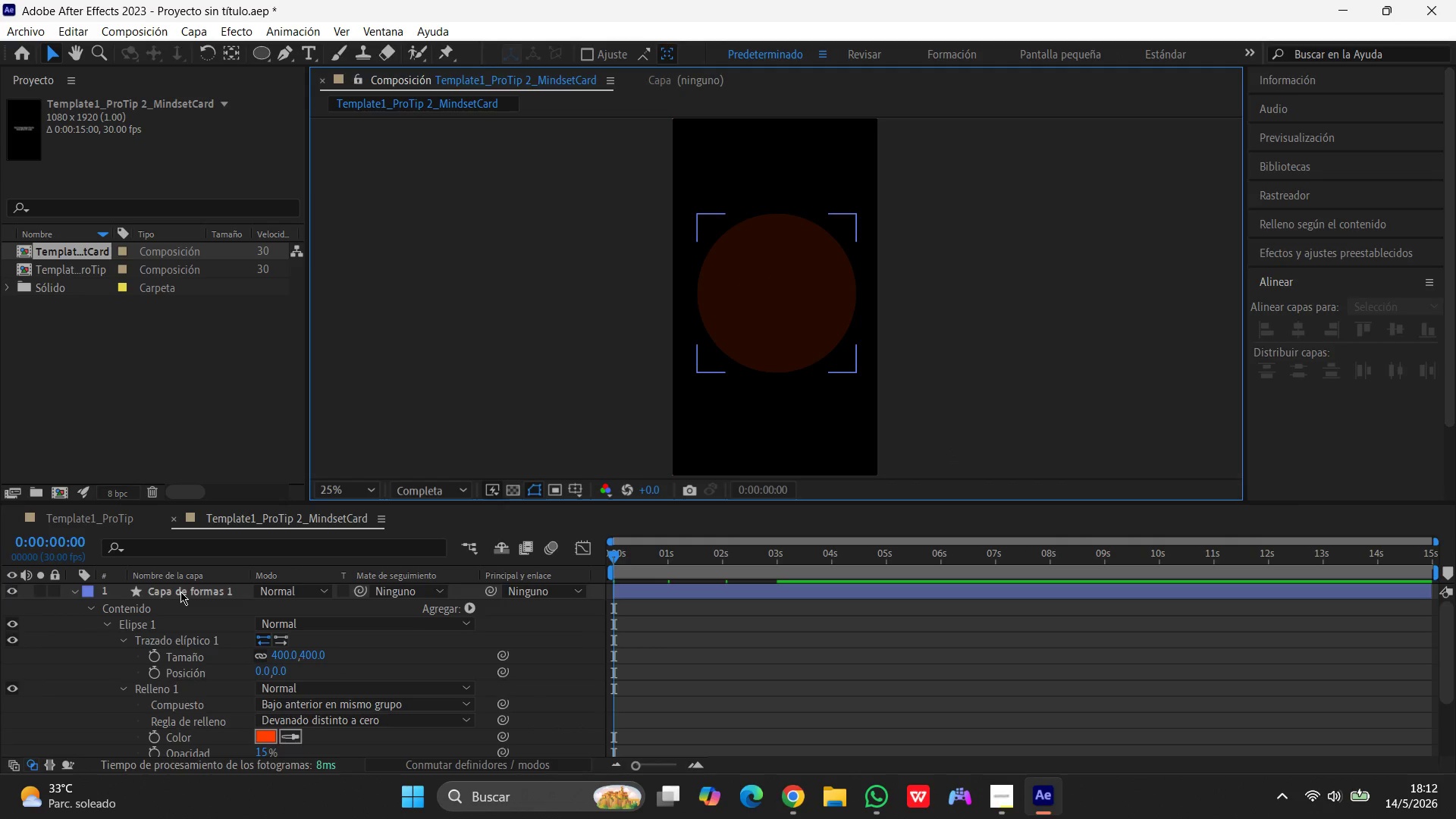 
scroll: coordinate [180, 592], scroll_direction: down, amount: 1.0
 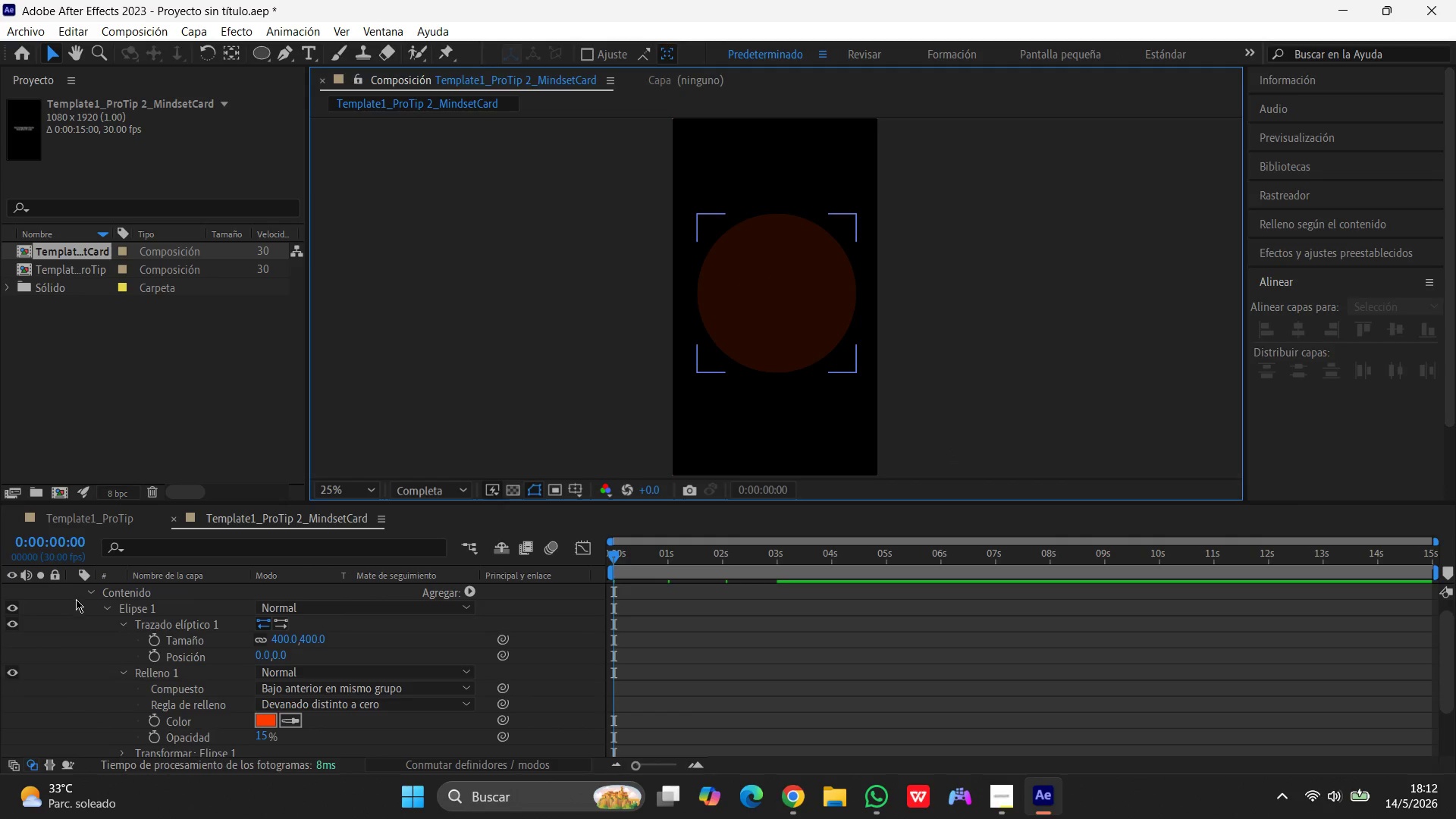 
scroll: coordinate [77, 599], scroll_direction: up, amount: 2.0
 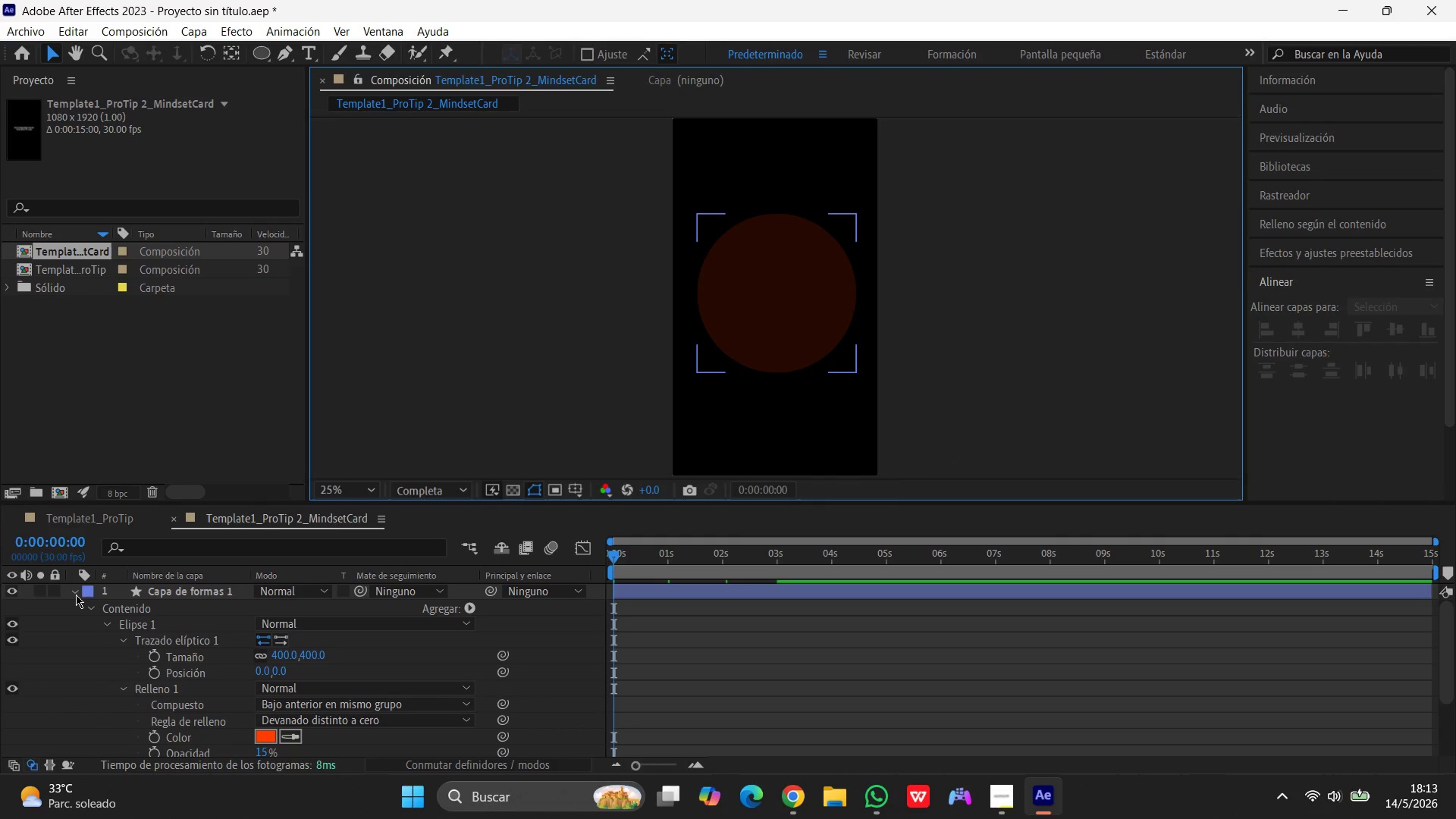 
left_click([76, 594])
 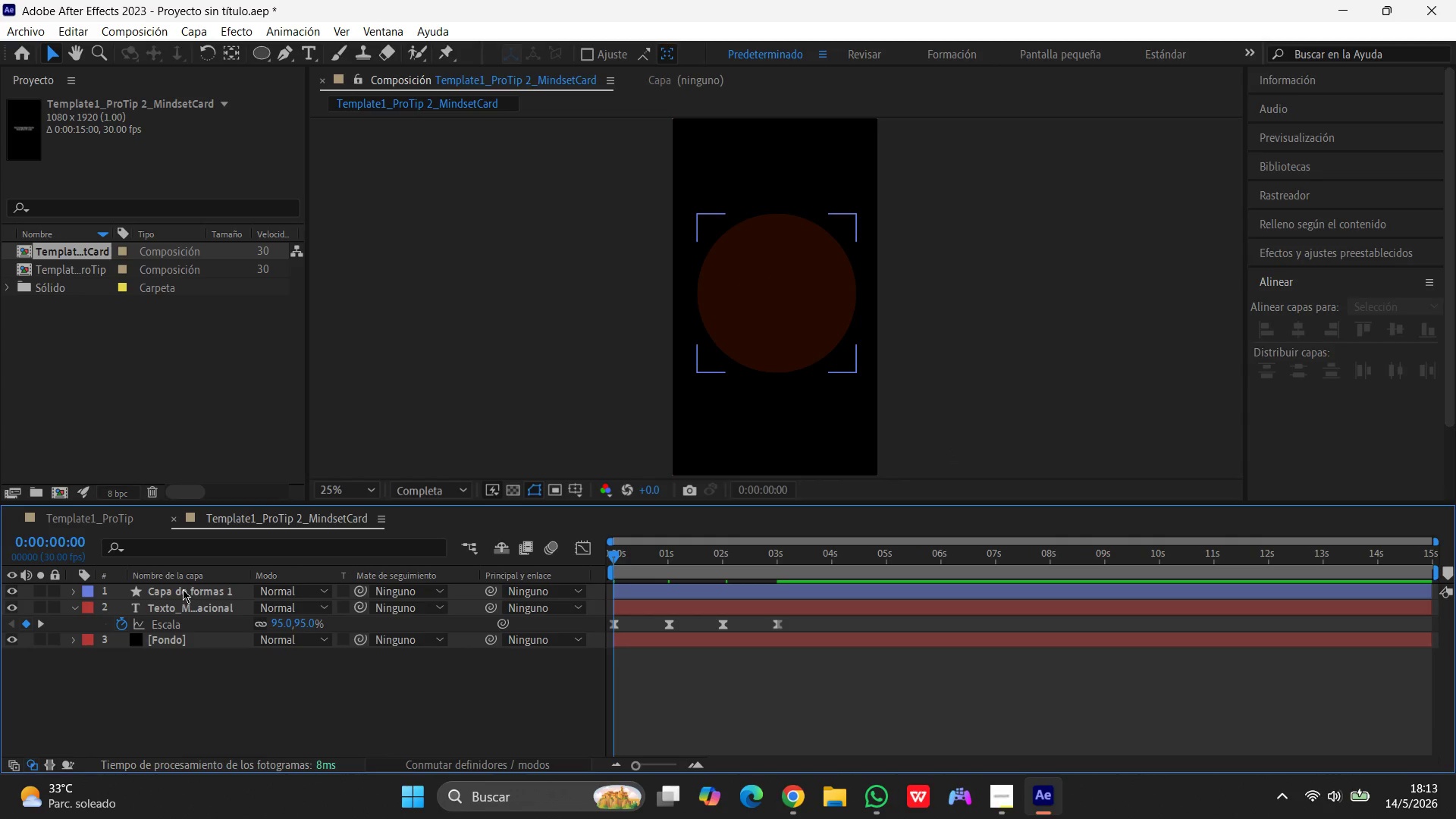 
left_click_drag(start_coordinate=[183, 589], to_coordinate=[182, 626])
 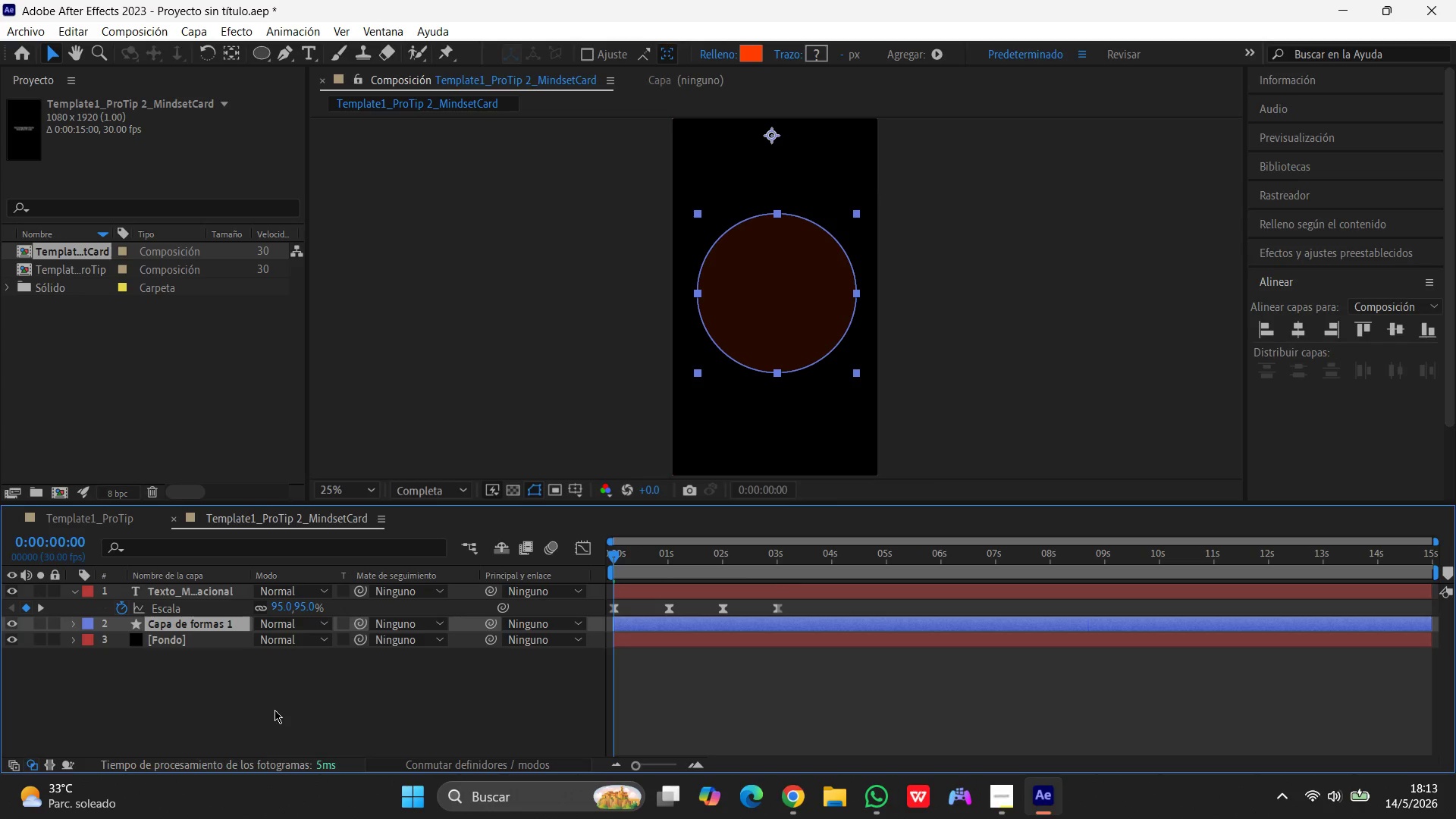 
left_click([270, 704])
 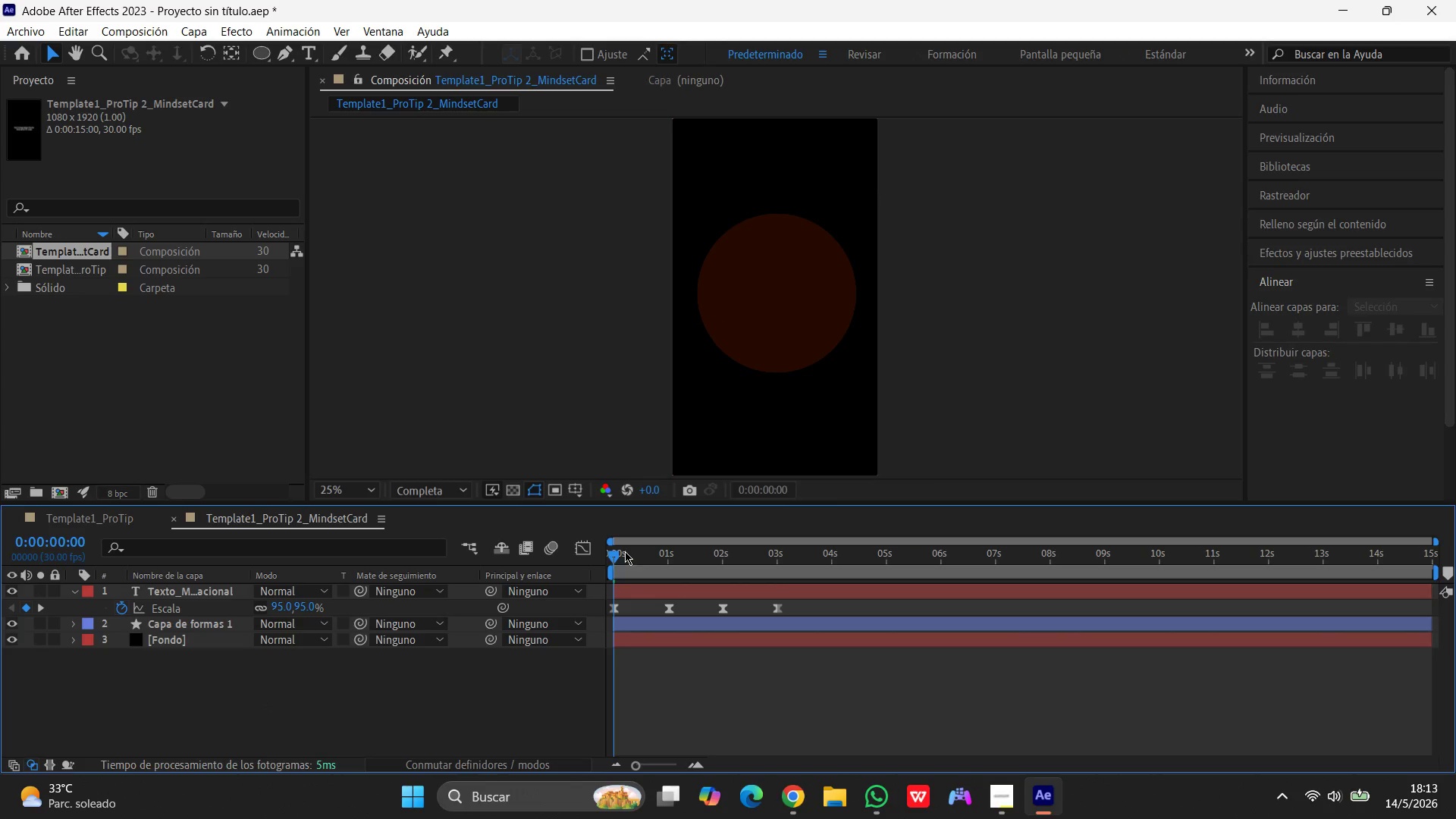 
left_click_drag(start_coordinate=[615, 554], to_coordinate=[499, 574])
 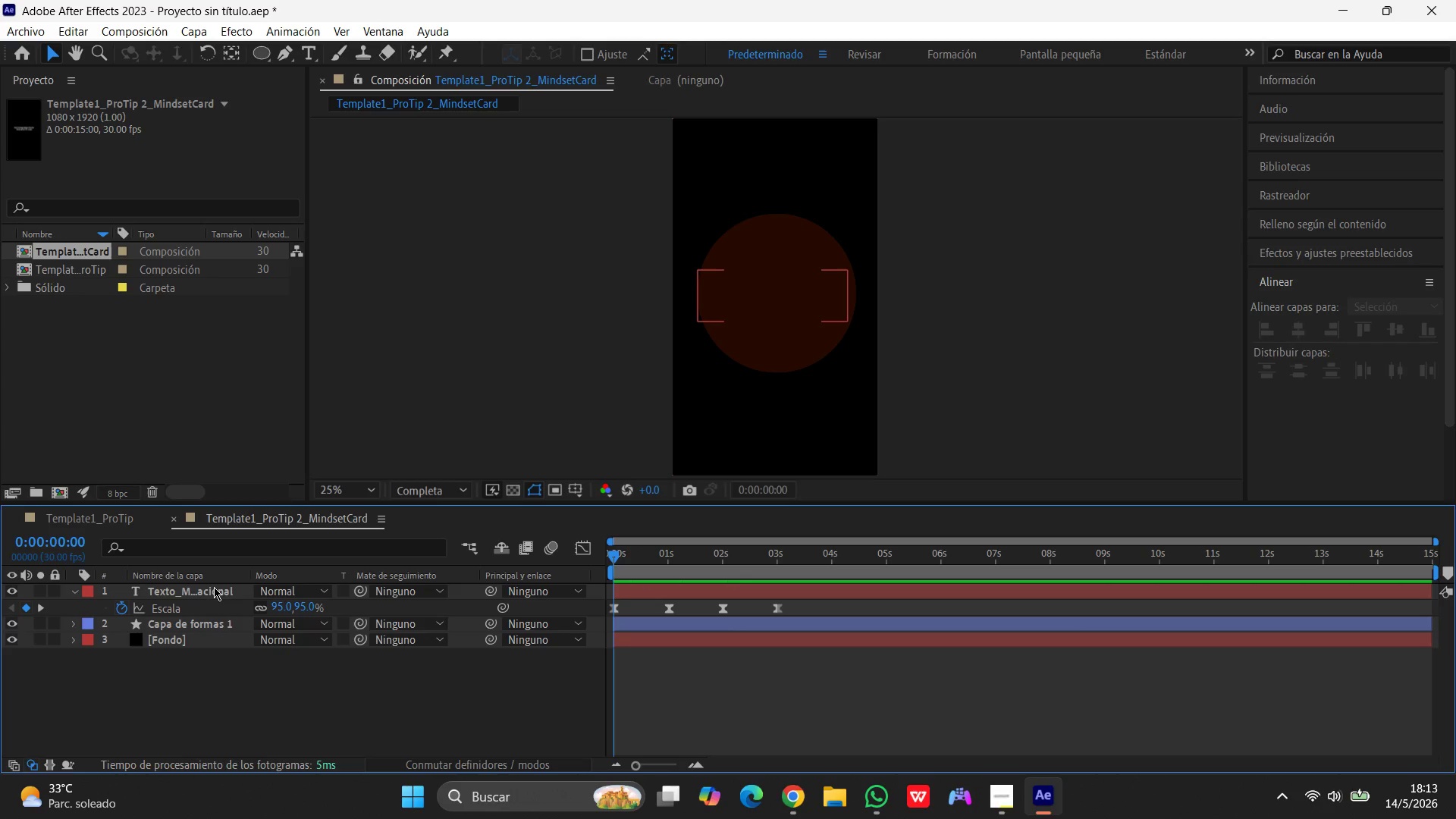 
wait(20.27)
 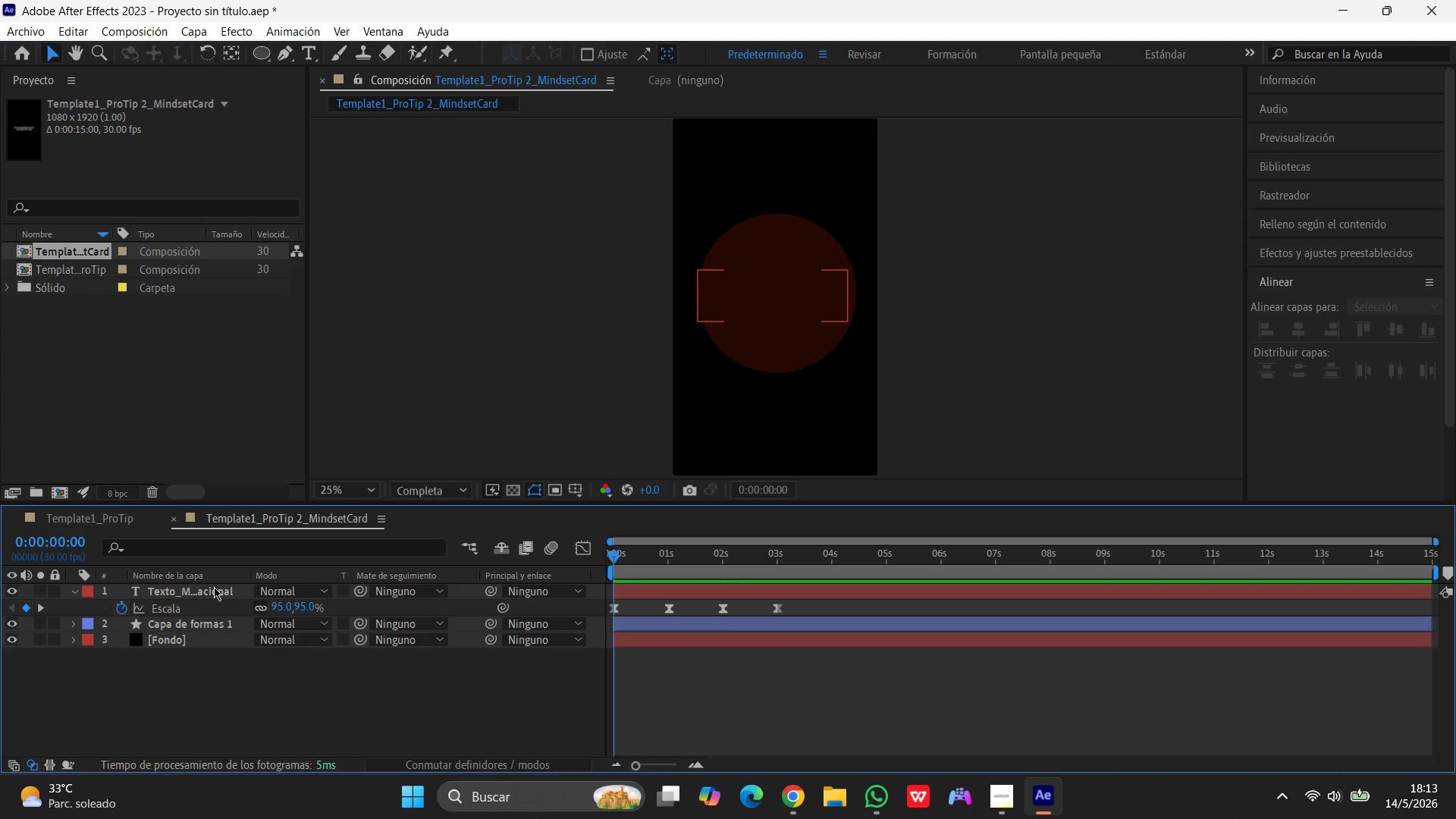 
left_click([174, 626])
 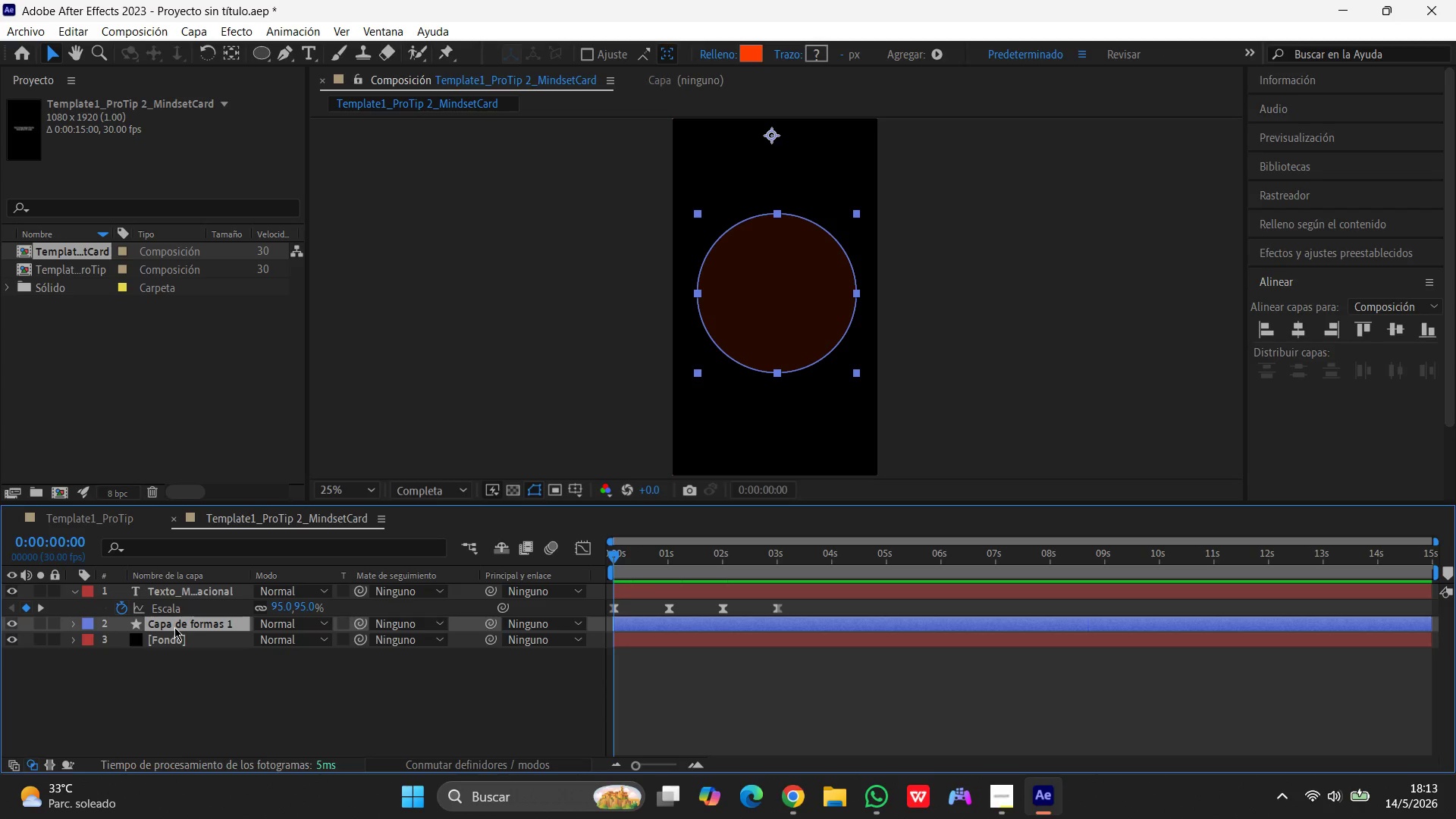 
wait(5.75)
 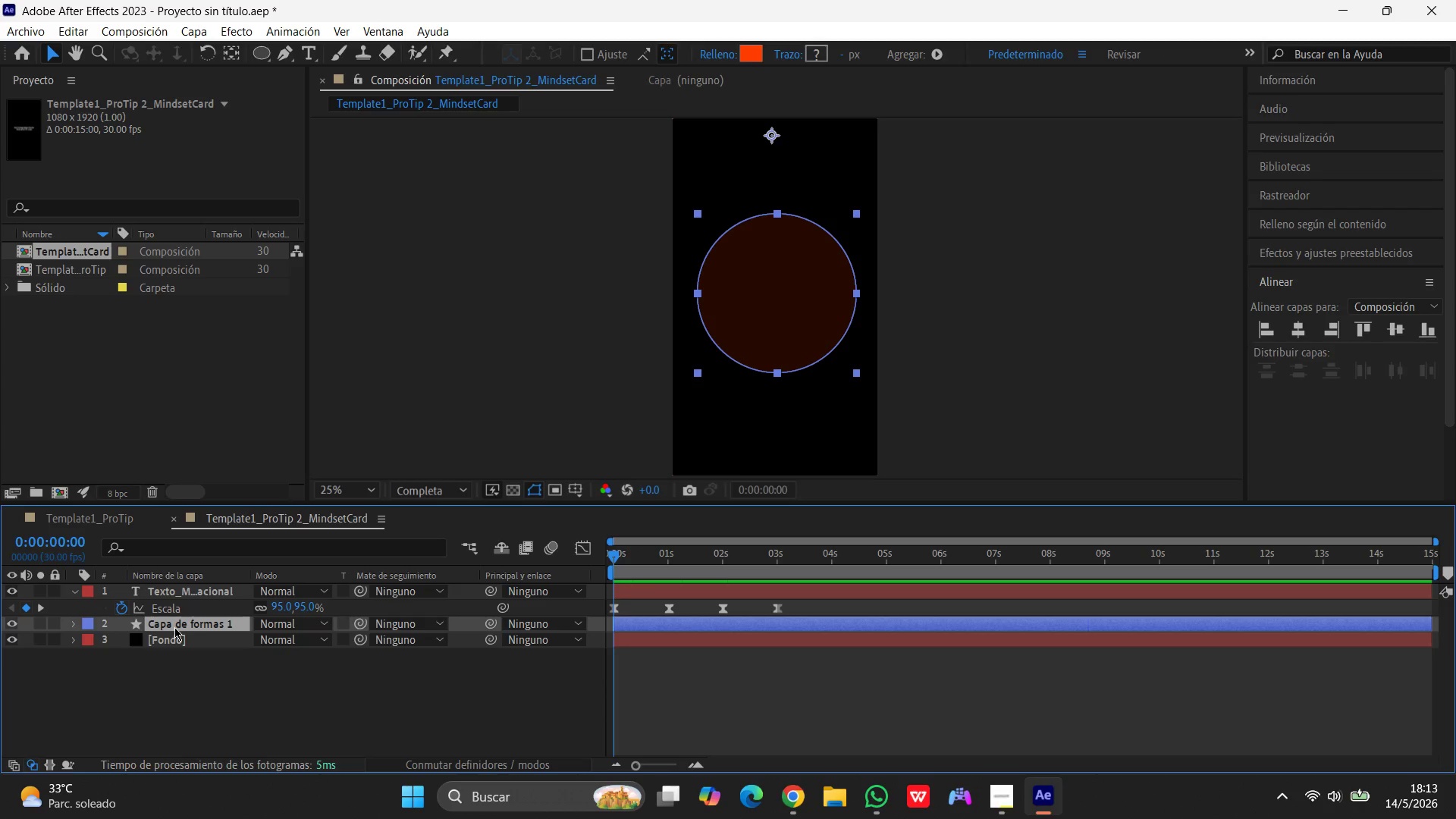 
left_click([174, 627])
 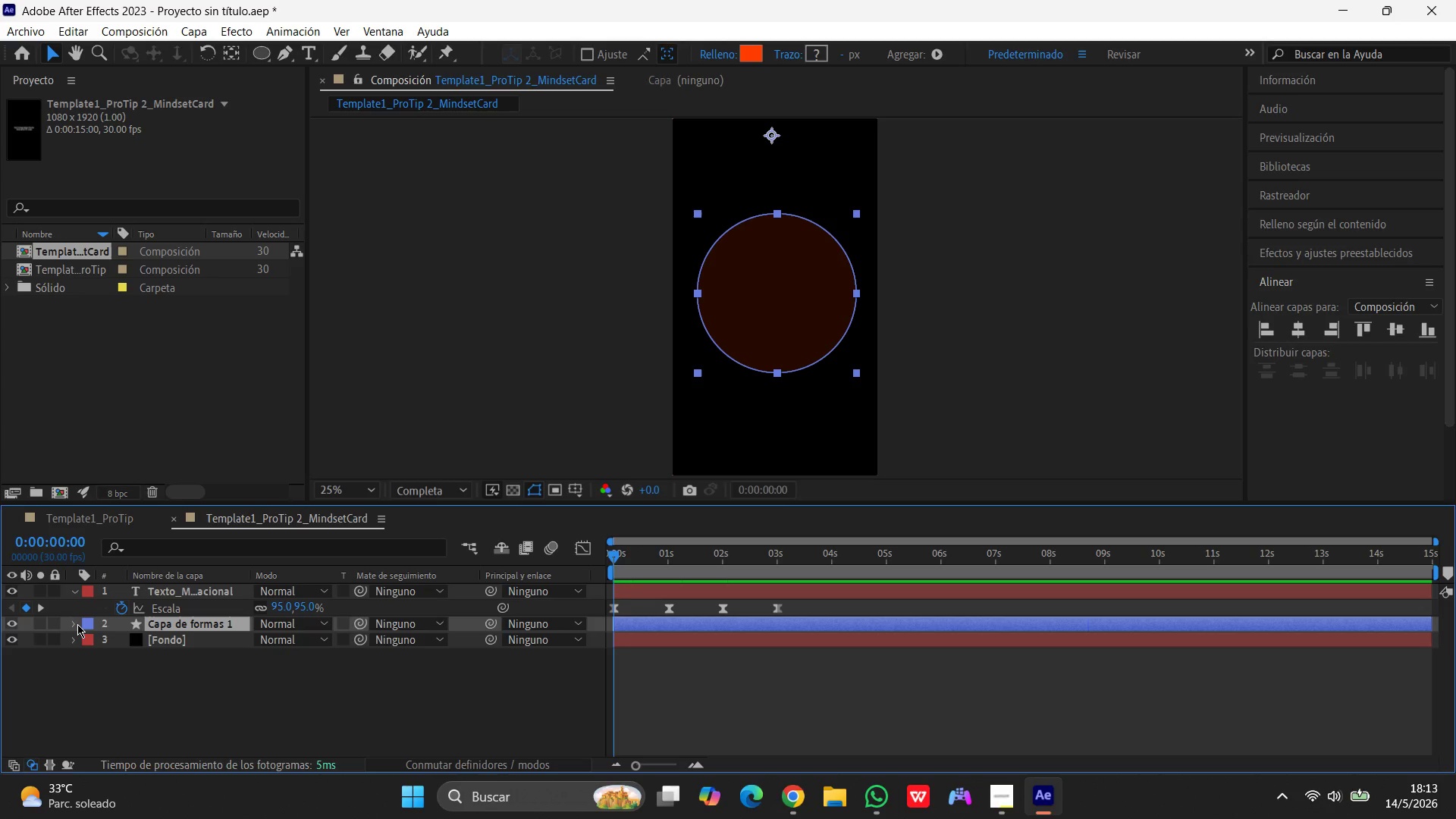 
left_click([77, 623])
 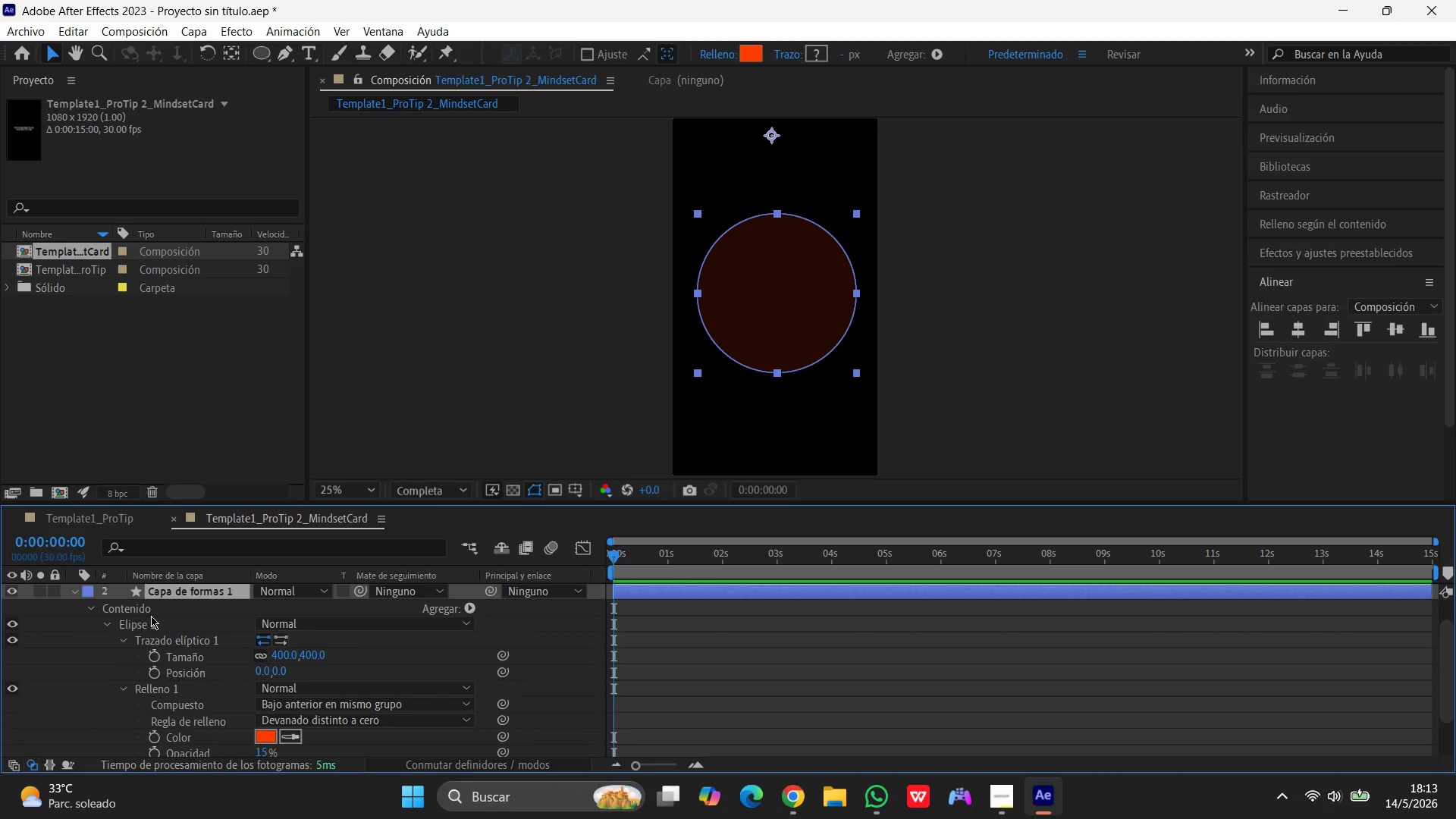 
left_click([167, 593])
 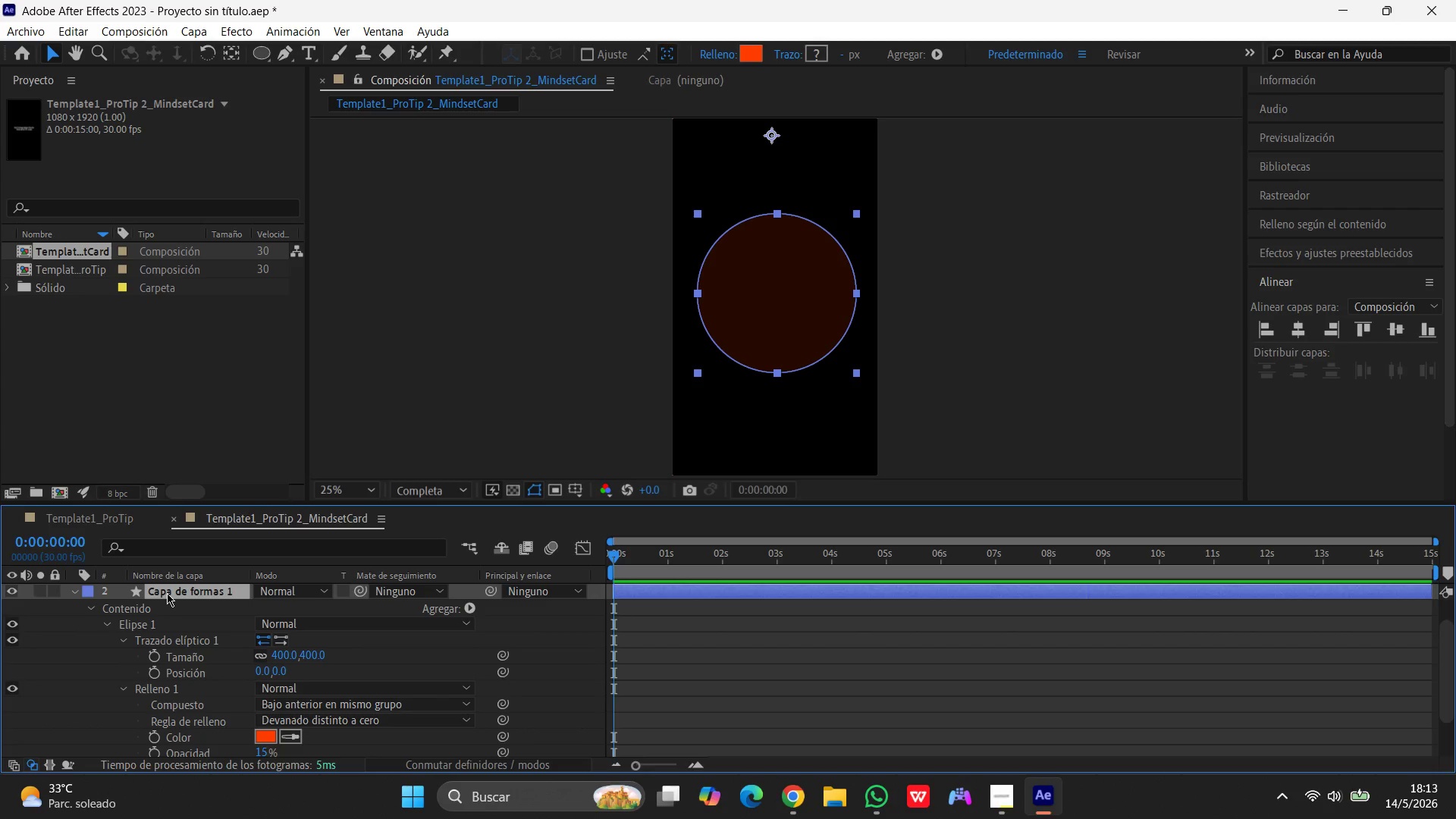 
key(P)
 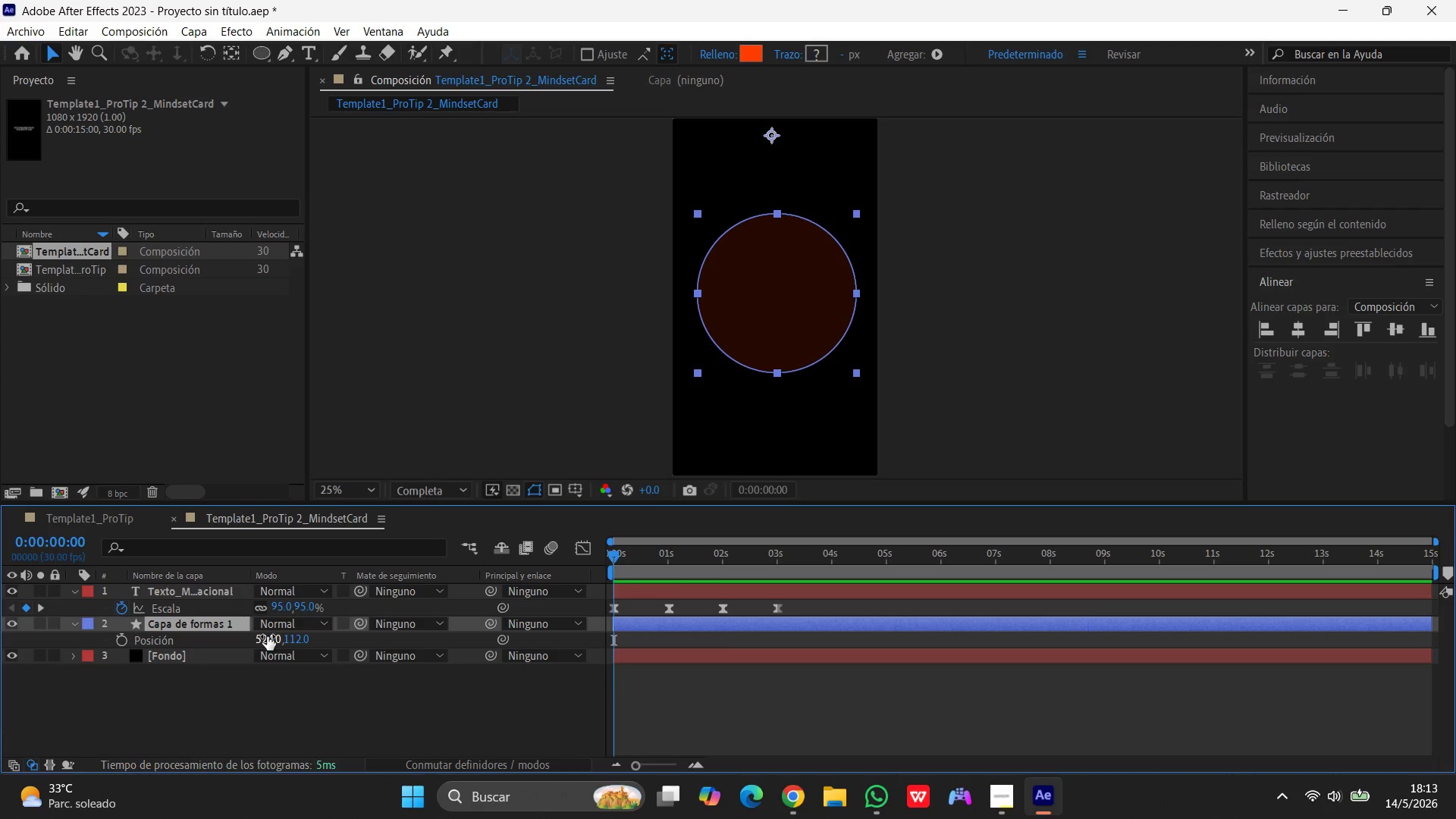 
left_click([267, 636])
 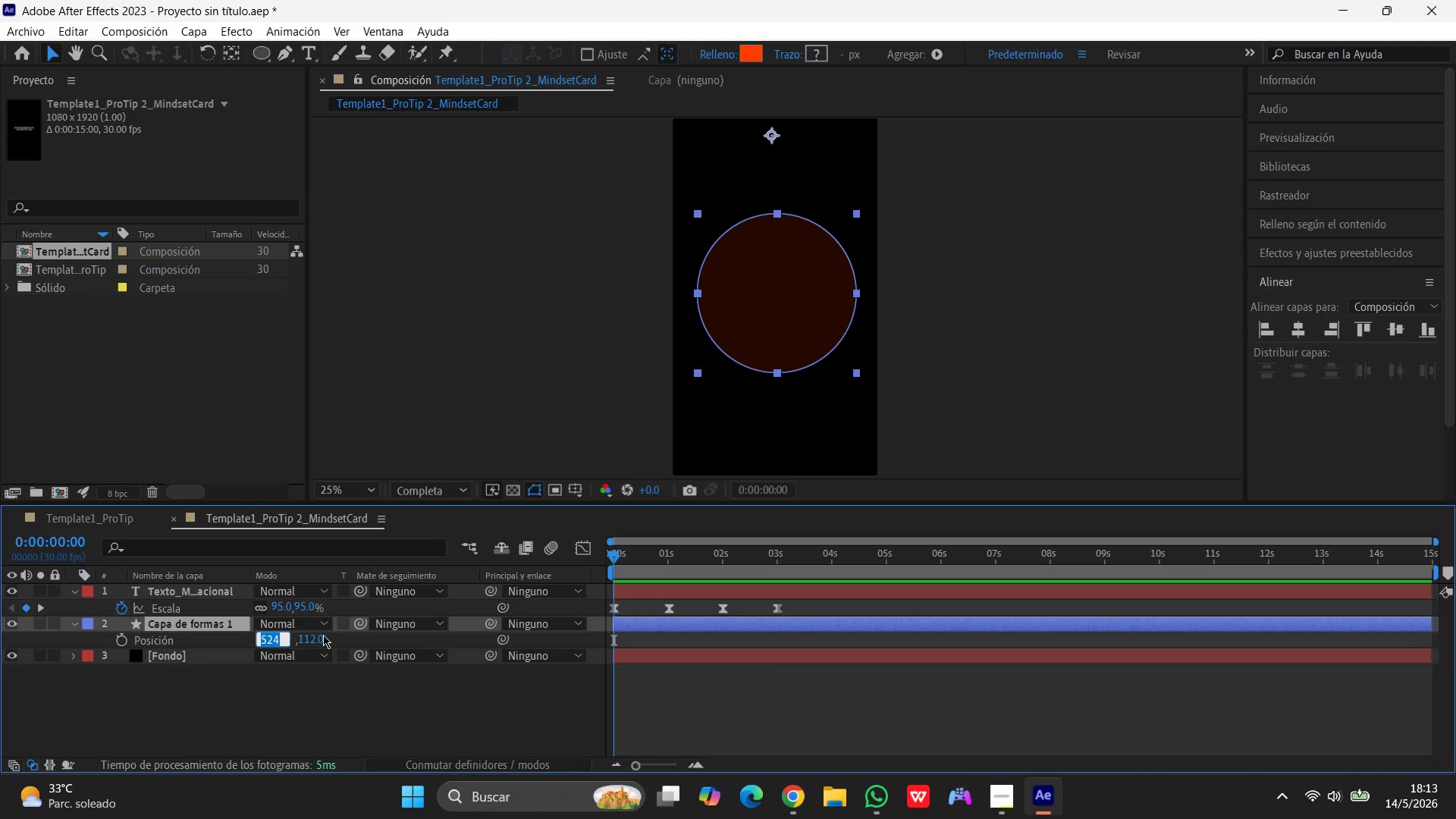 
key(Numpad2)
 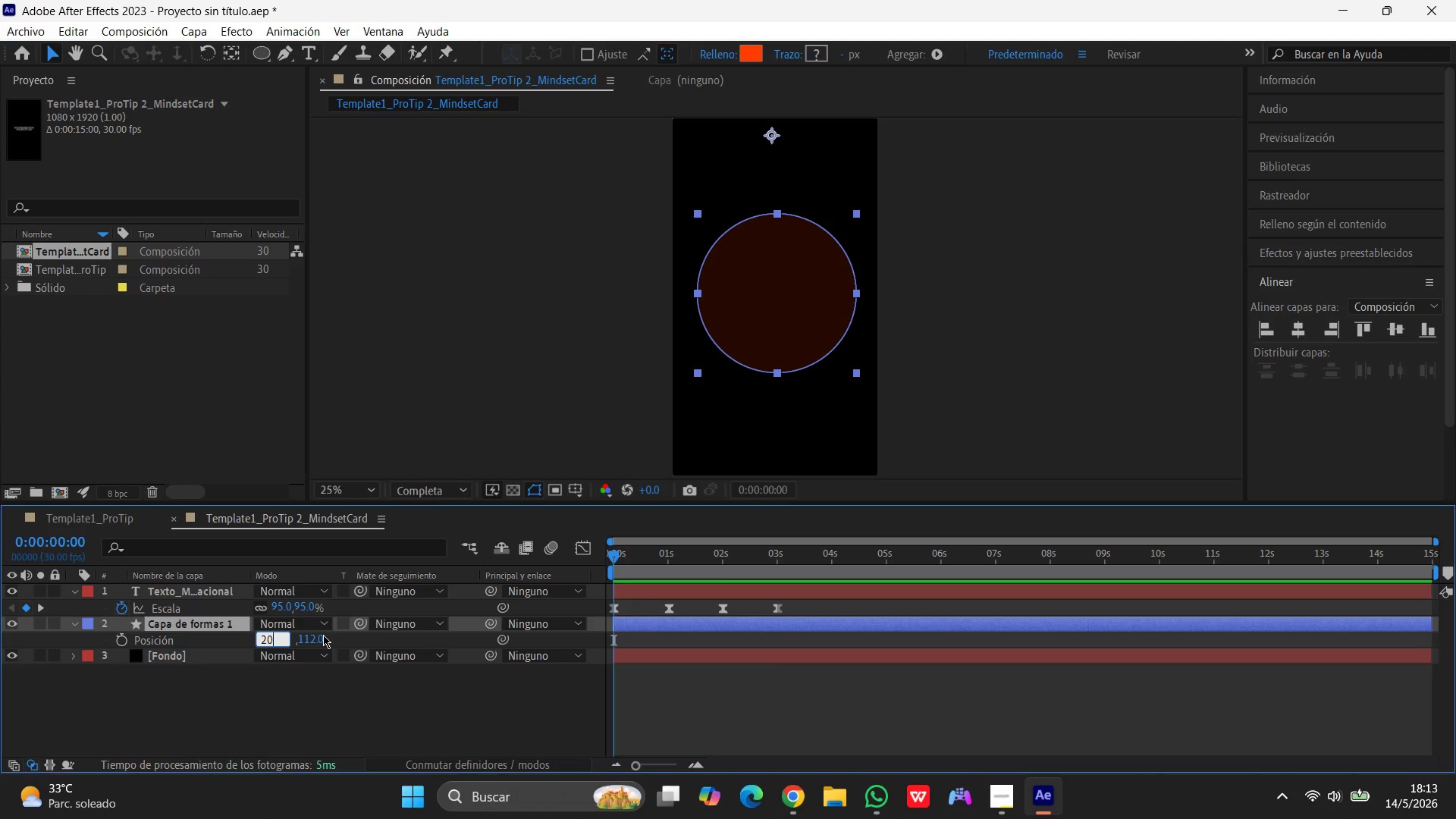 
key(Numpad0)
 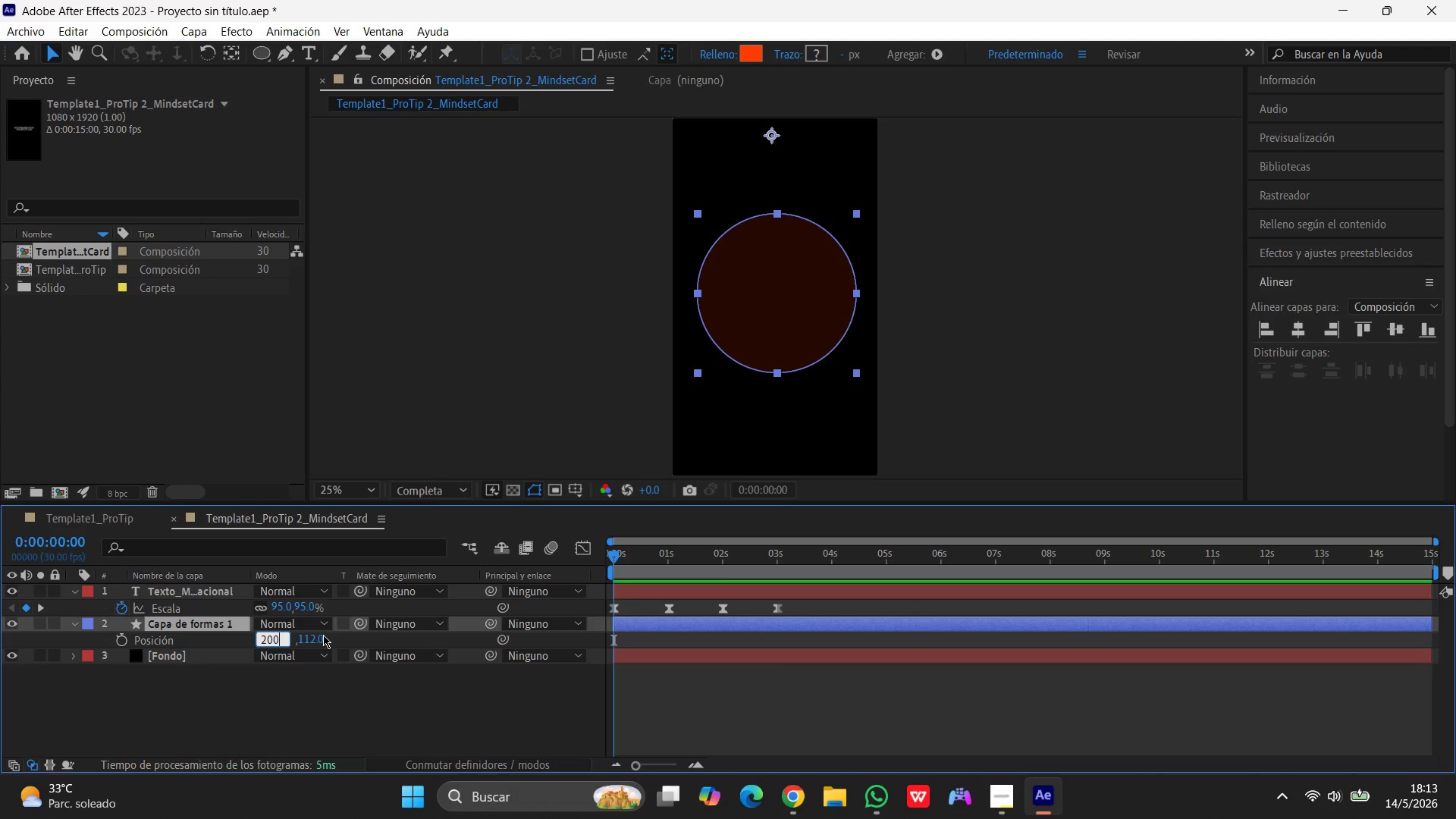 
key(Numpad0)
 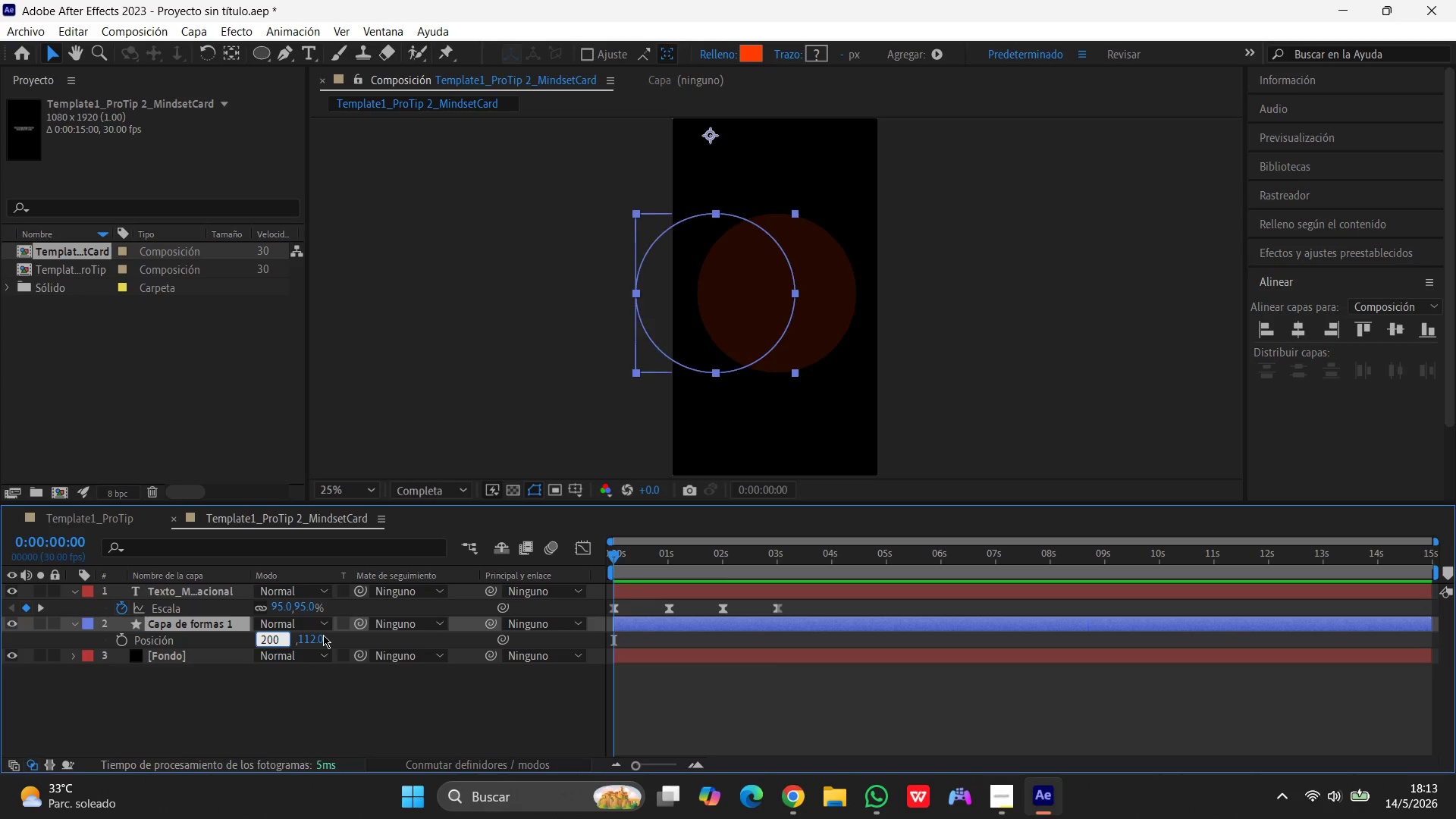 
key(Enter)
 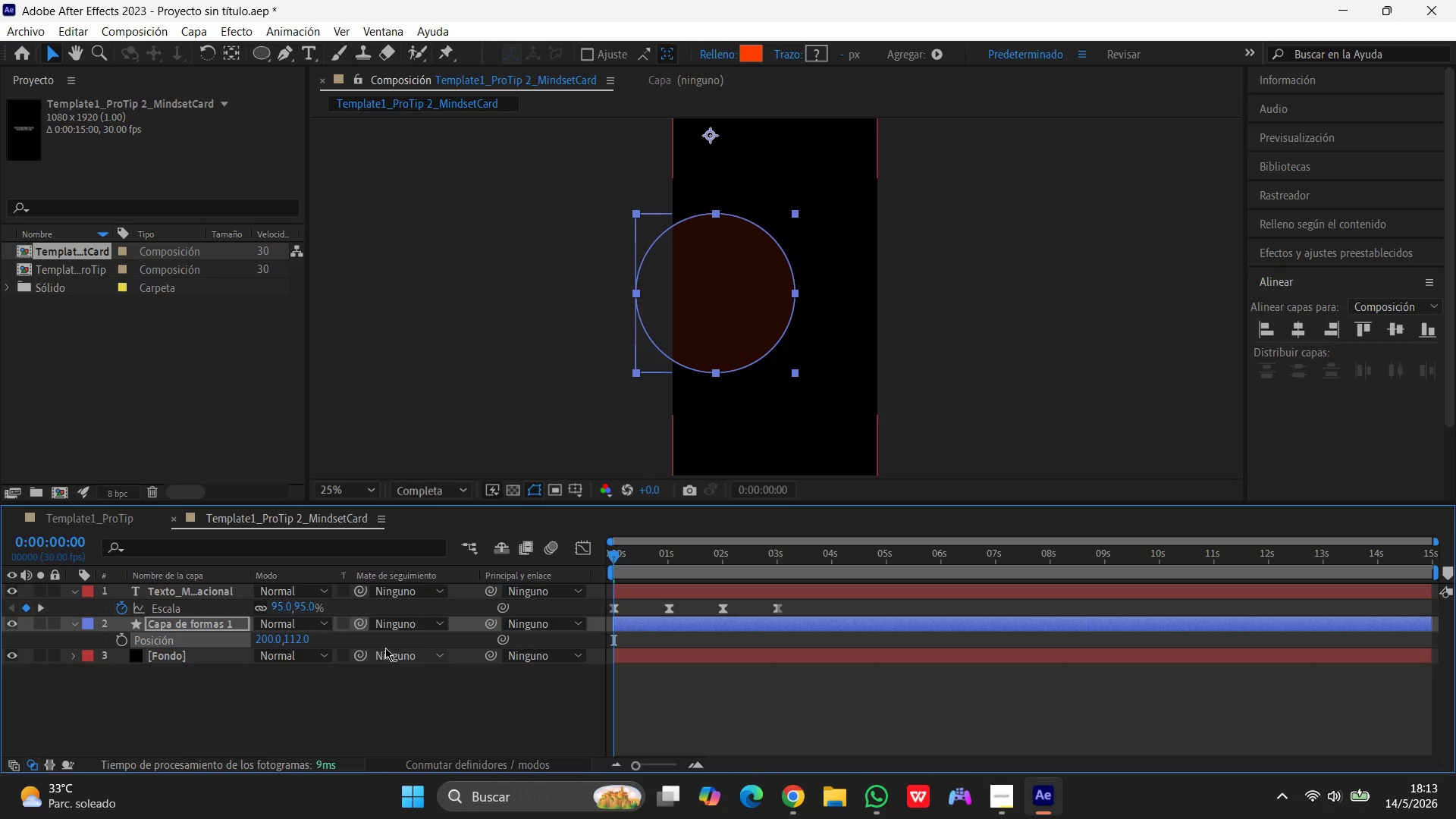 
left_click([291, 638])
 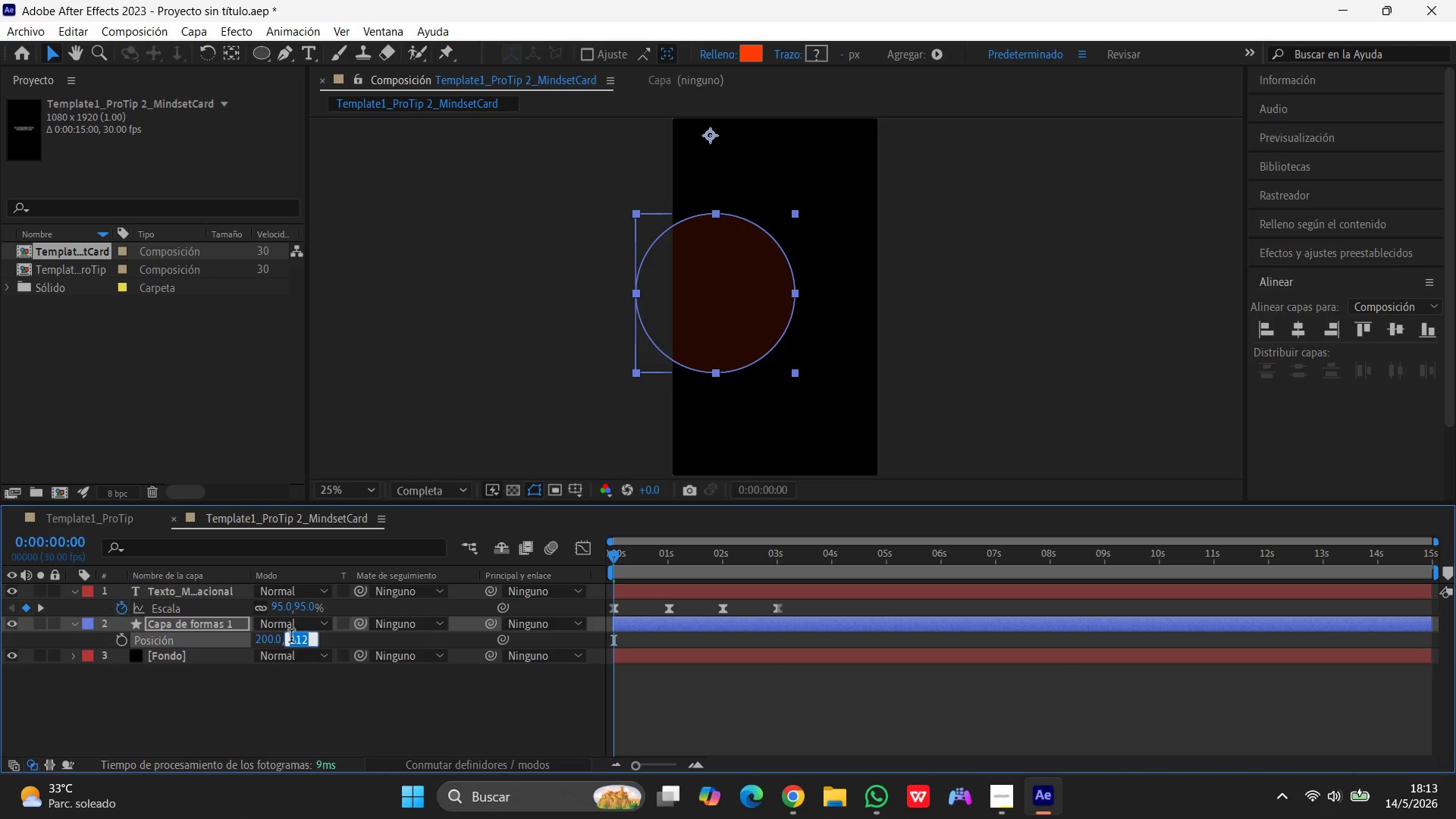 
key(Numpad5)
 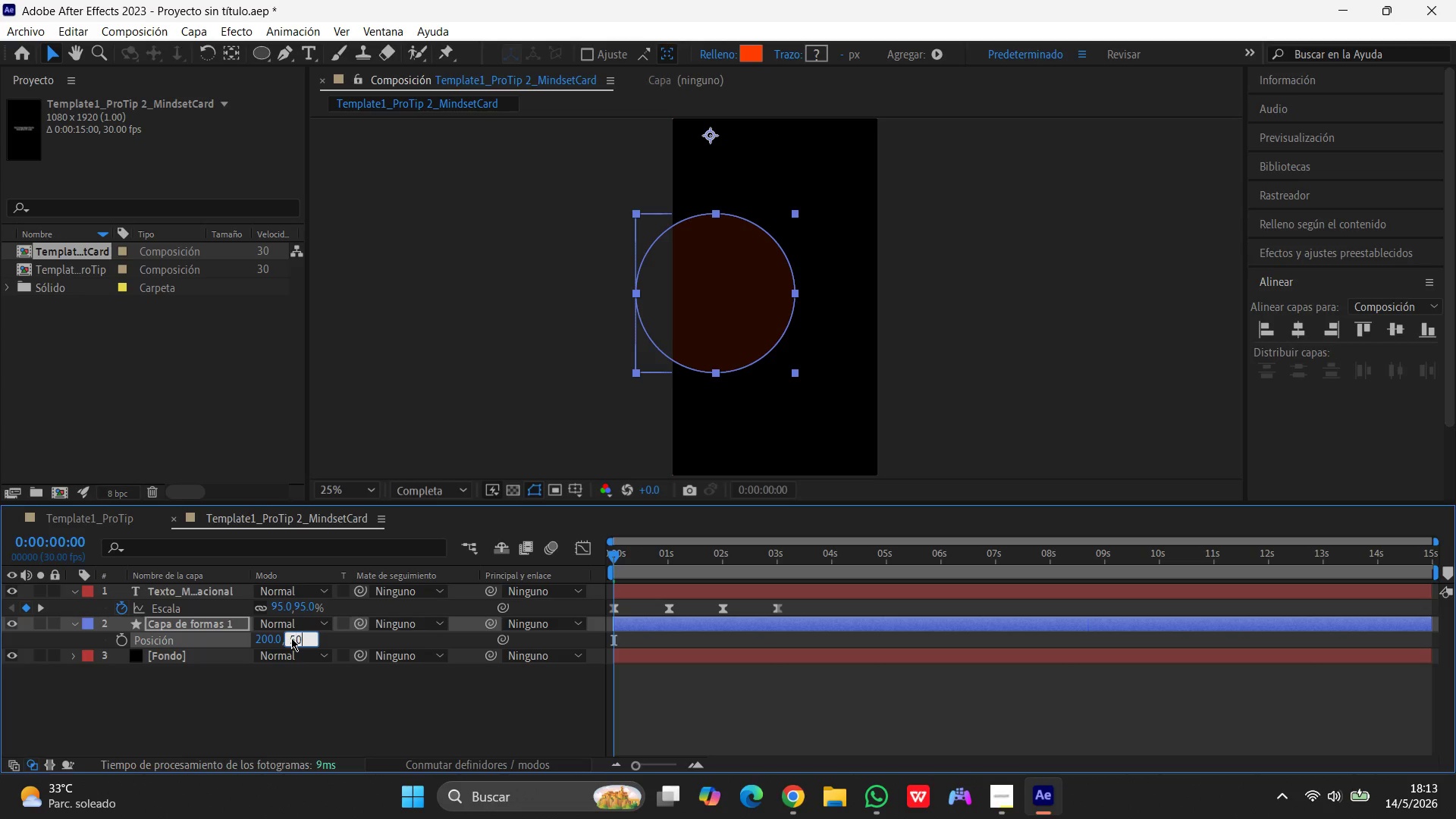 
key(Numpad0)
 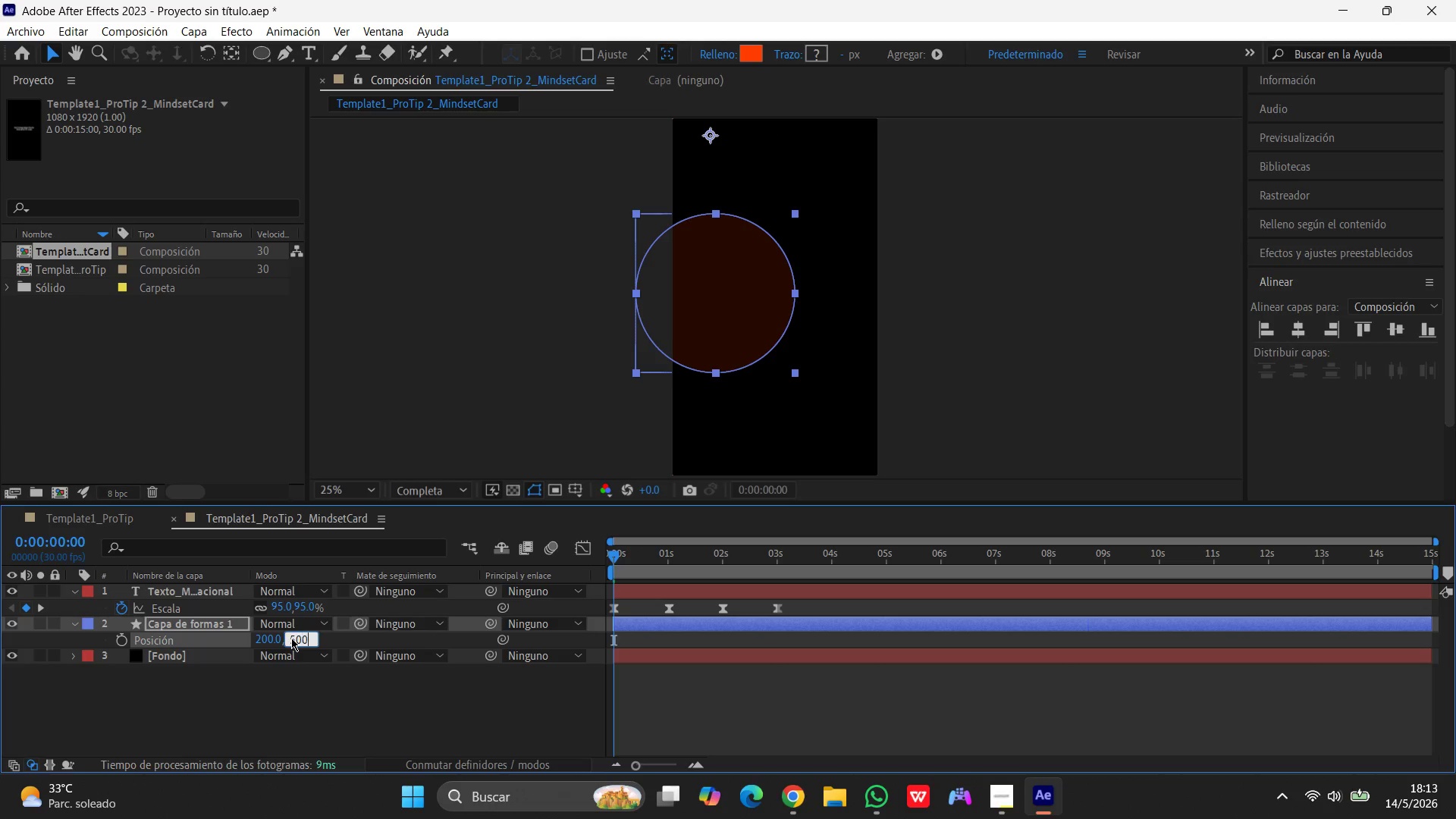 
key(Numpad0)
 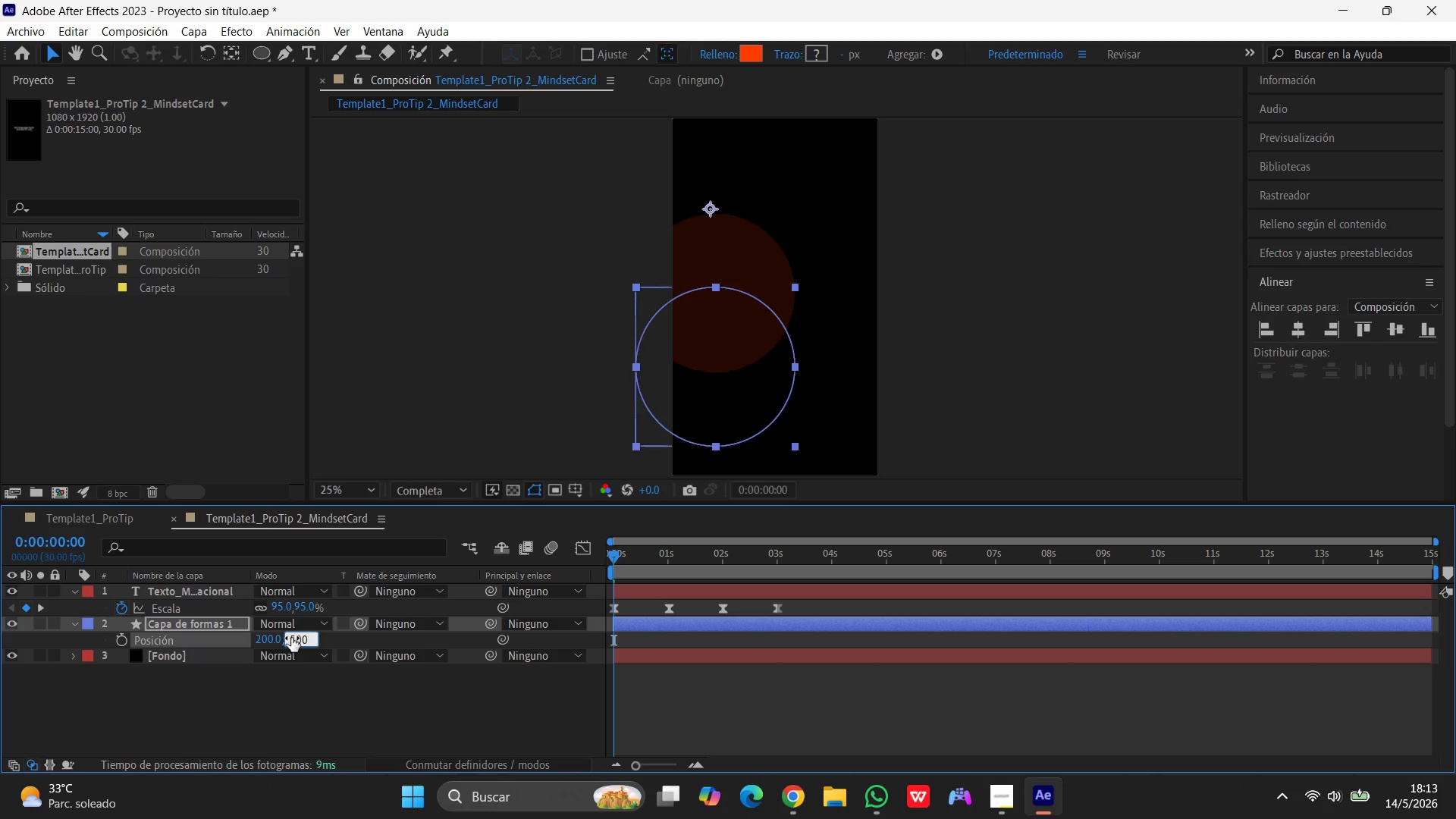 
key(Enter)
 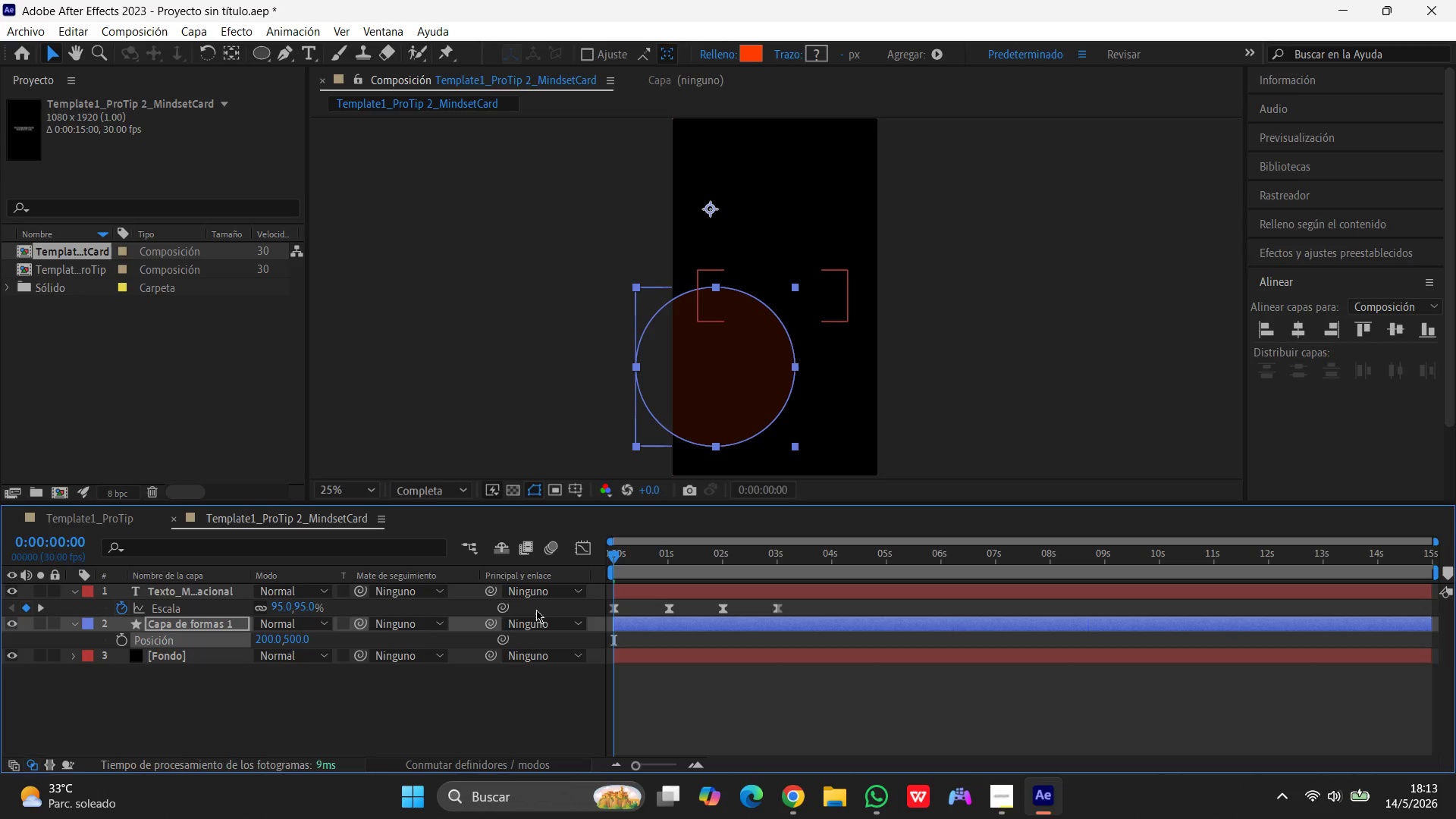 
key(Control+Z)
 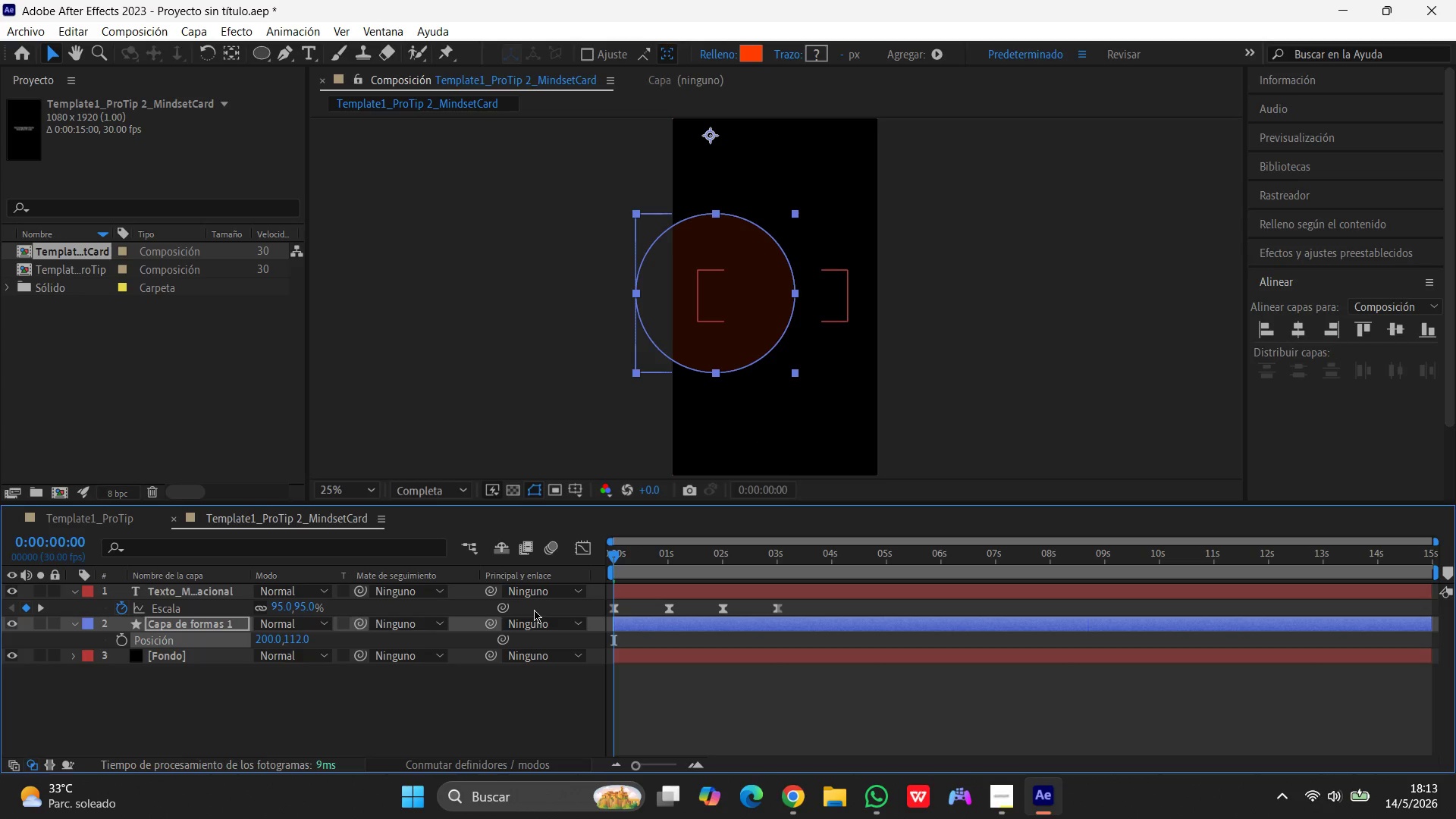 
key(Control+Z)
 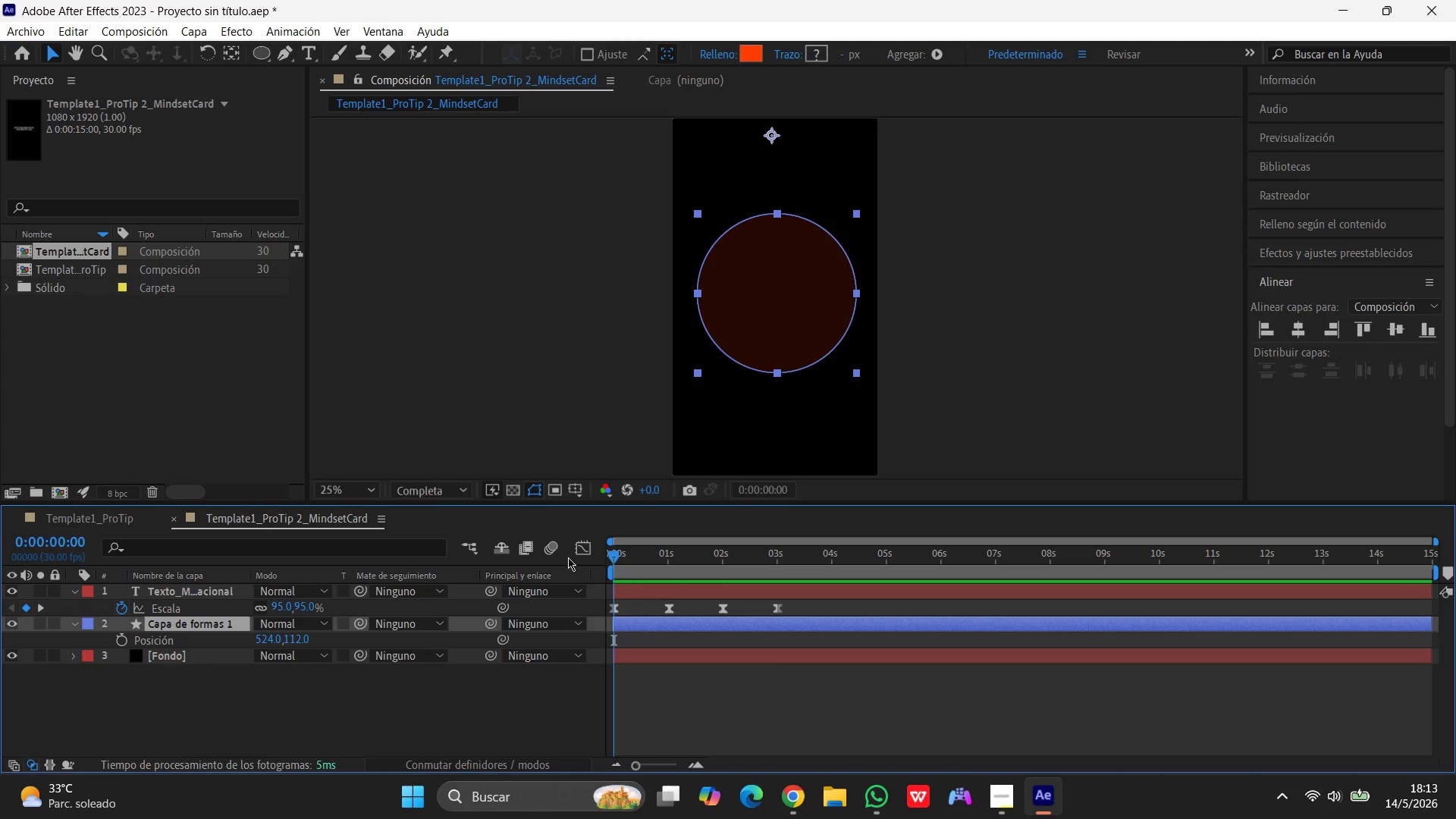 
left_click_drag(start_coordinate=[613, 552], to_coordinate=[606, 552])
 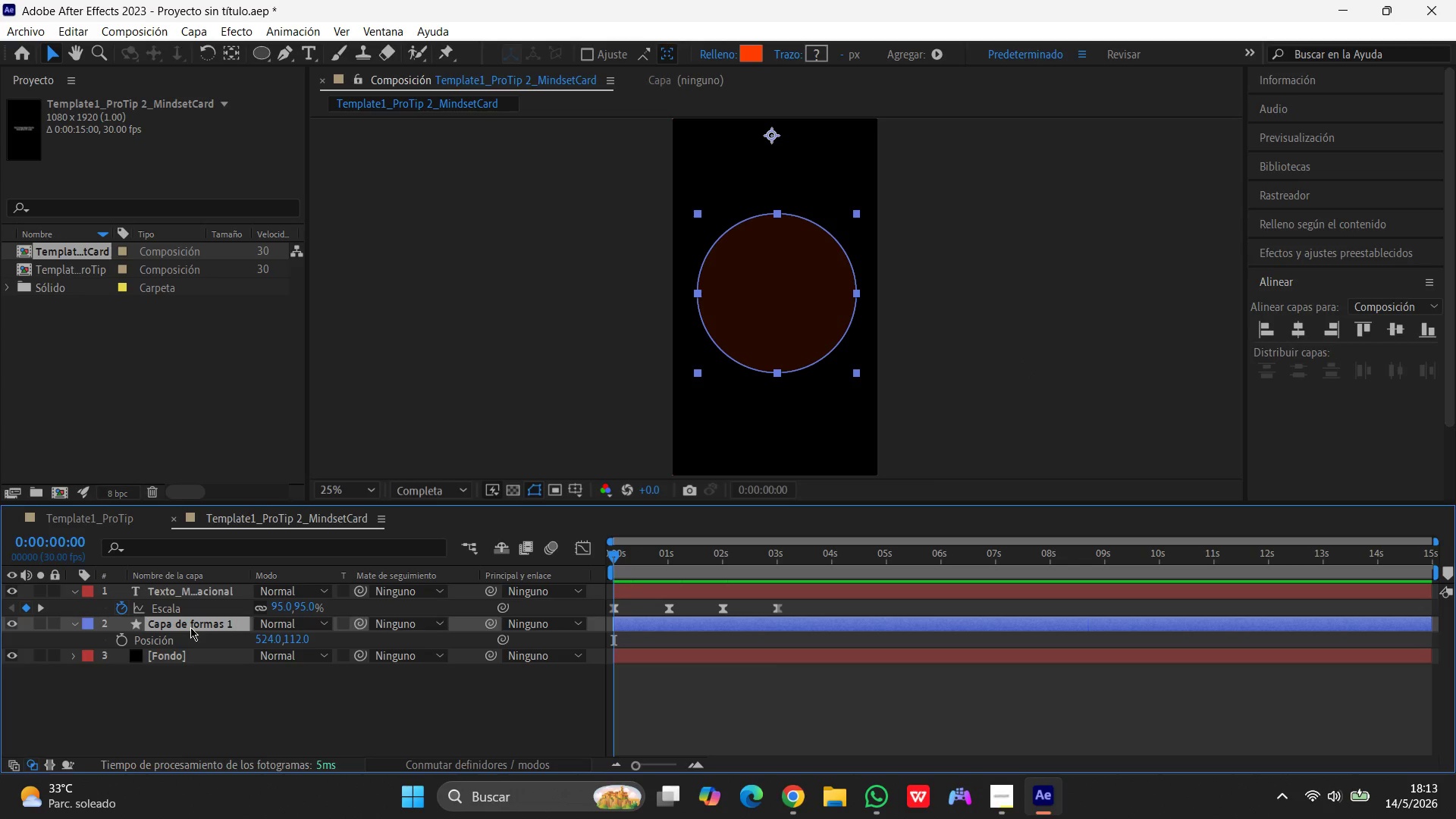 
left_click([190, 625])
 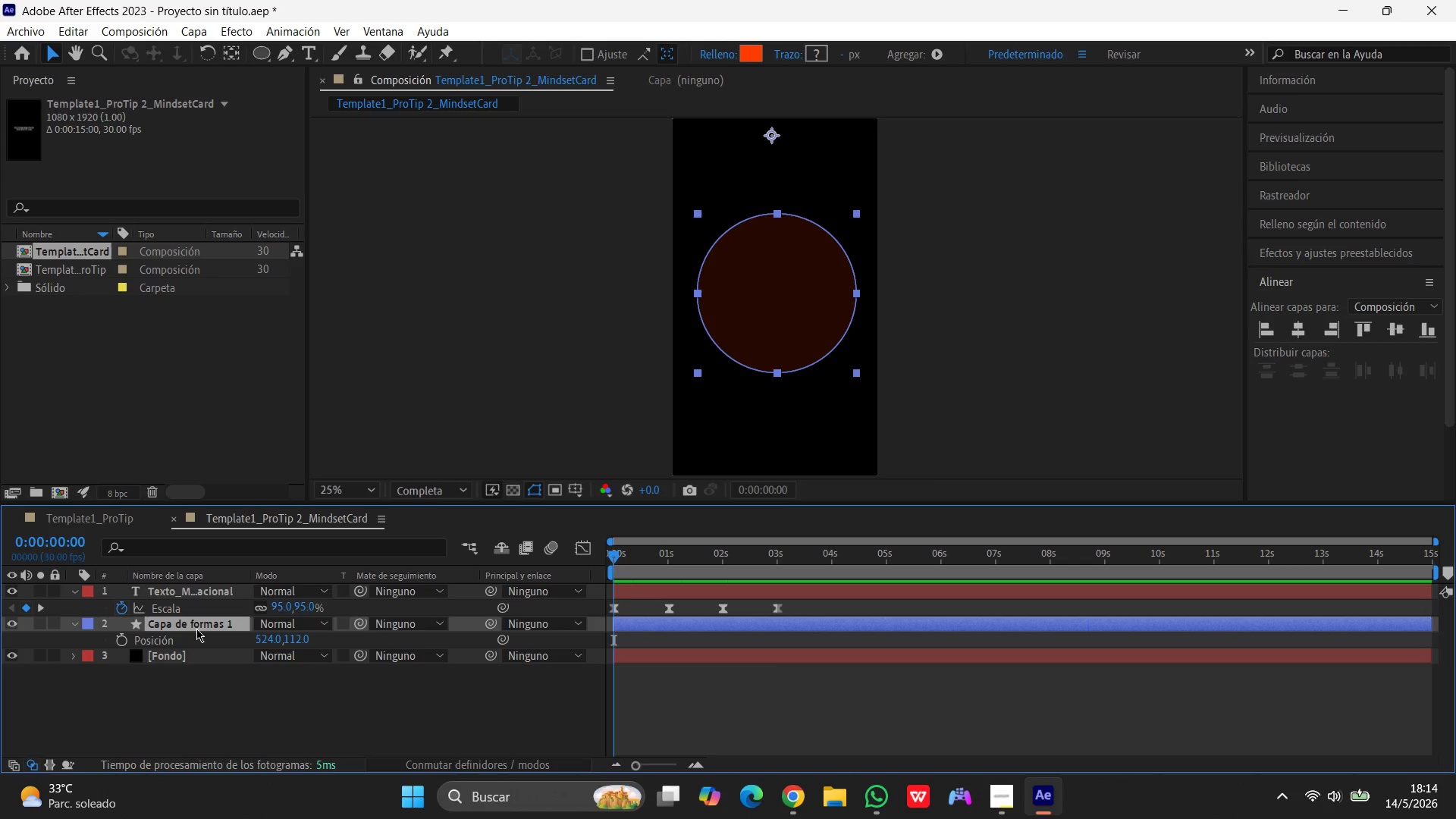 
key(S)
 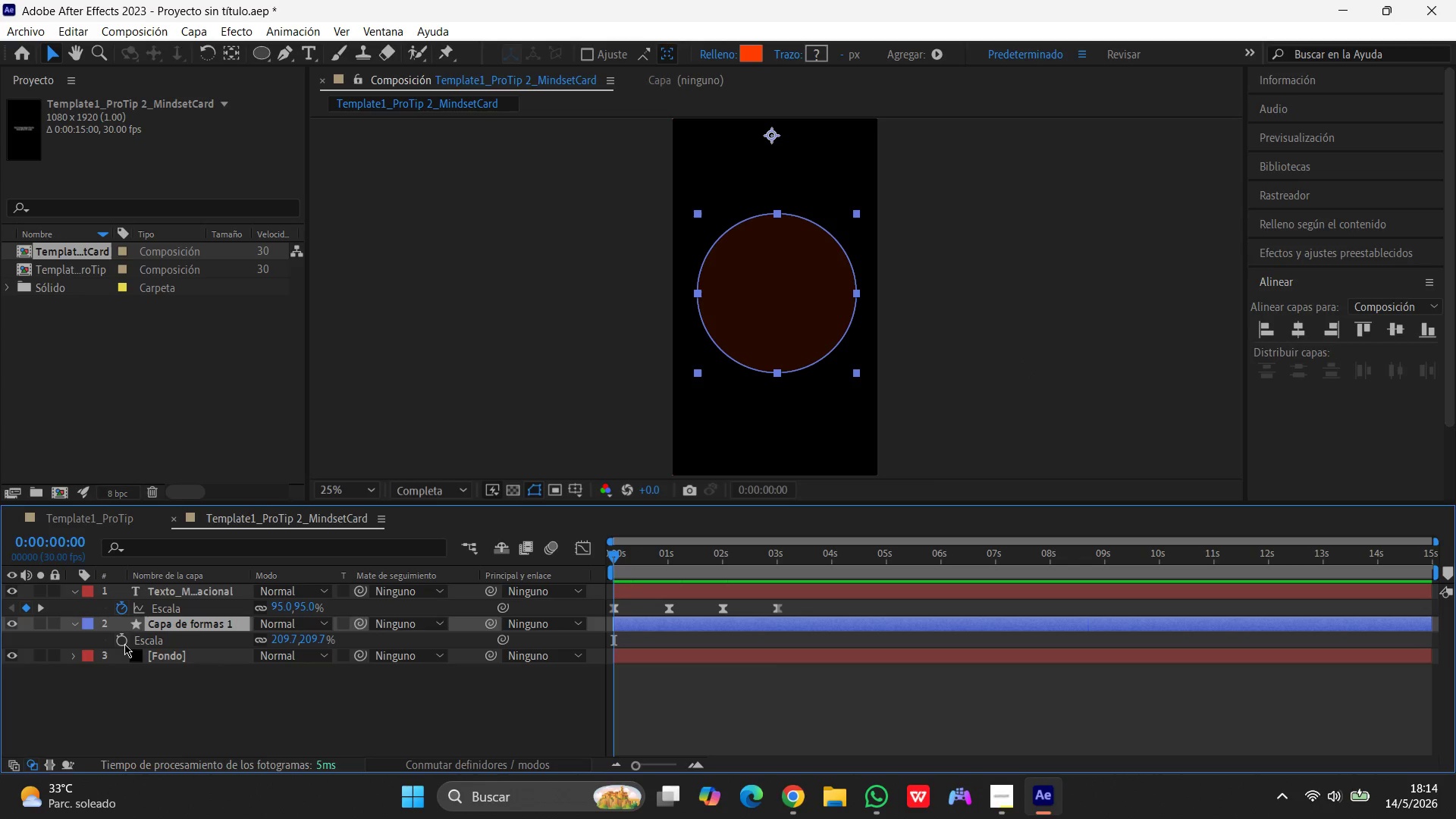 
left_click([122, 640])
 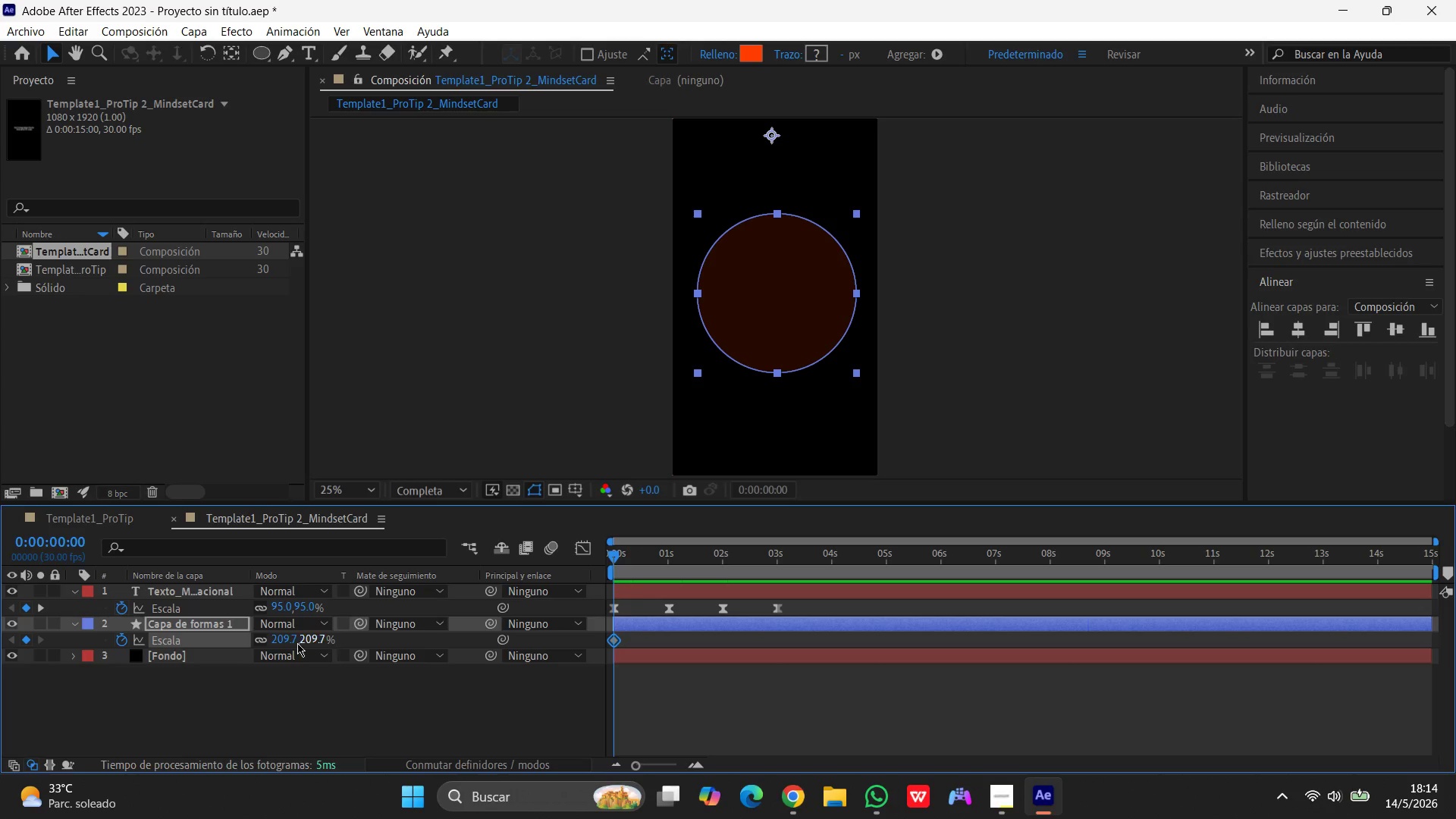 
left_click([284, 638])
 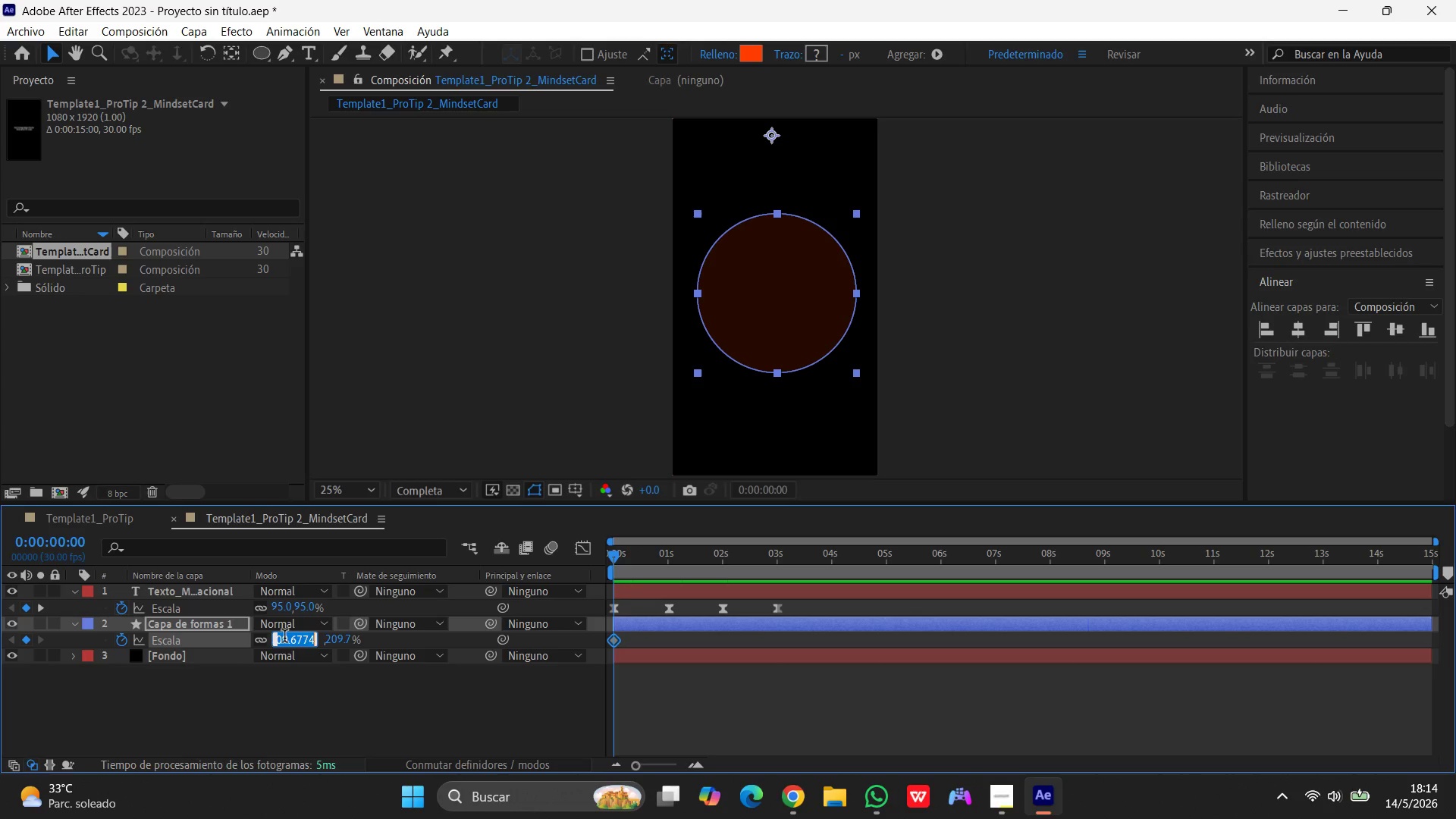 
key(Numpad9)
 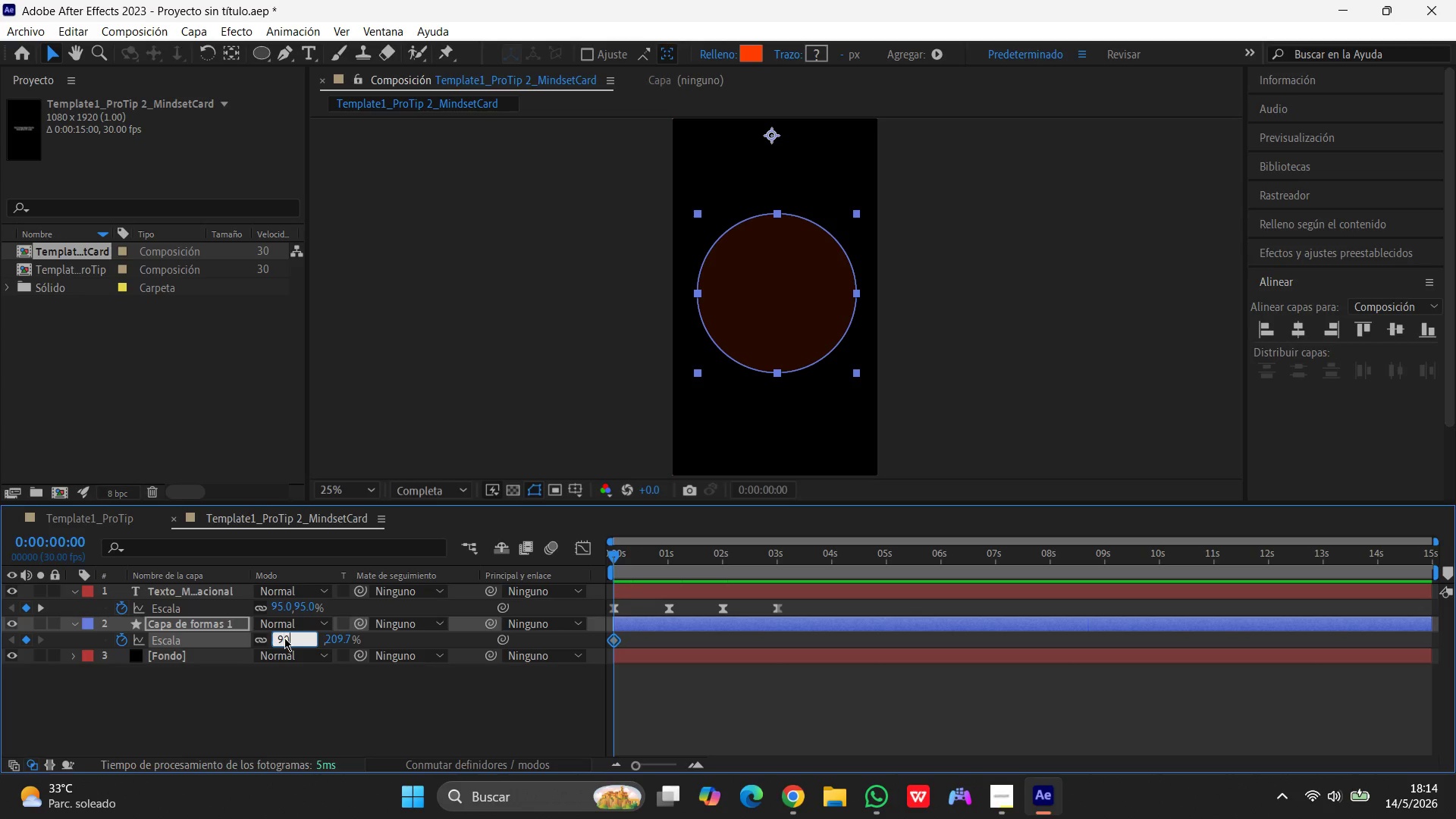 
key(Numpad0)
 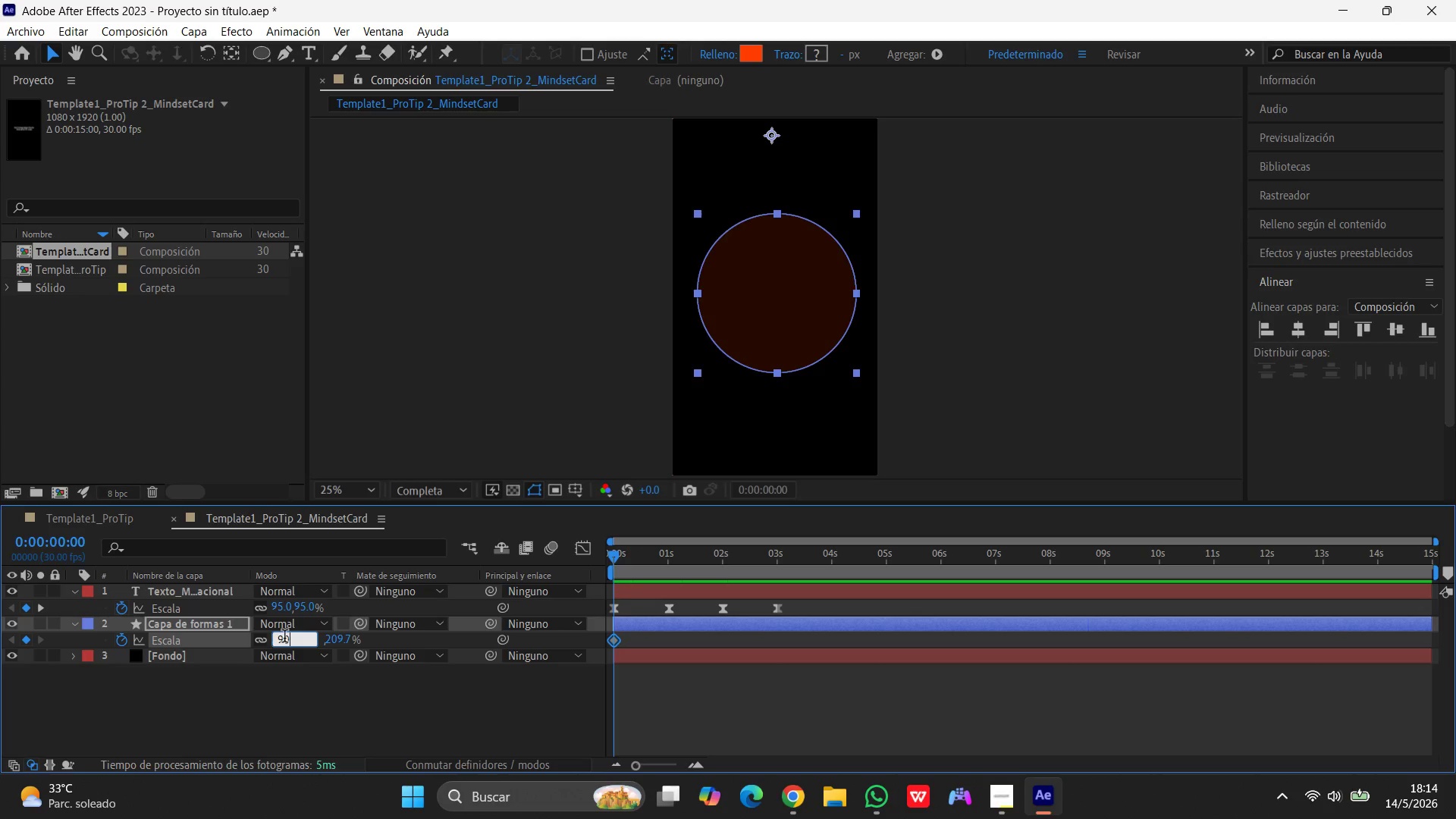 
key(Enter)
 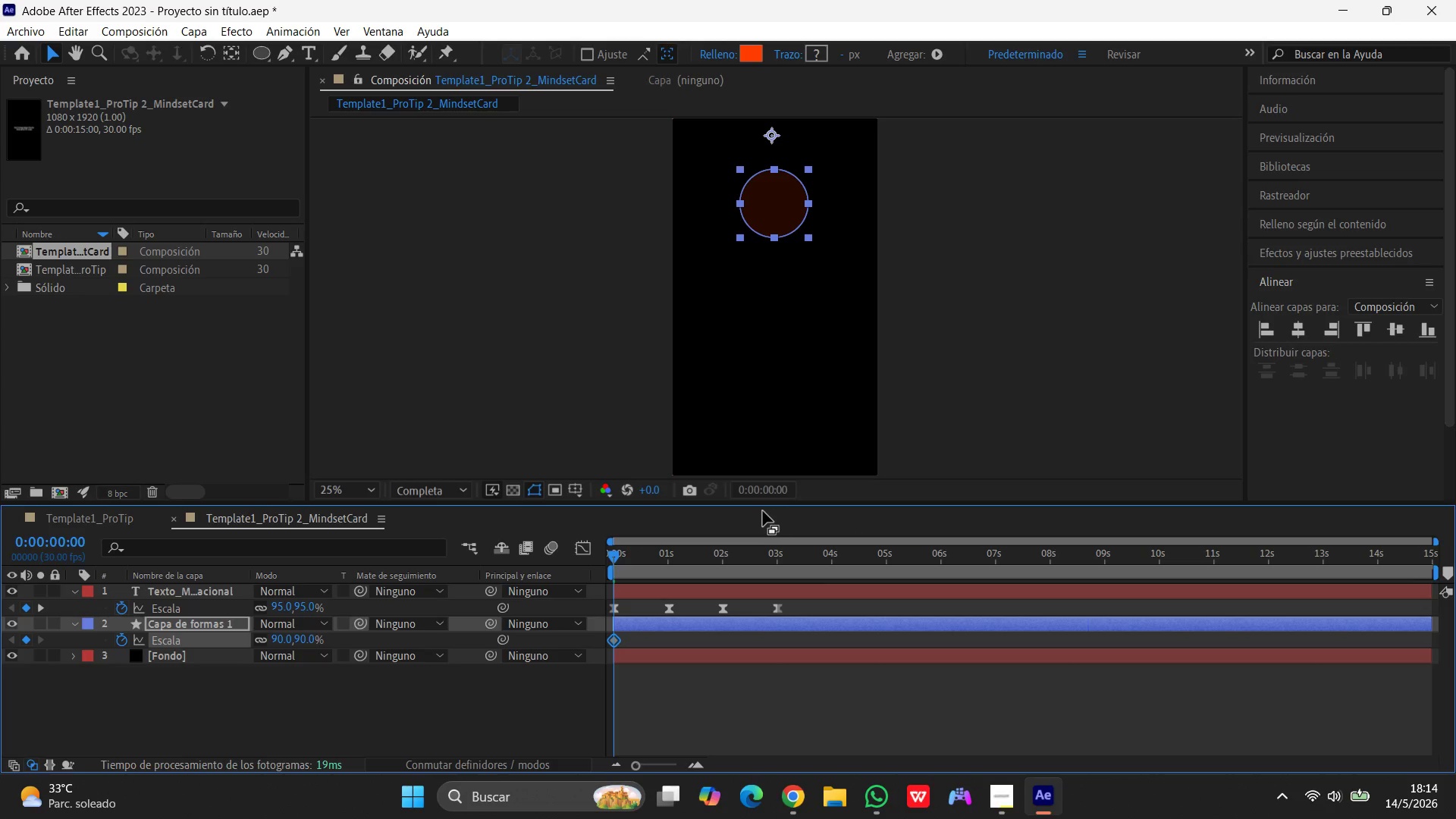 
left_click_drag(start_coordinate=[616, 553], to_coordinate=[736, 554])
 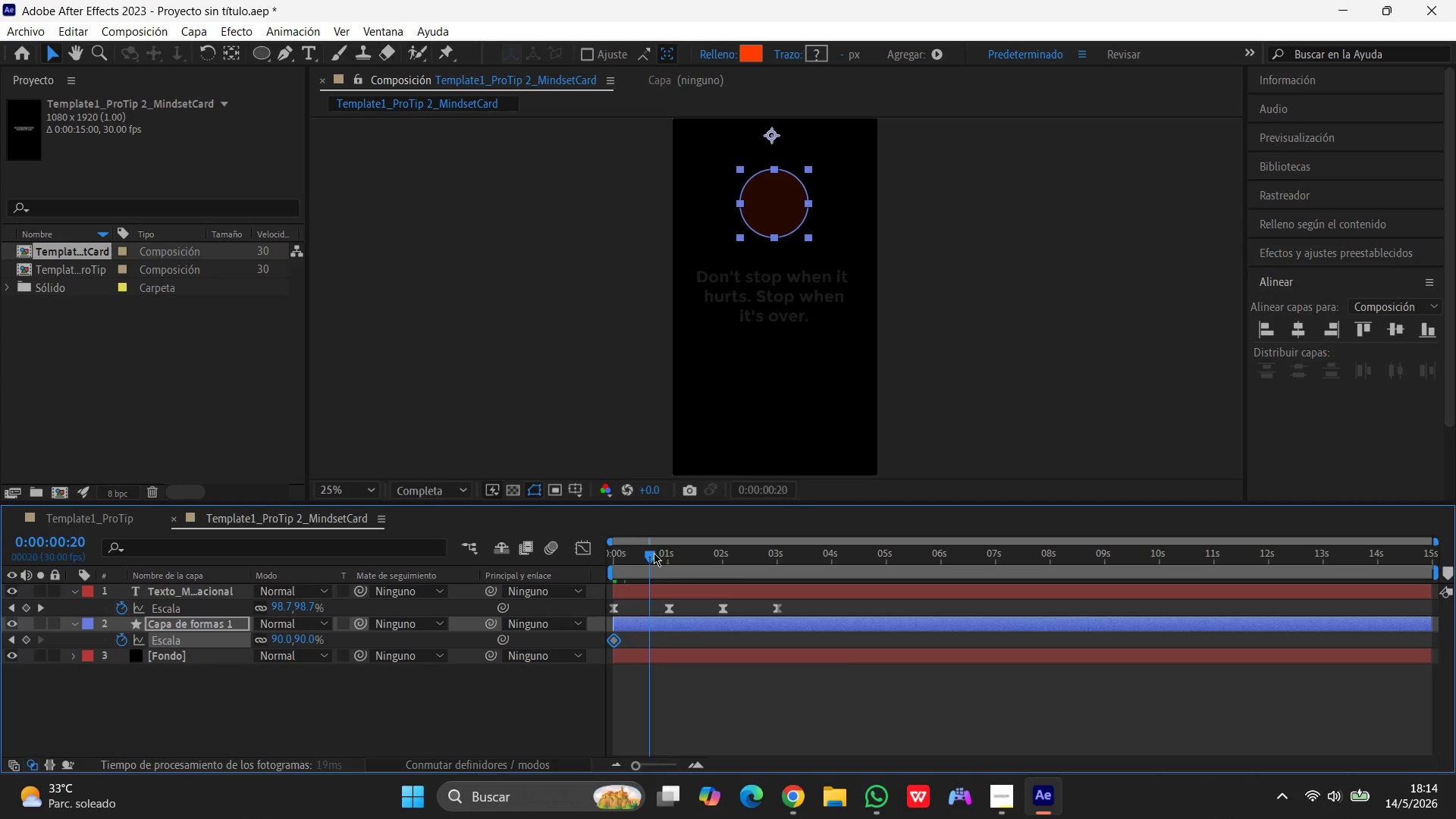 
left_click_drag(start_coordinate=[654, 553], to_coordinate=[722, 564])
 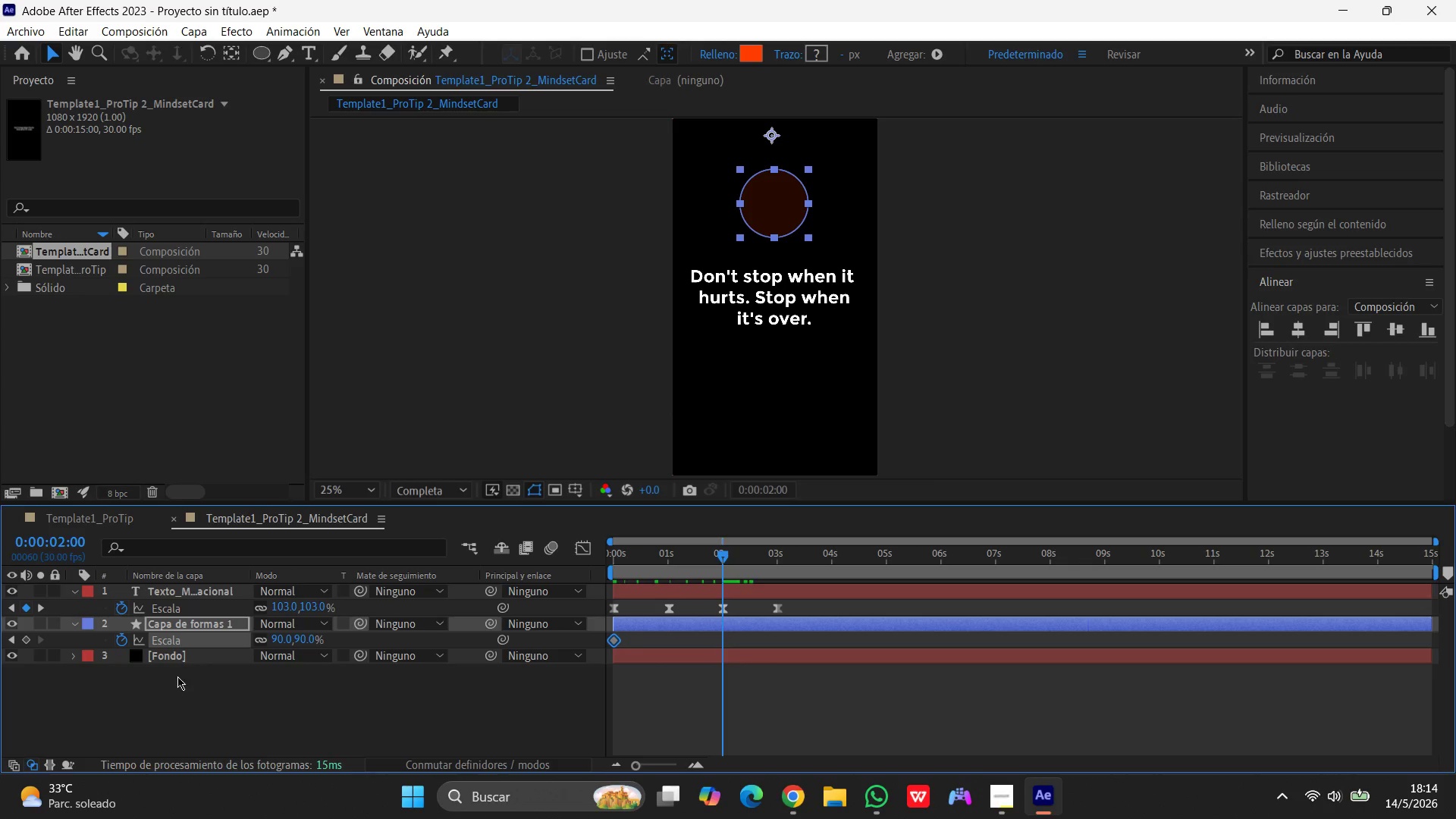 
left_click([278, 642])
 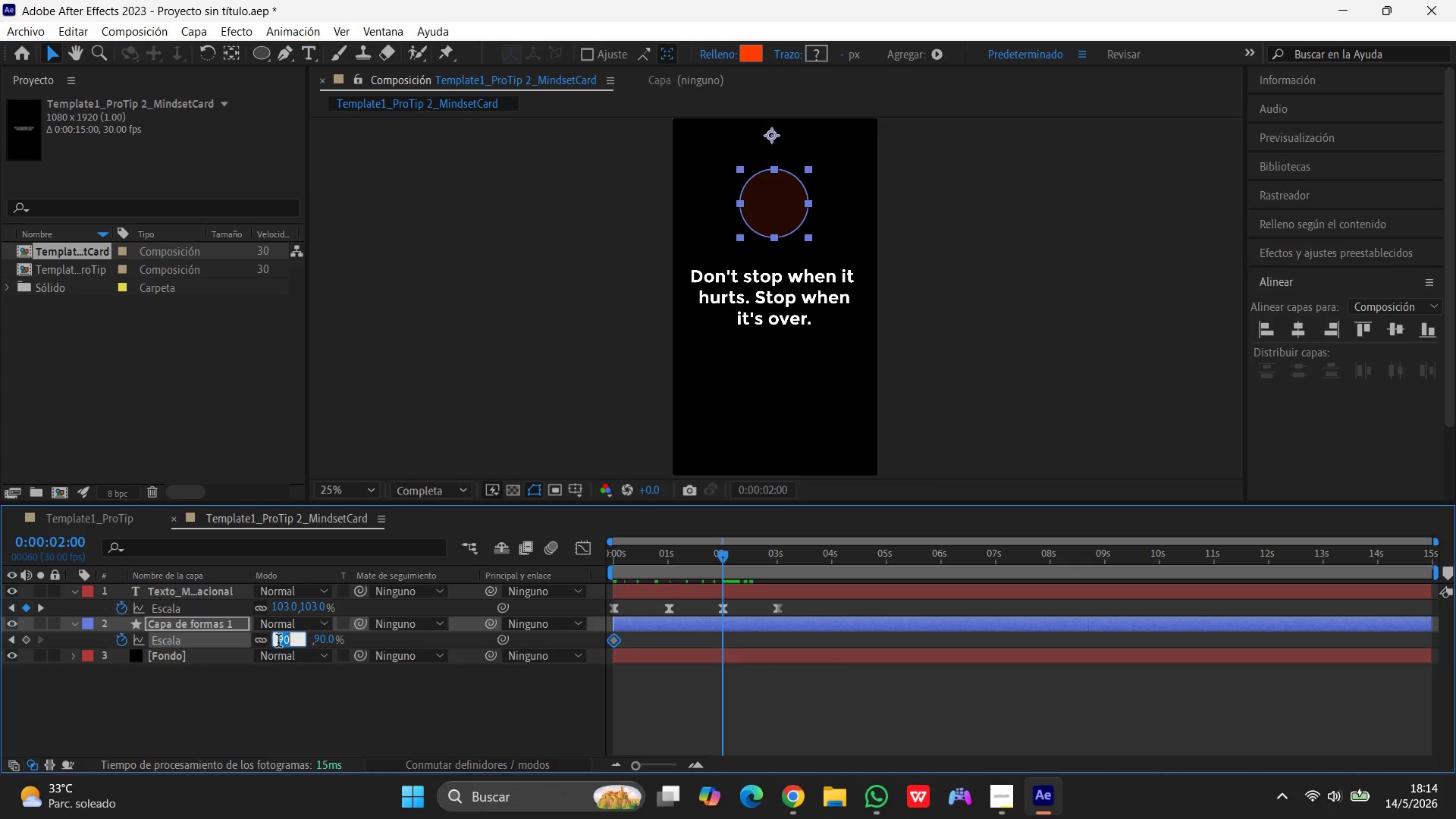 
key(Numpad1)
 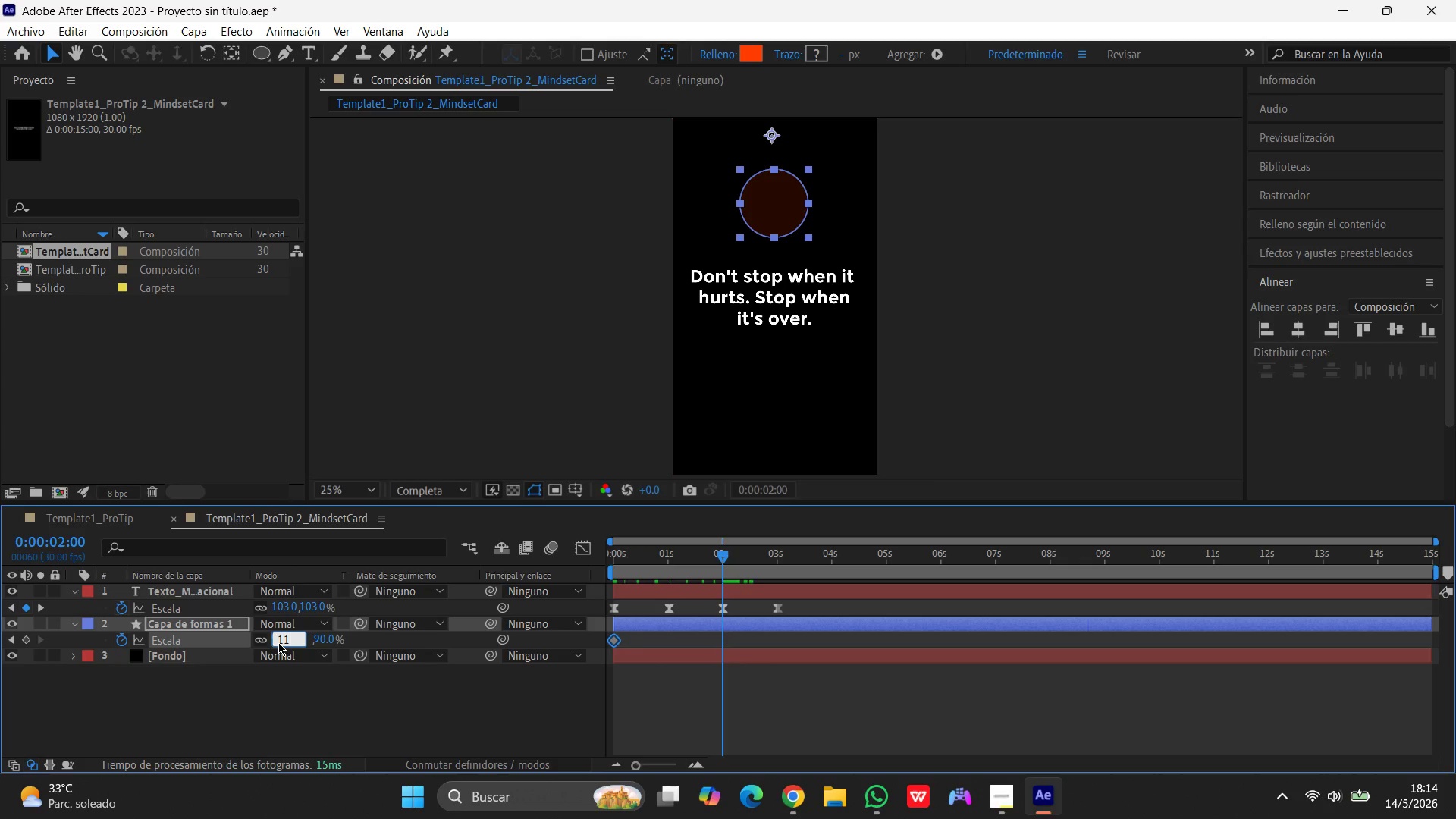 
key(Numpad1)
 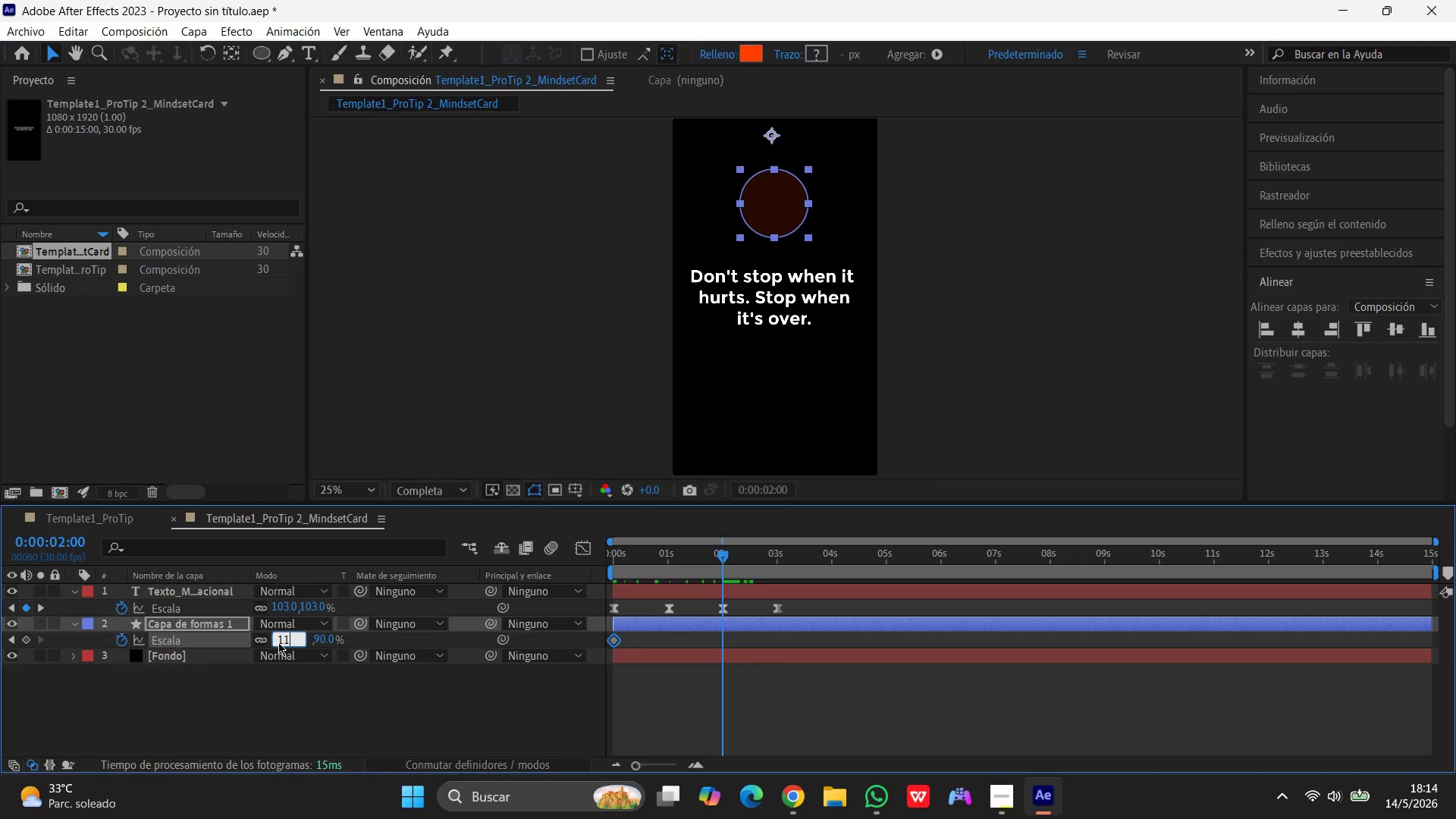 
key(Numpad0)
 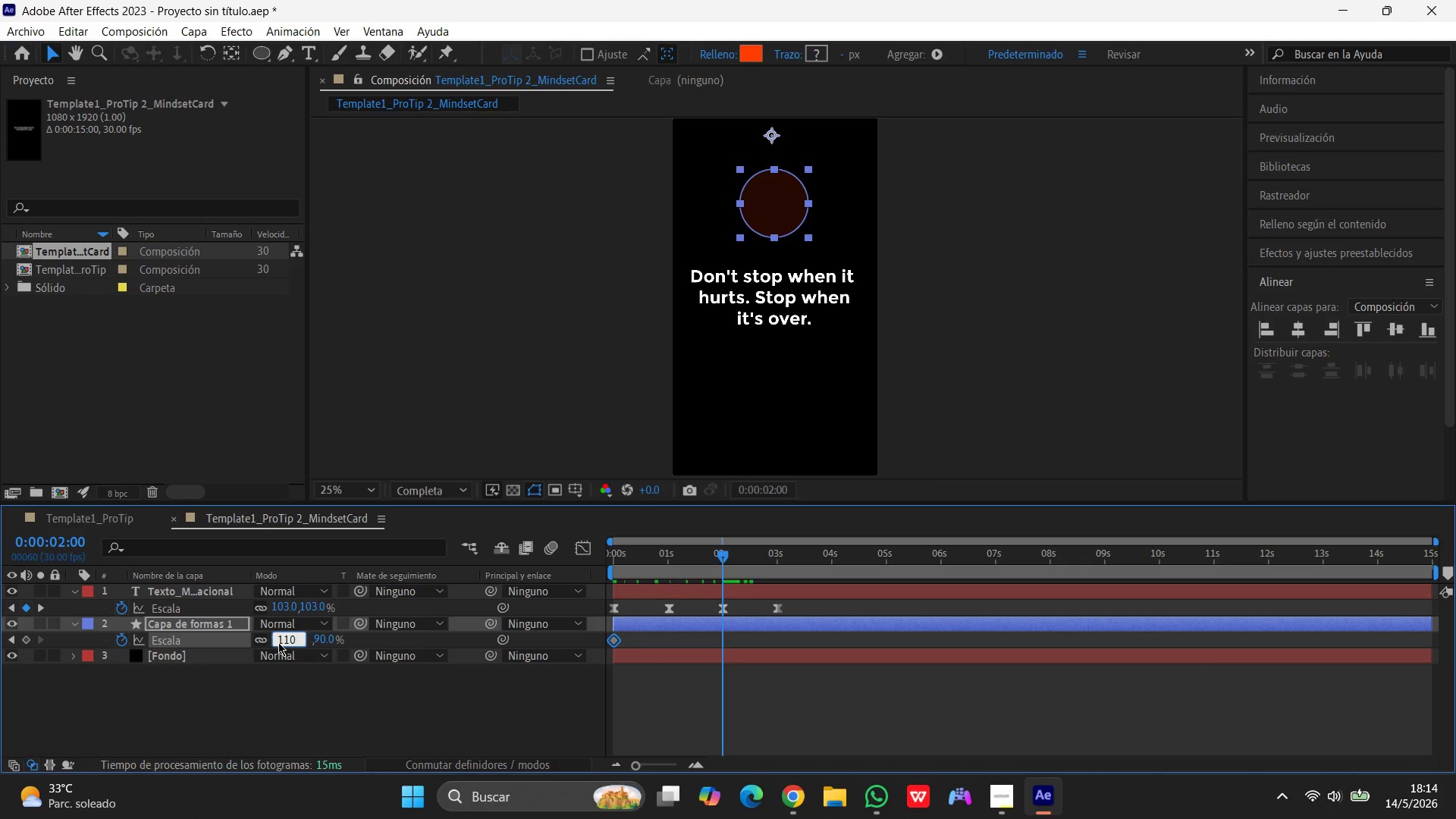 
key(Enter)
 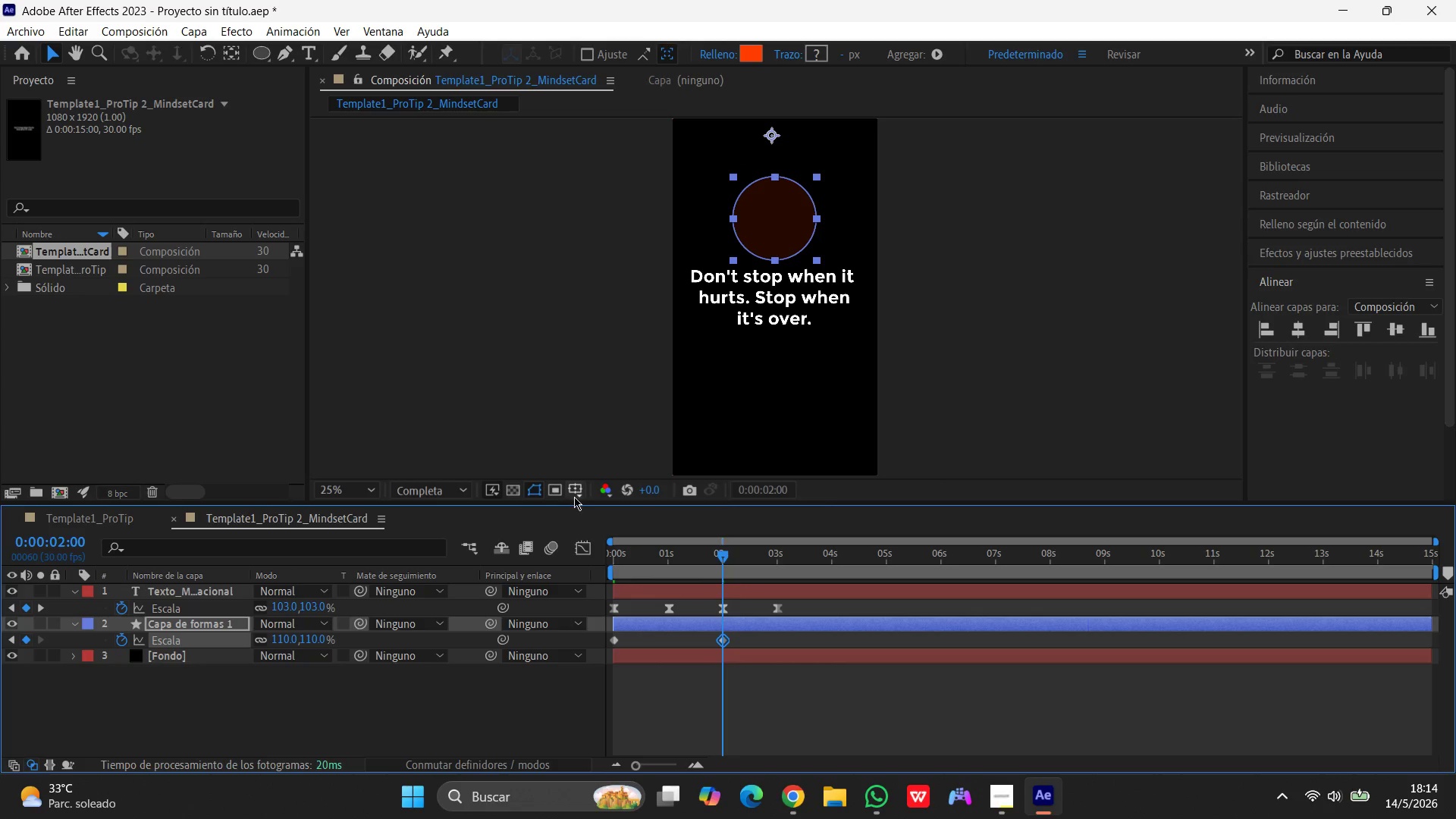 
left_click_drag(start_coordinate=[723, 554], to_coordinate=[831, 543])
 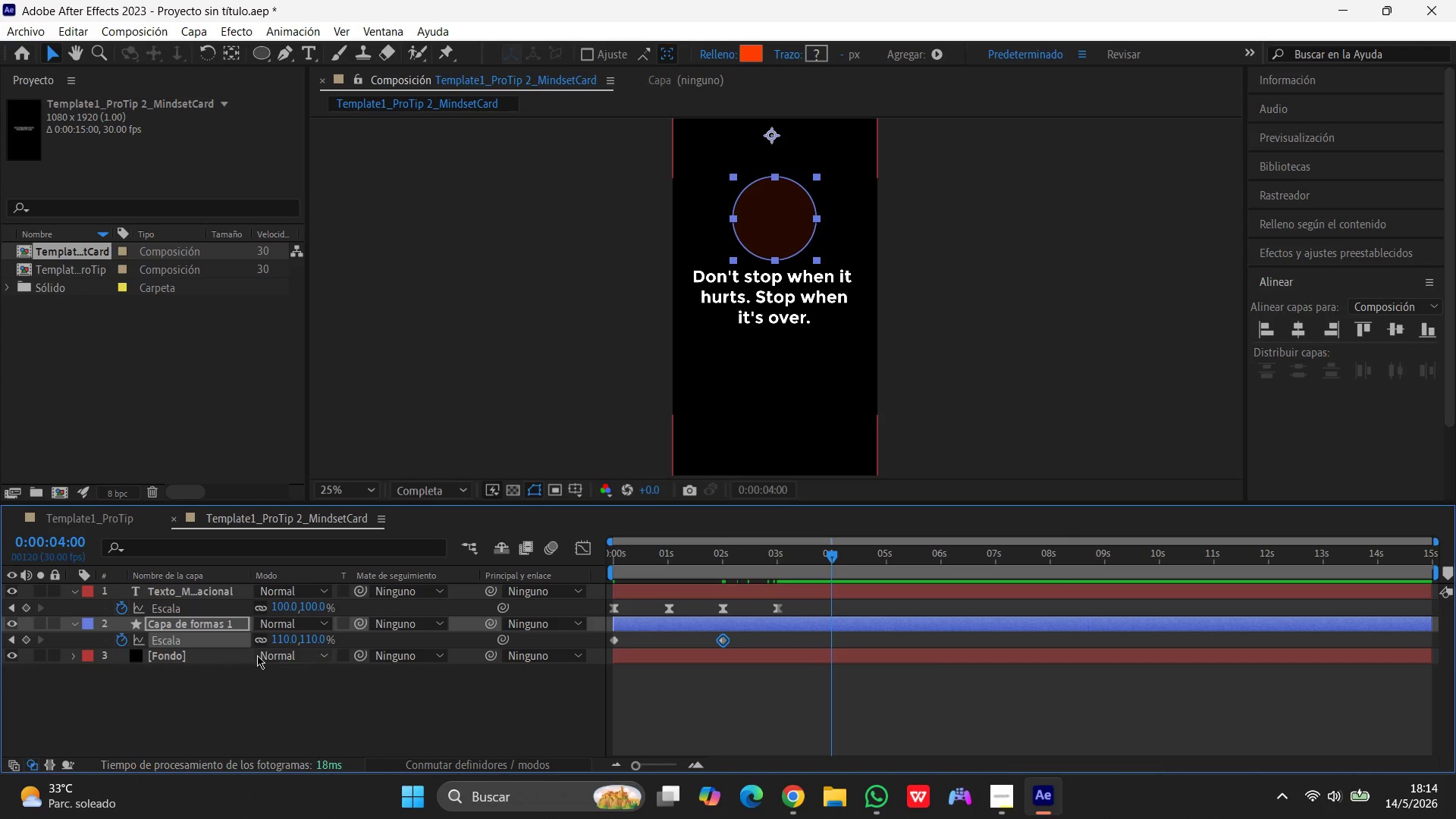 
left_click([314, 634])
 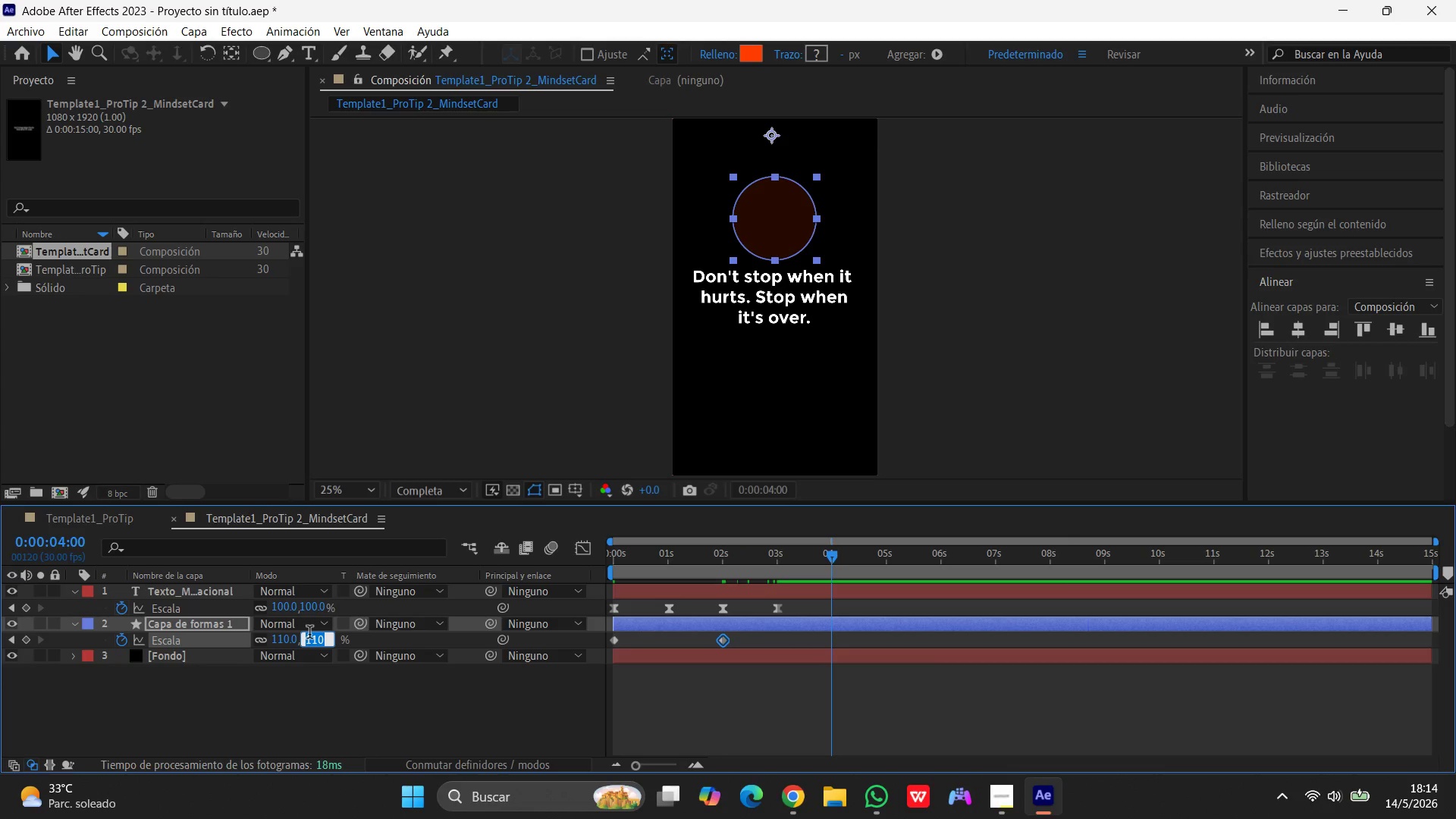 
key(Numpad9)
 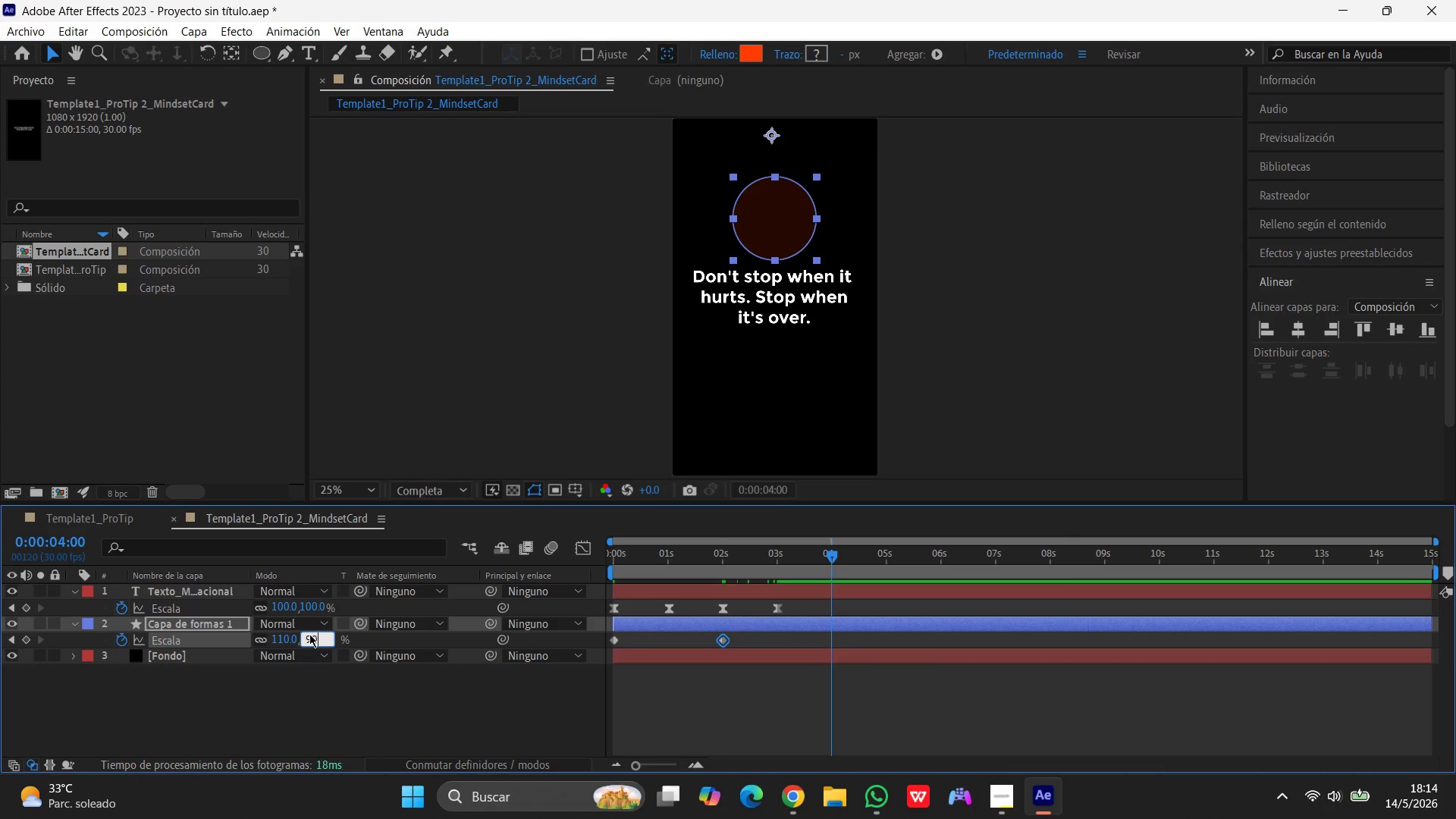 
key(Numpad0)
 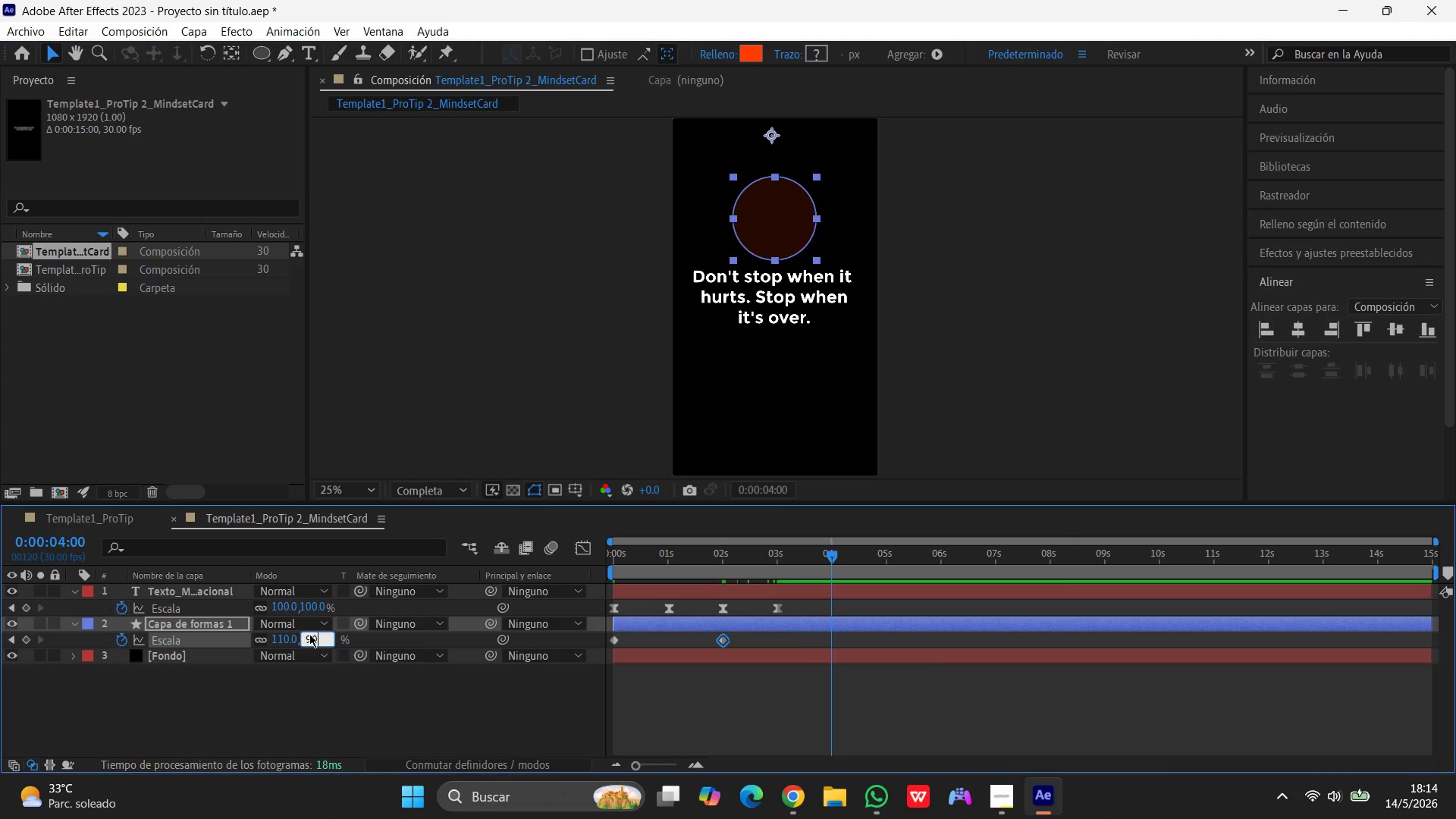 
key(Enter)
 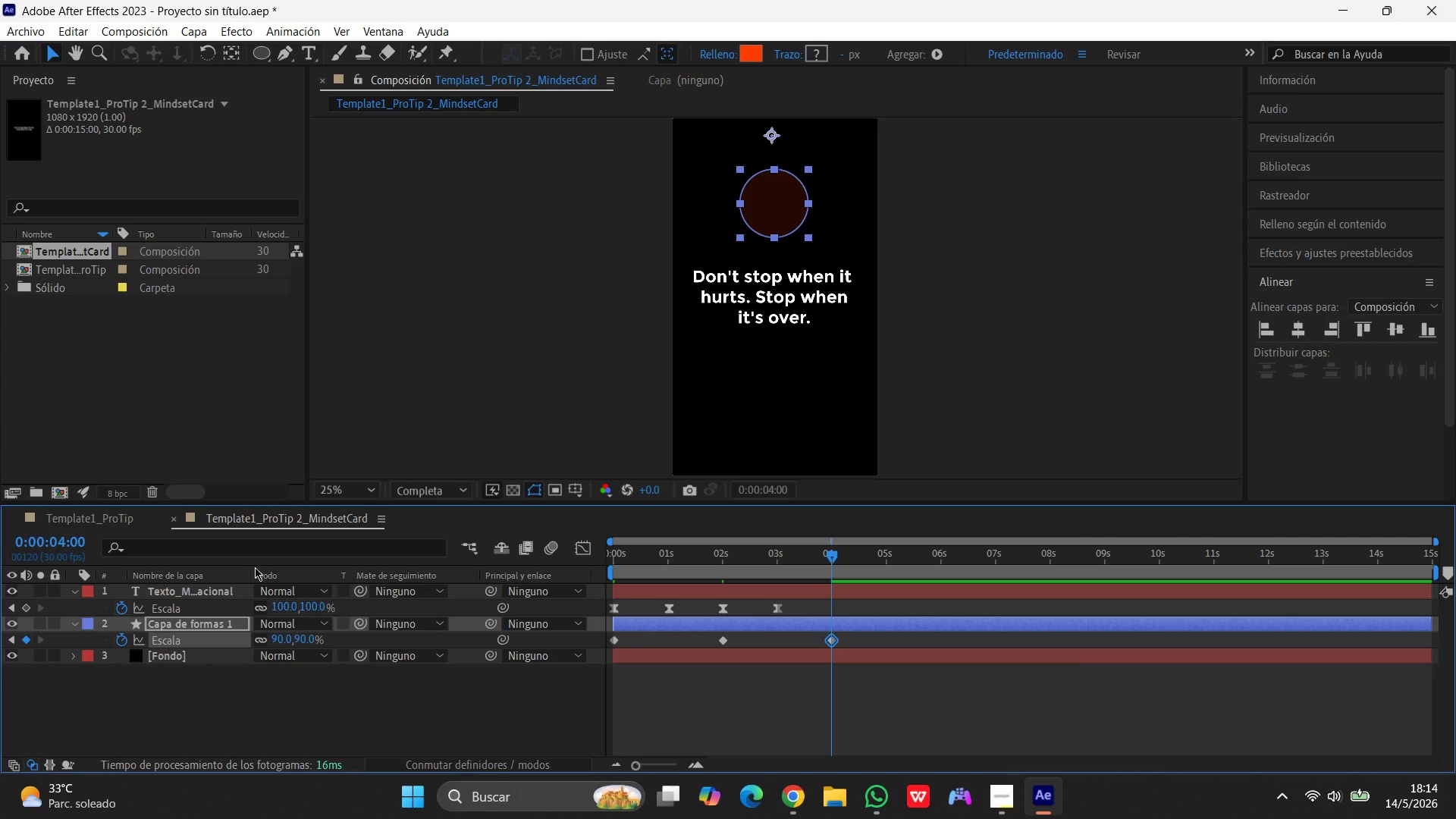 
hold_key(key=ShiftLeft, duration=1.39)
left_click([720, 644])
 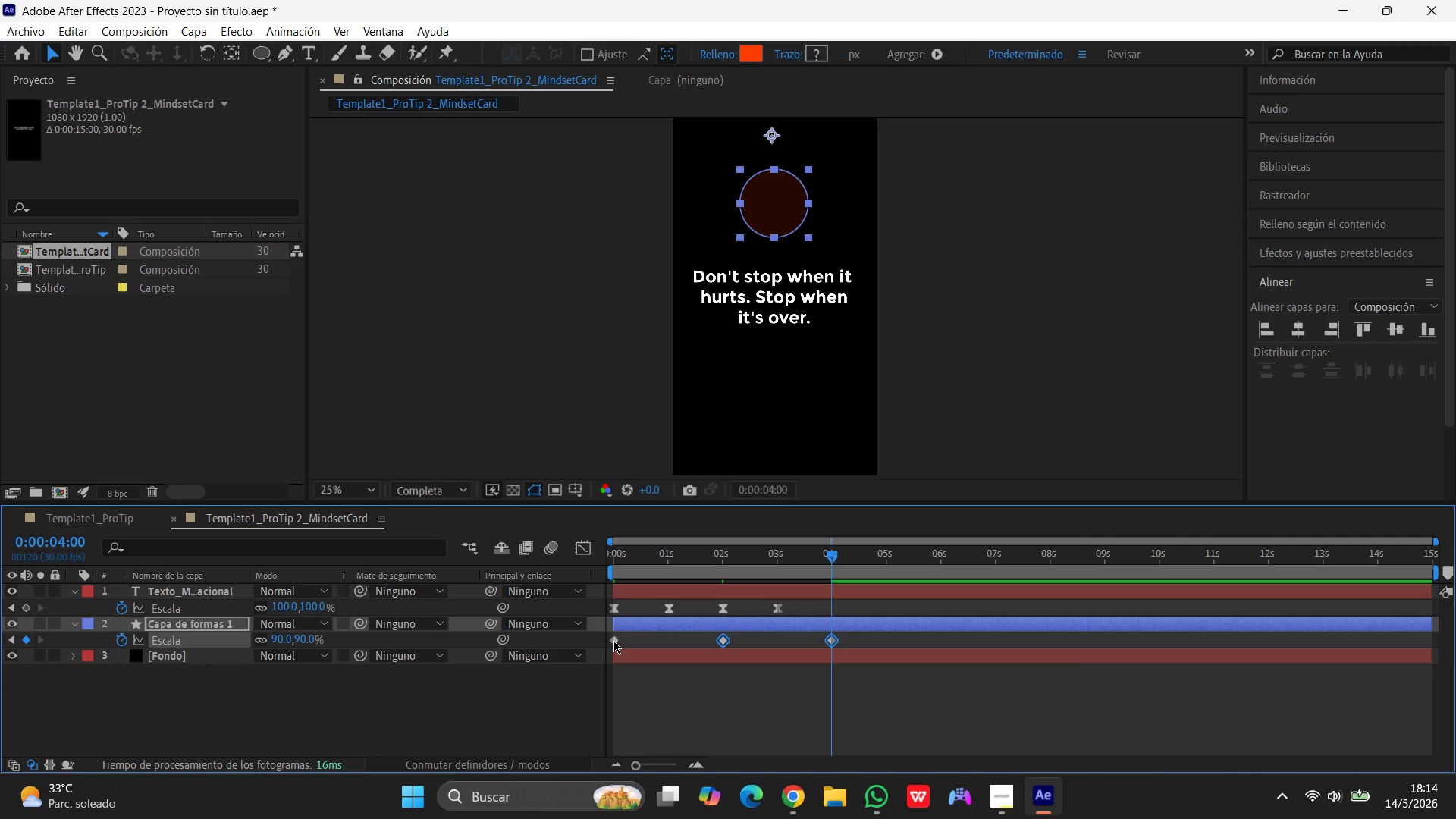 
left_click([613, 641])
 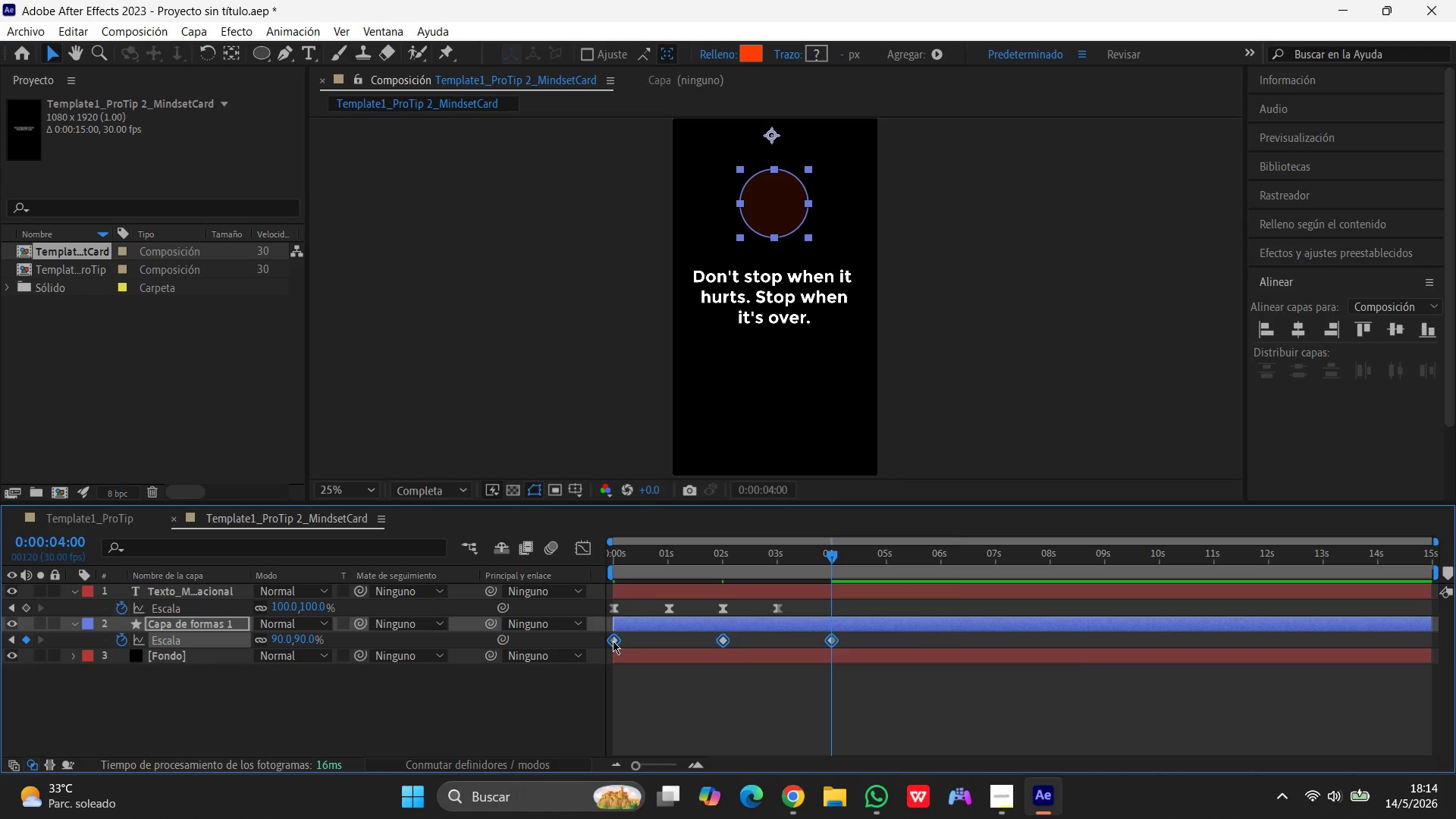 
right_click([613, 641])
 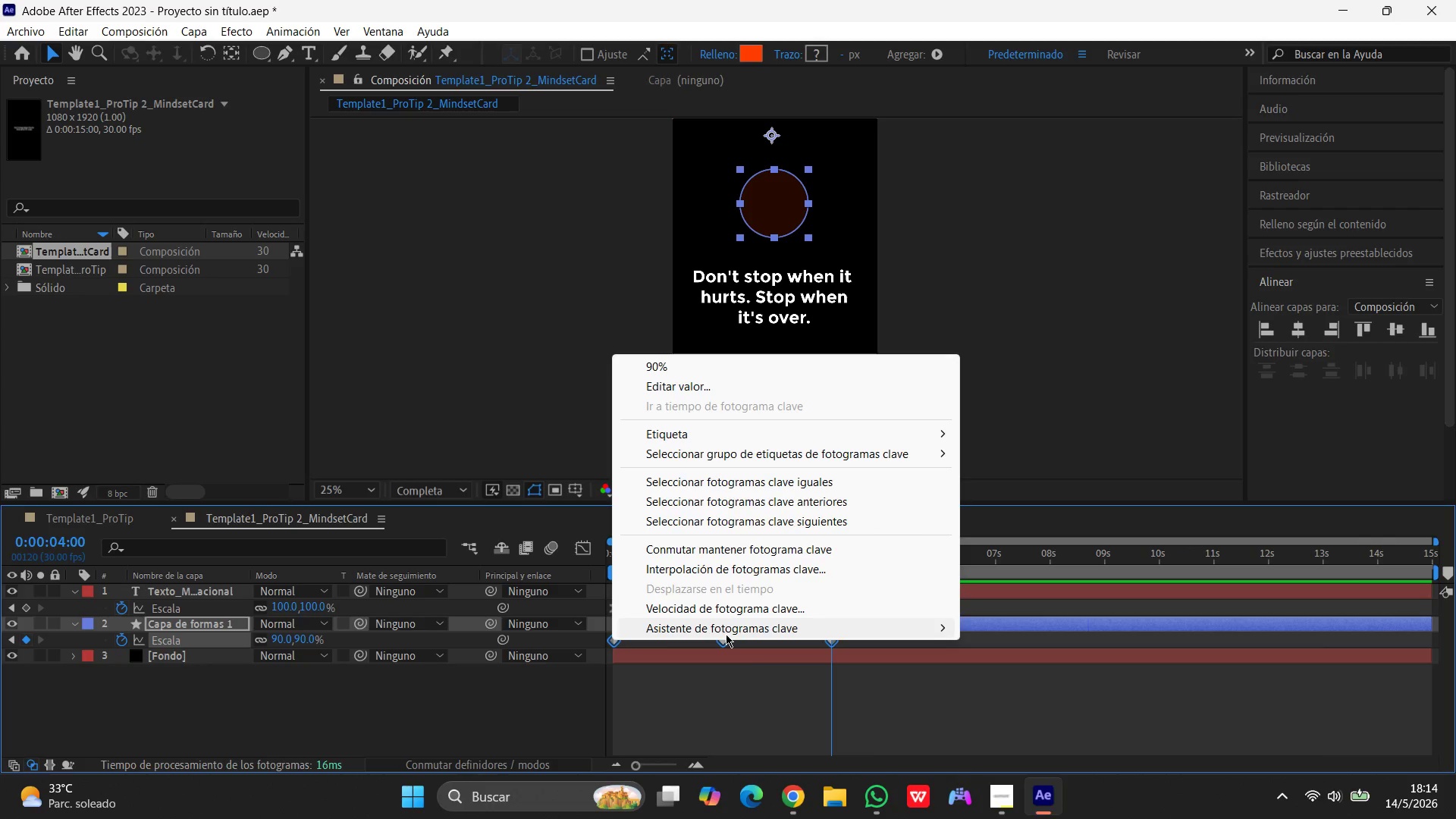 
left_click([726, 634])
 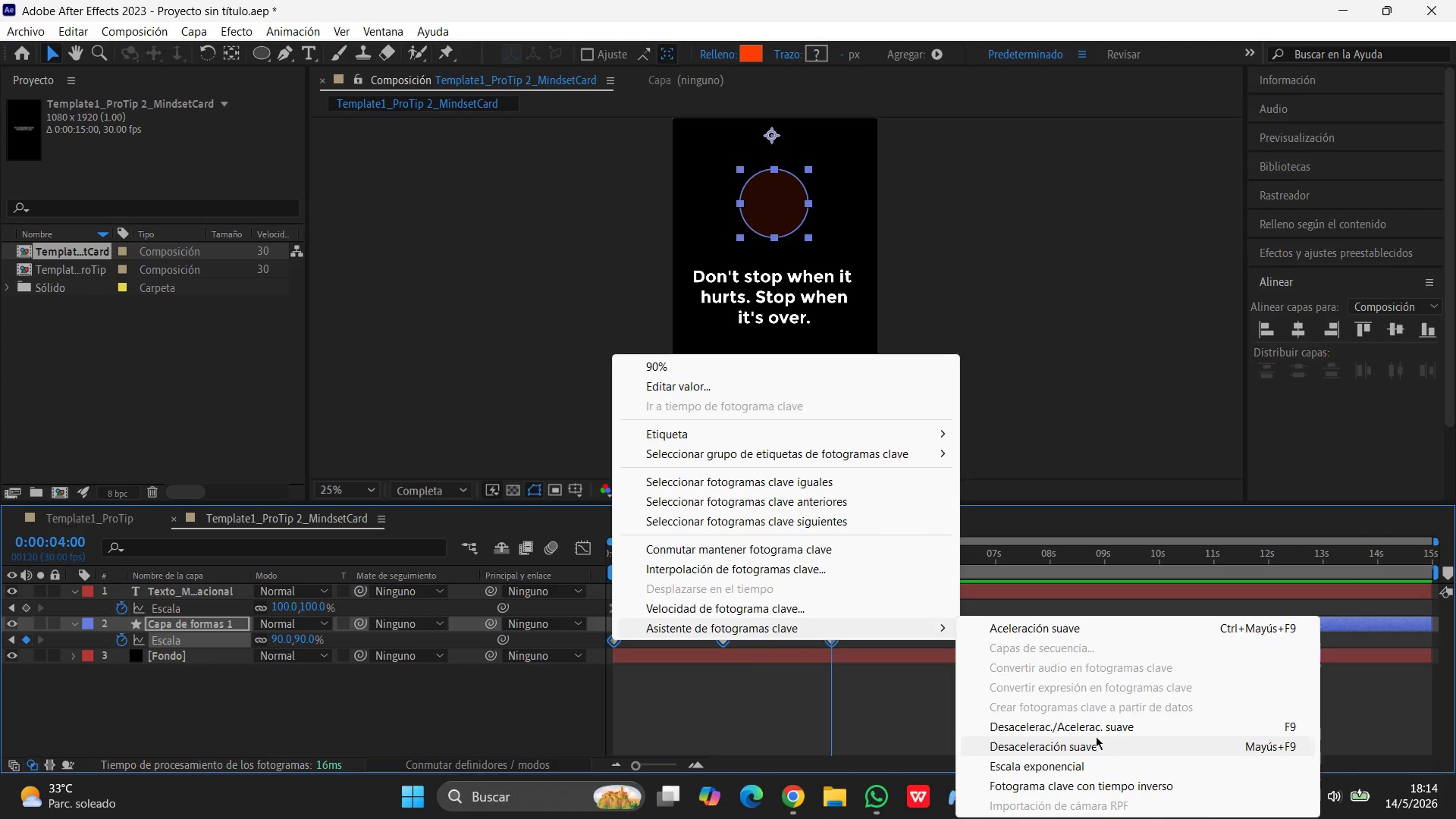 
left_click([1096, 731])
 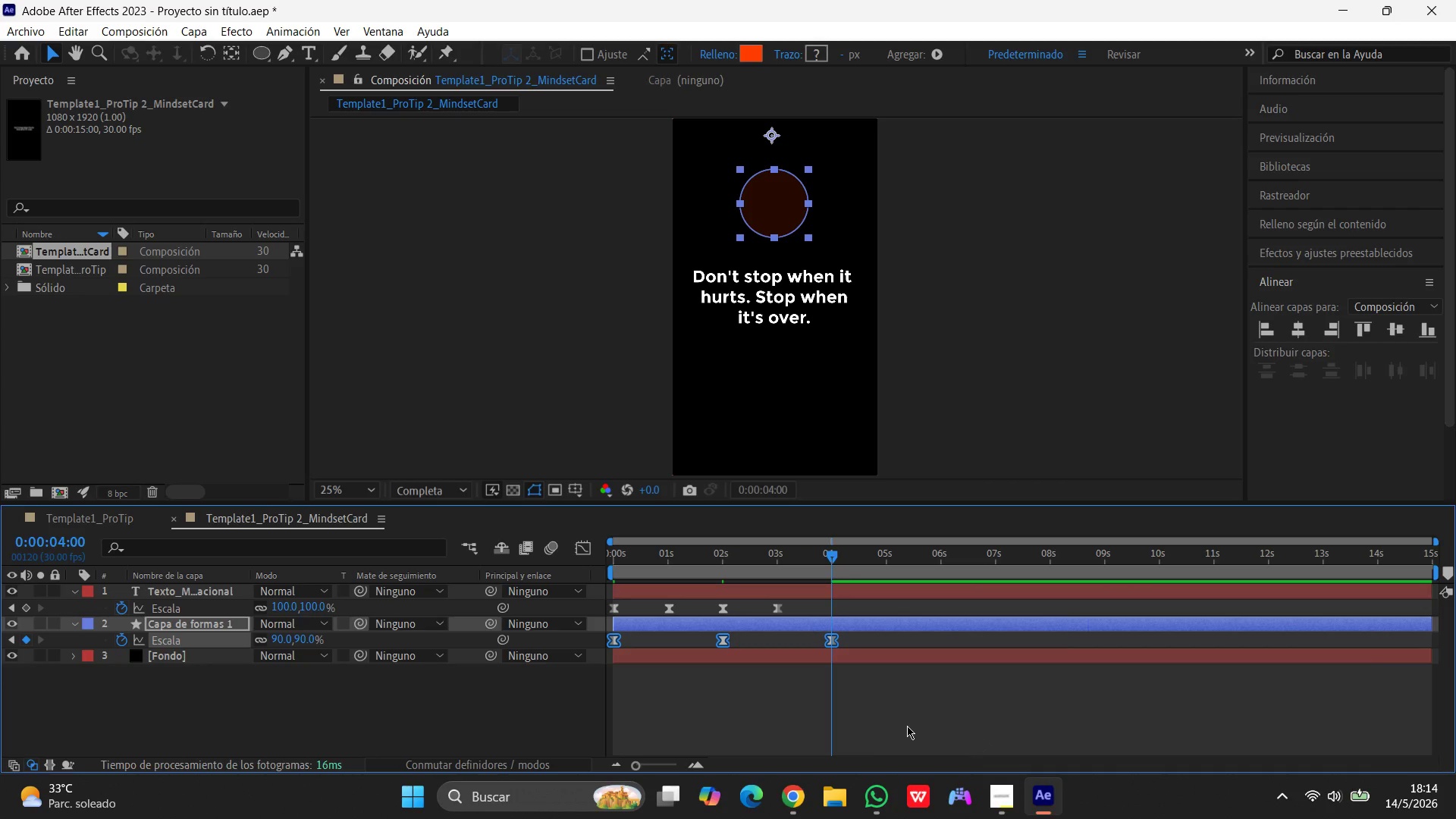 
wait(5.2)
 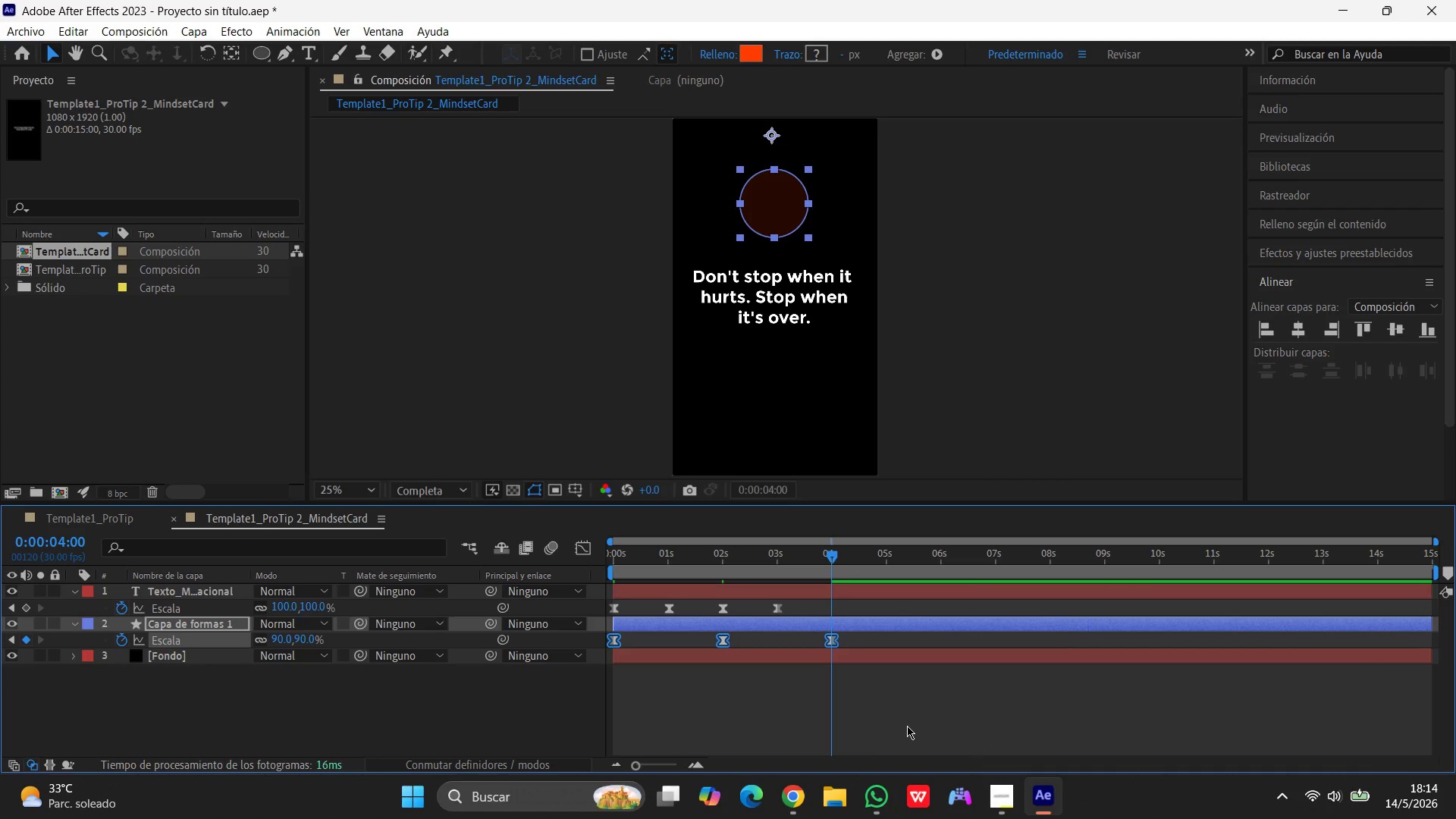 
left_click([445, 737])
 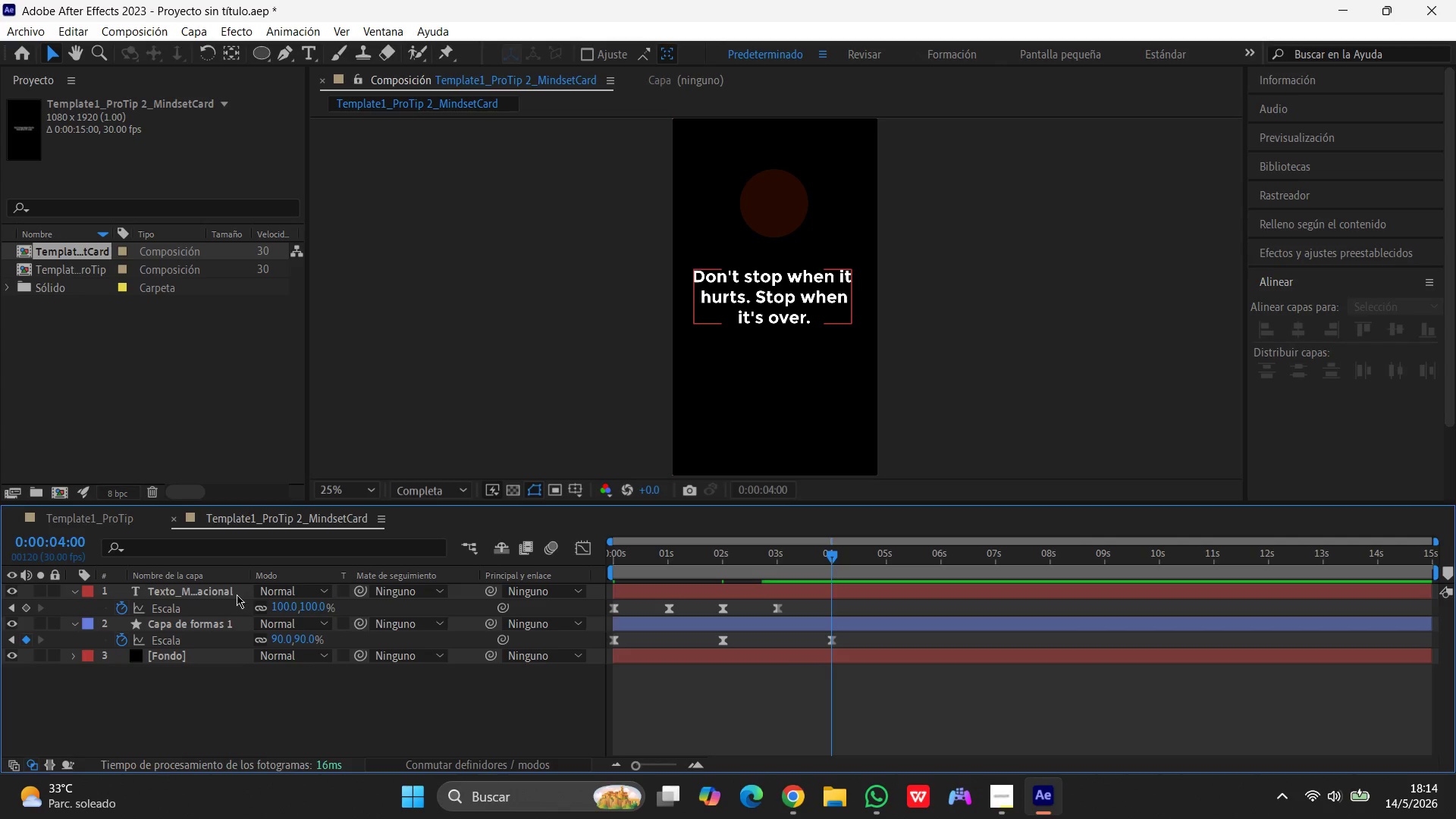 
wait(5.2)
 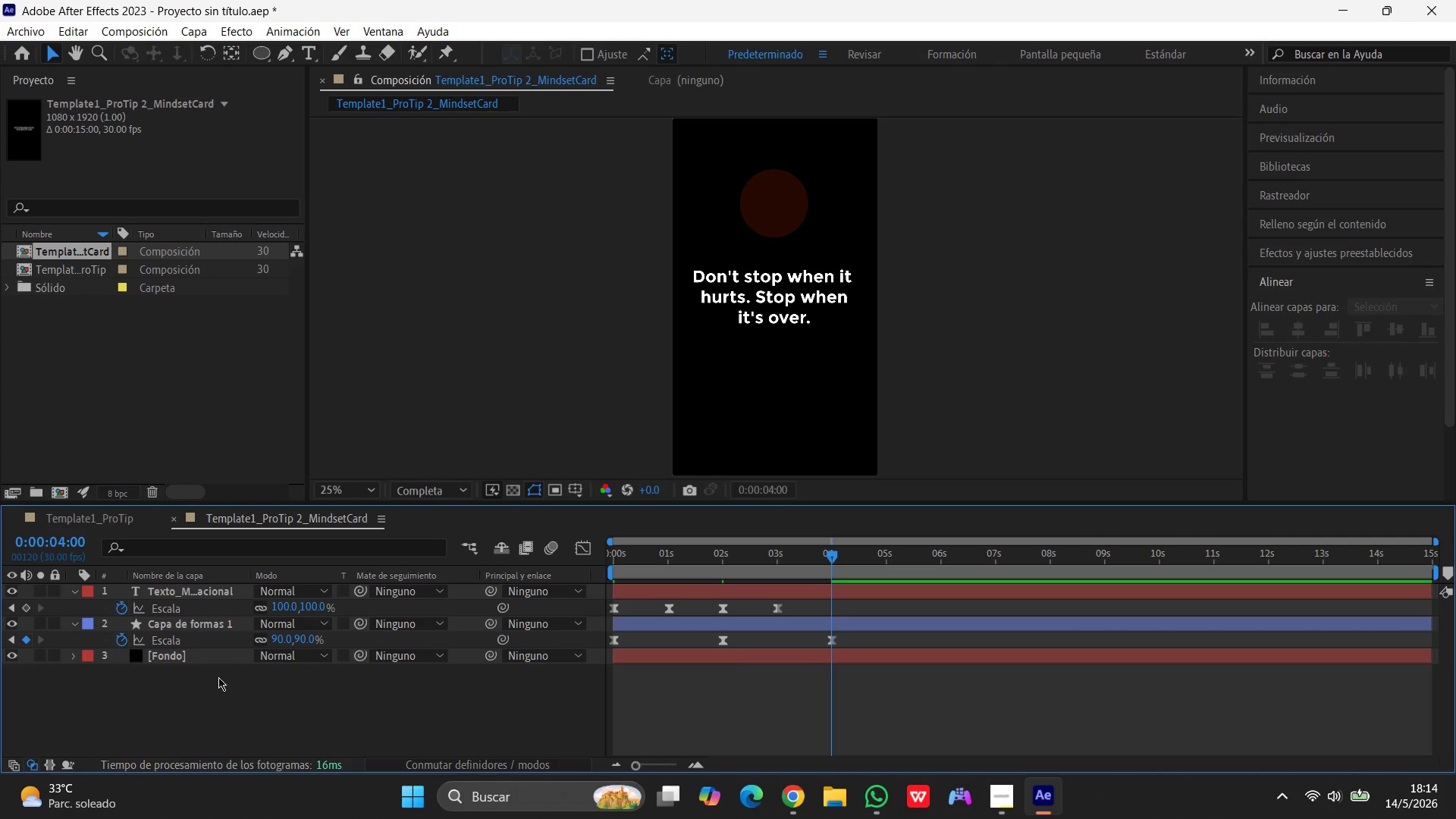 
left_click([75, 591])
 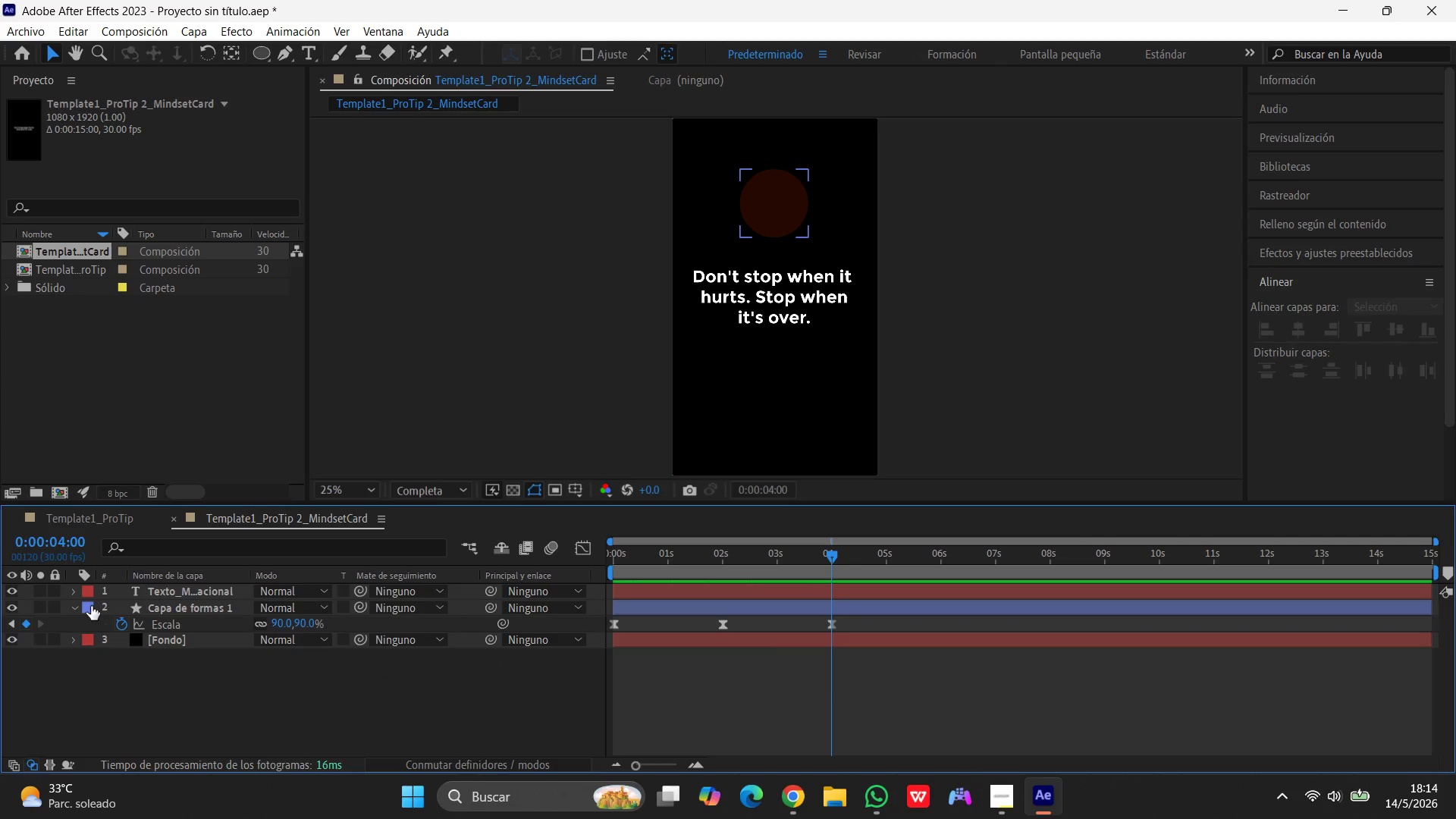 
left_click([161, 605])
 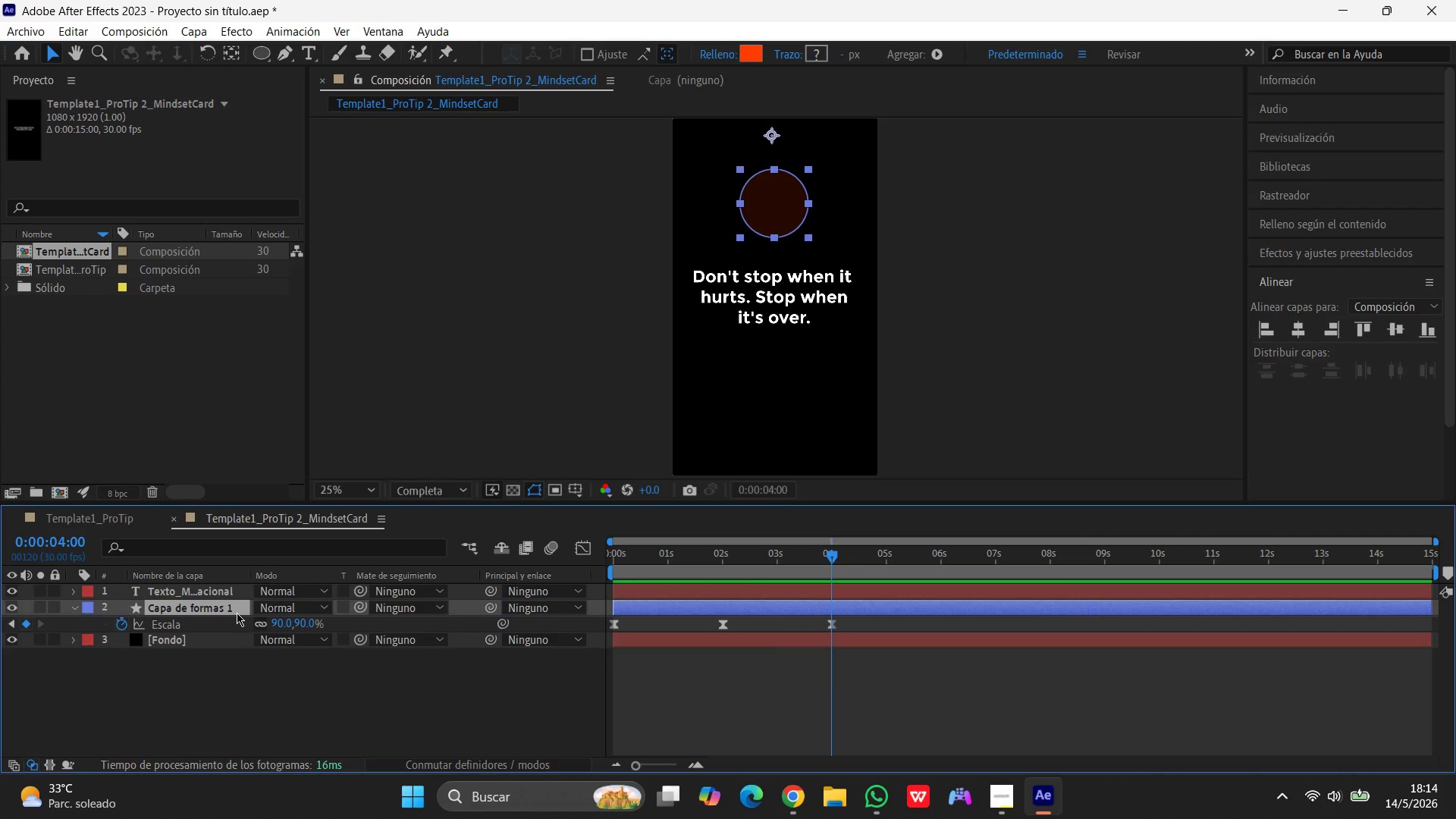 
key(Enter)
 